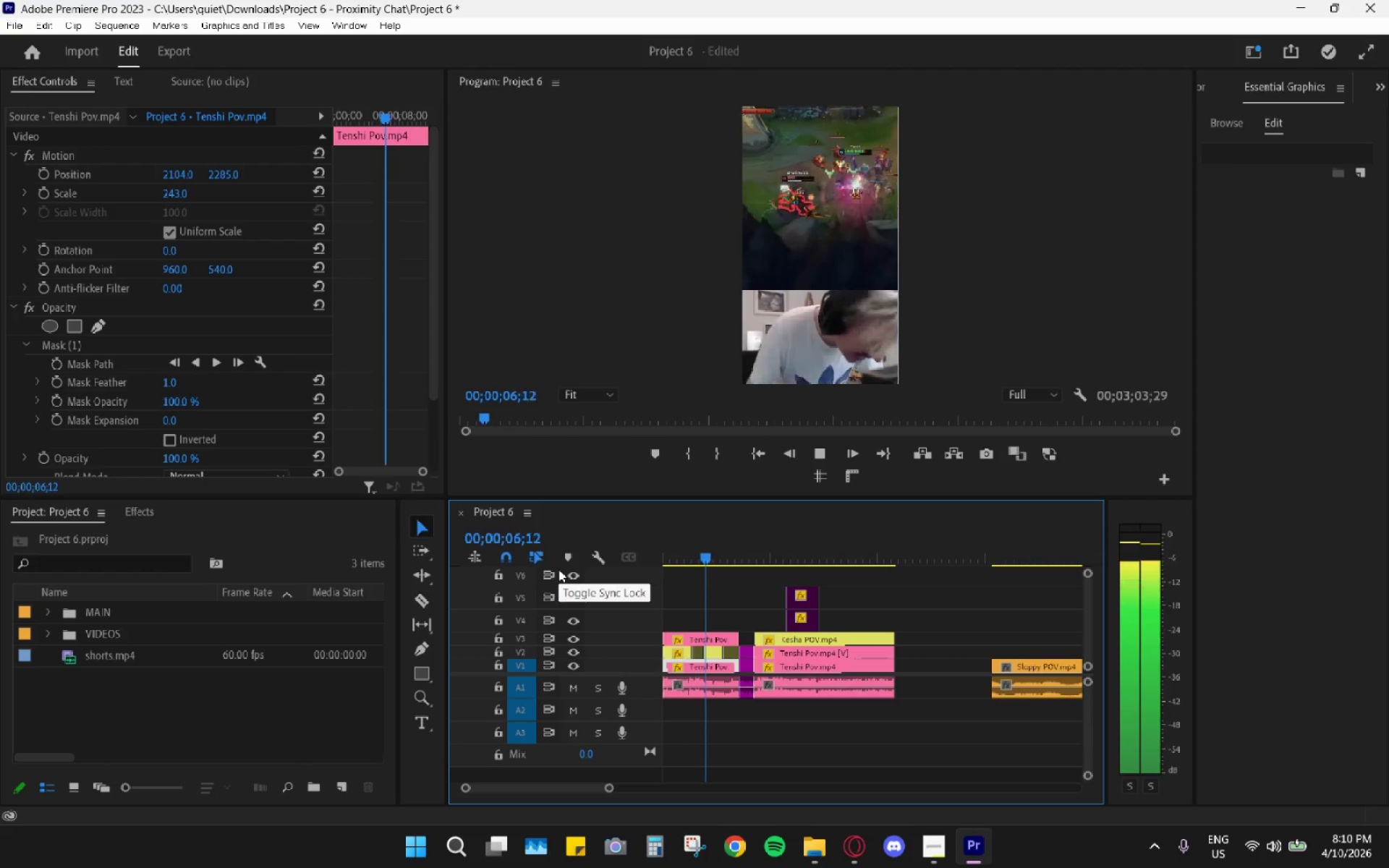 
mouse_move([545, 583])
 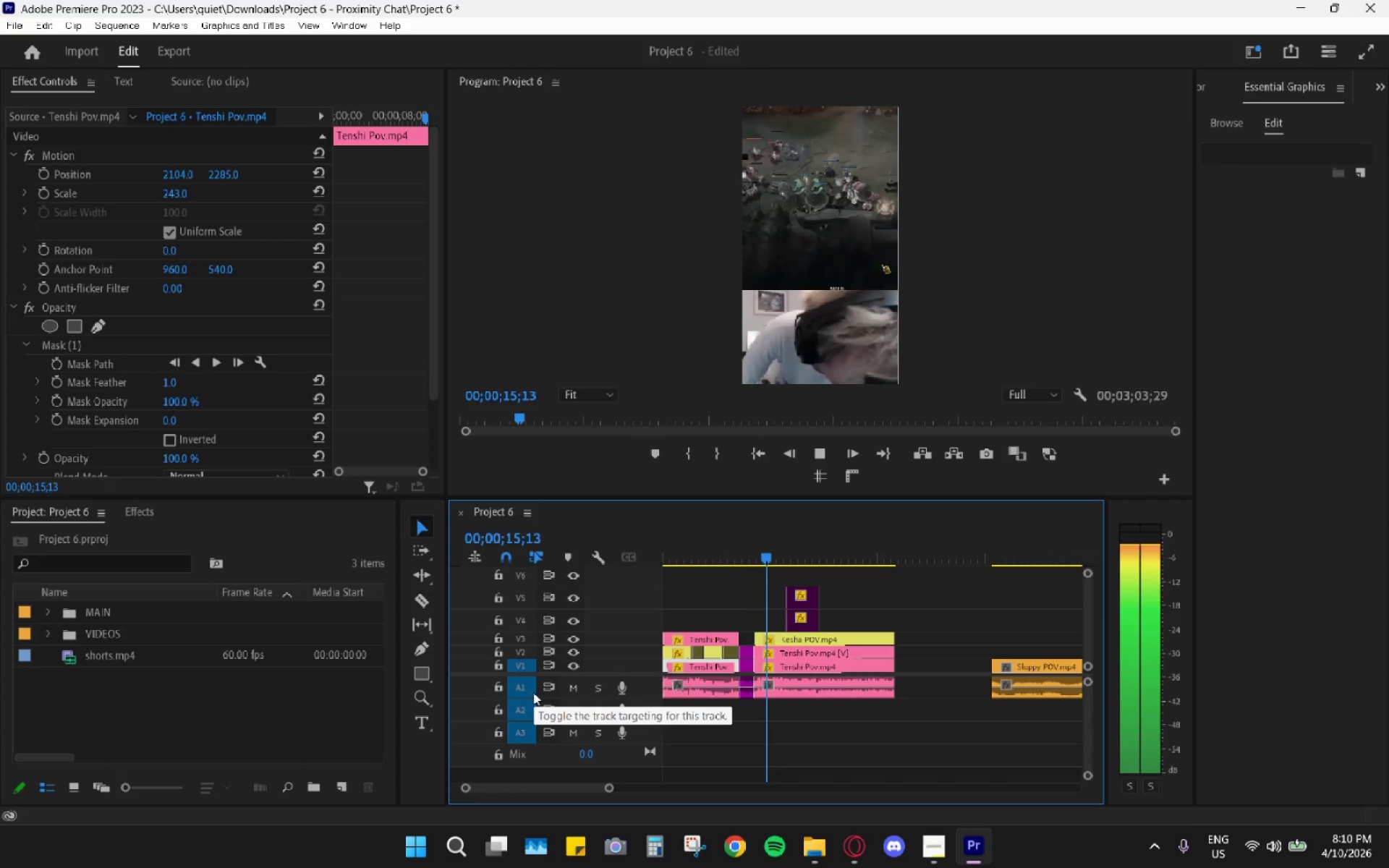 
key(Space)
 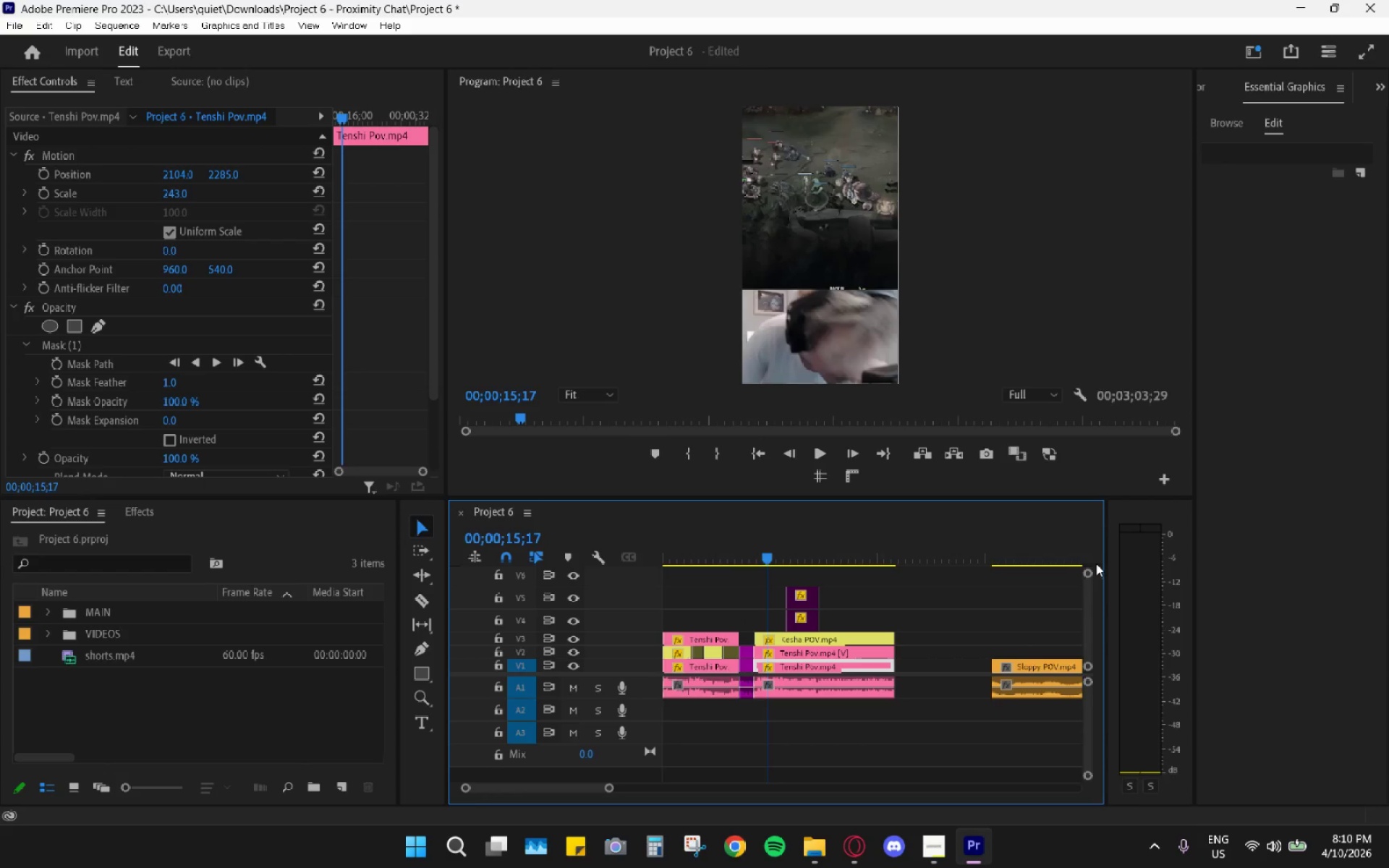 
hold_key(key=AltLeft, duration=1.17)
scroll: coordinate [699, 633], scroll_direction: up, amount: 19.0
 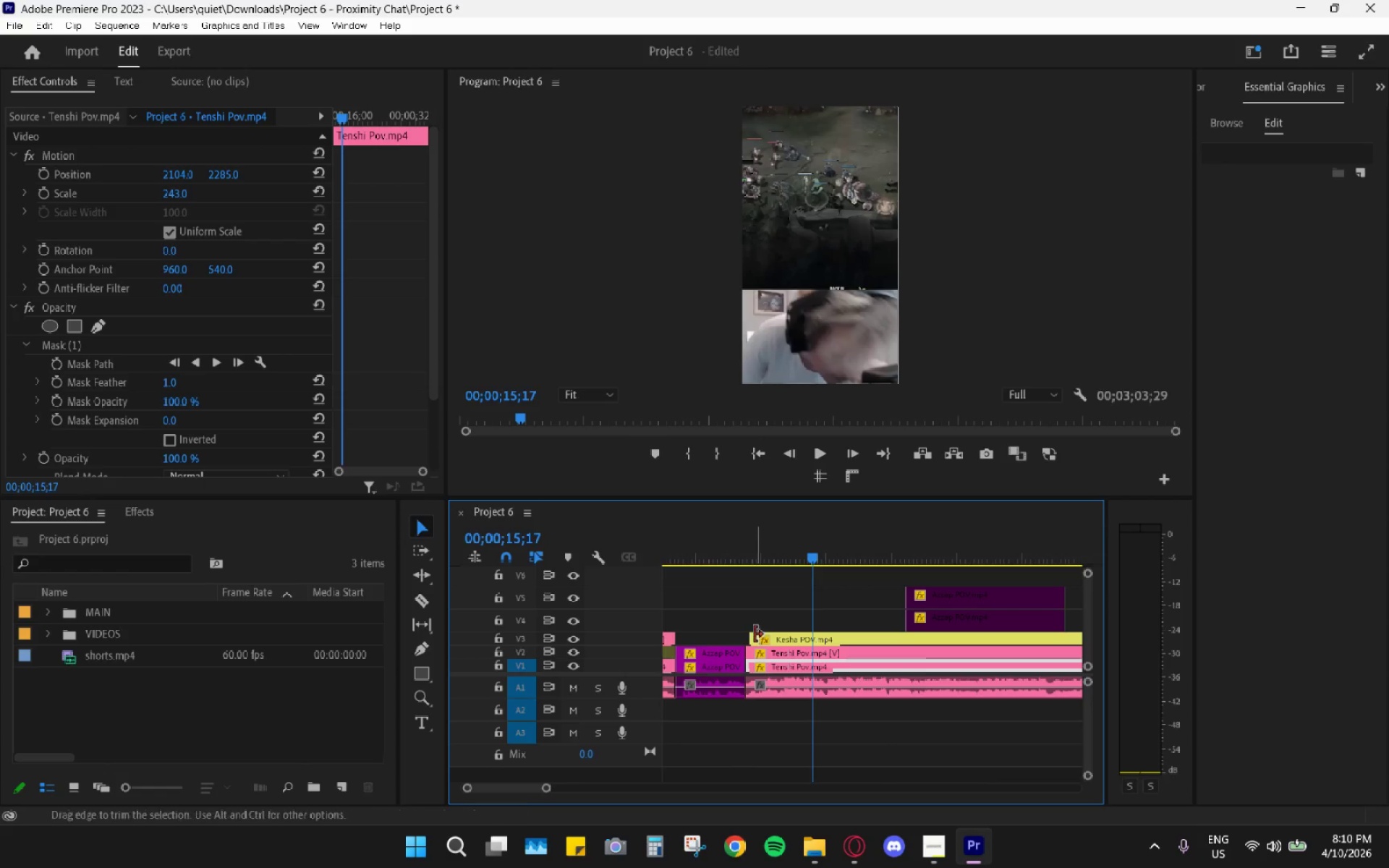 
left_click_drag(start_coordinate=[755, 634], to_coordinate=[745, 636])
 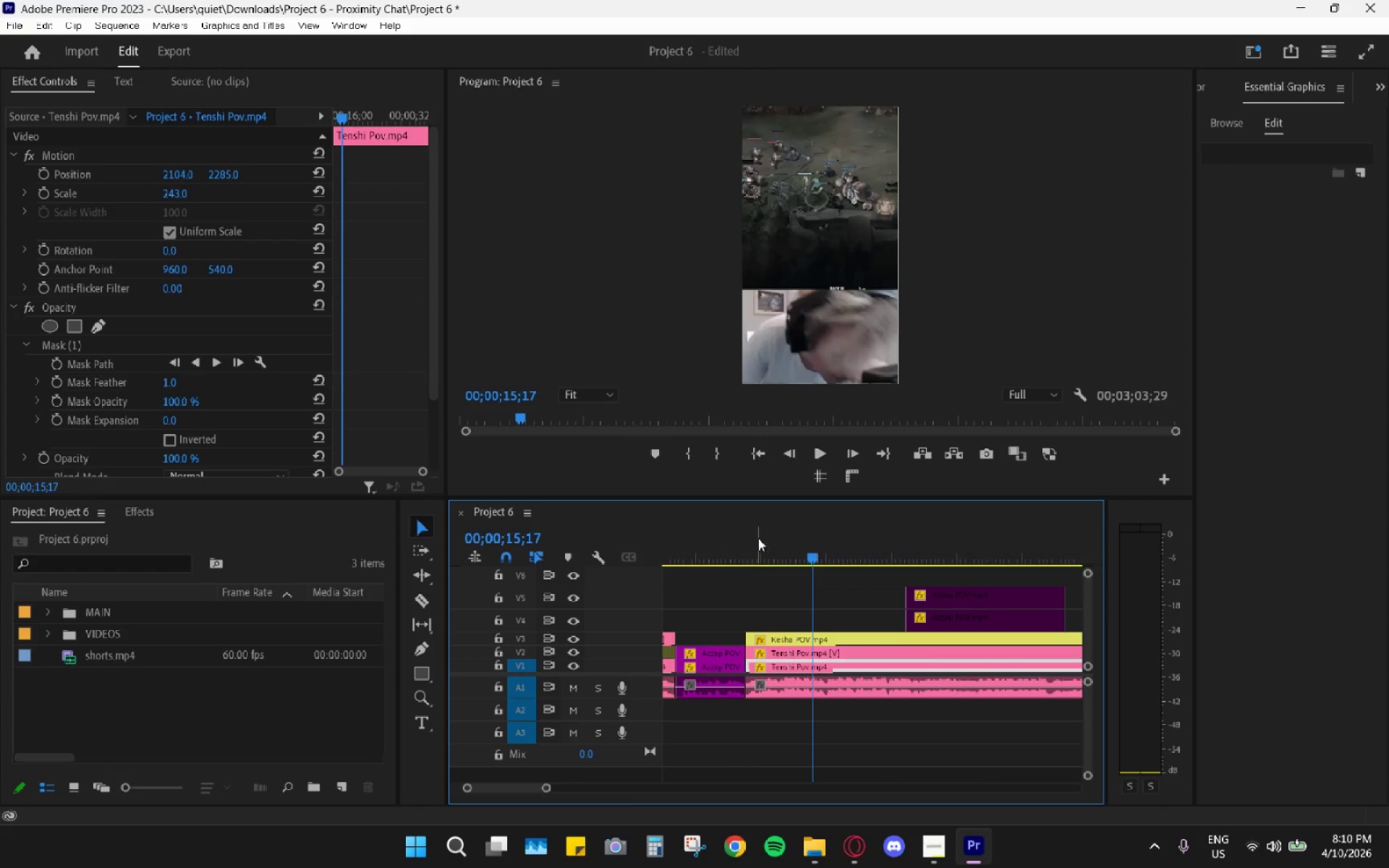 
left_click_drag(start_coordinate=[761, 532], to_coordinate=[746, 540])
 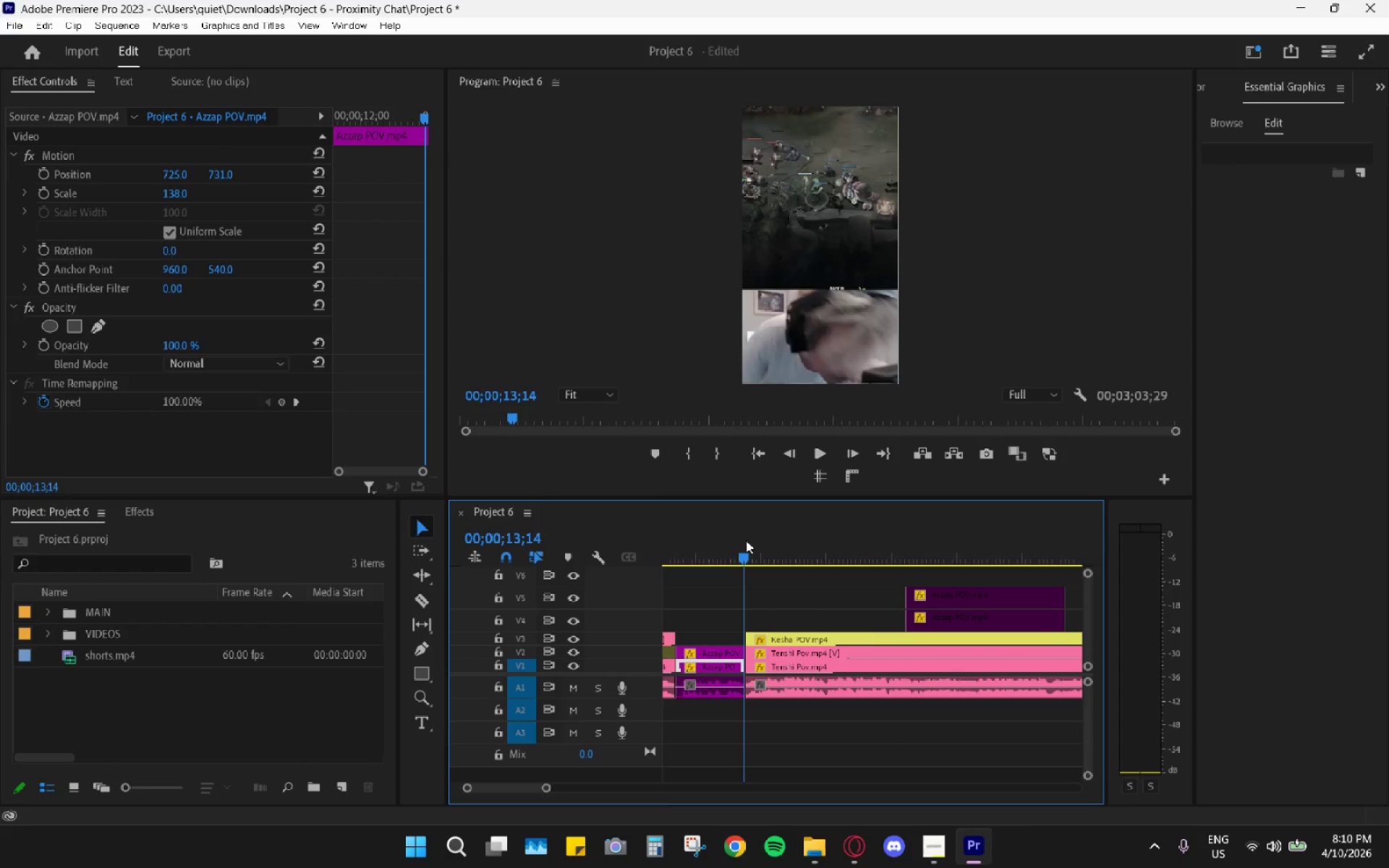 
key(Space)
 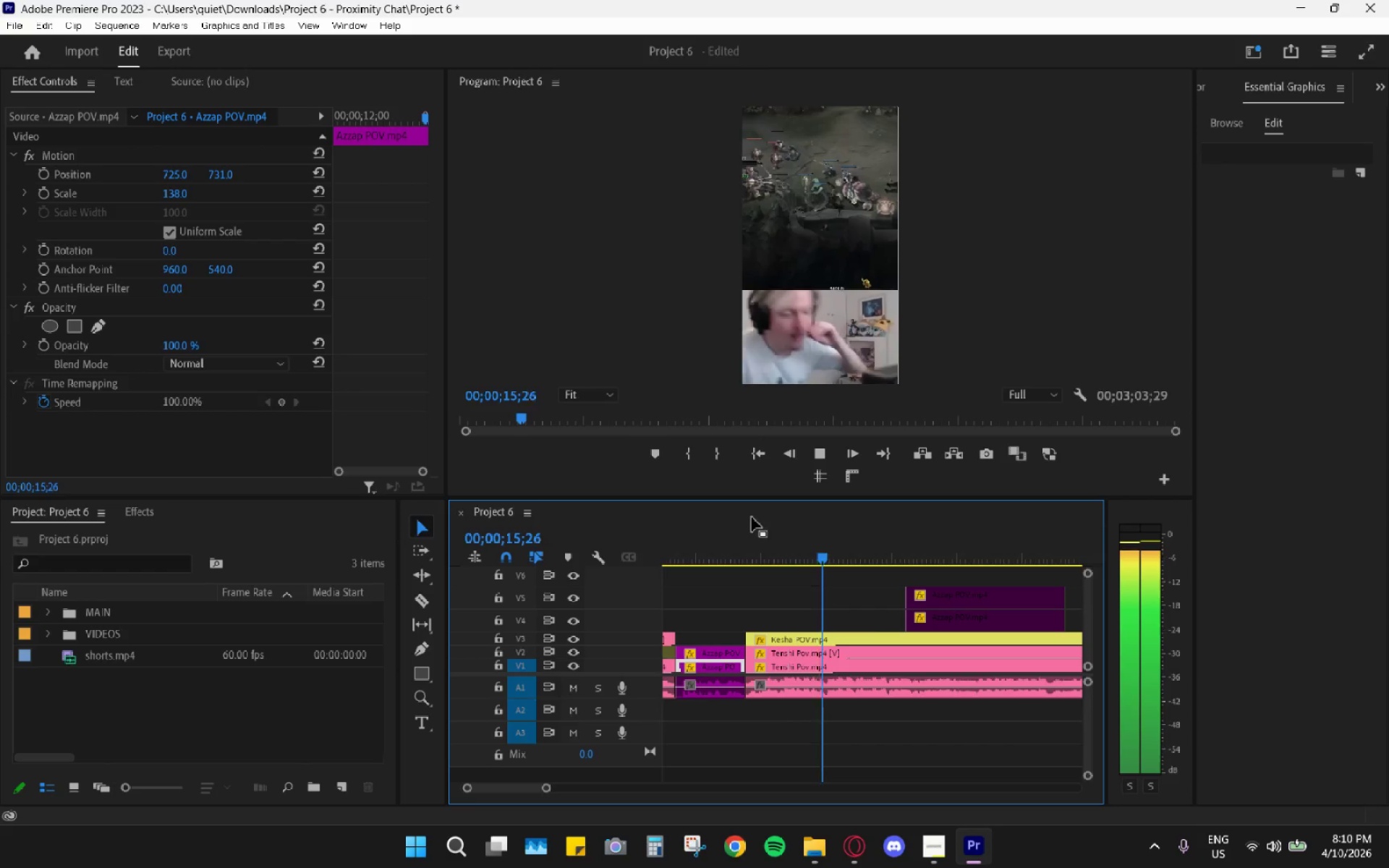 
key(Space)
 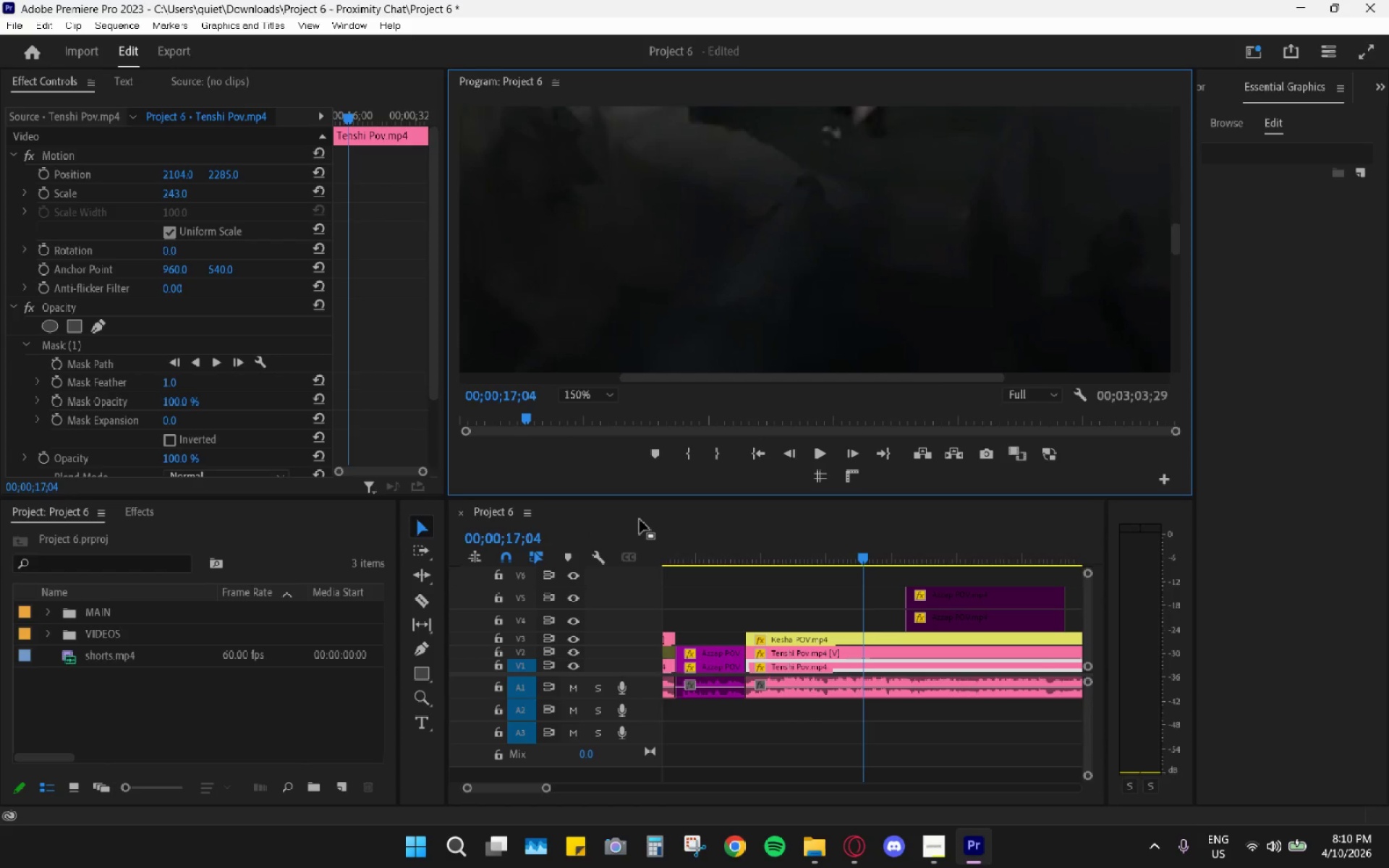 
left_click_drag(start_coordinate=[1173, 242], to_coordinate=[1160, 318])
 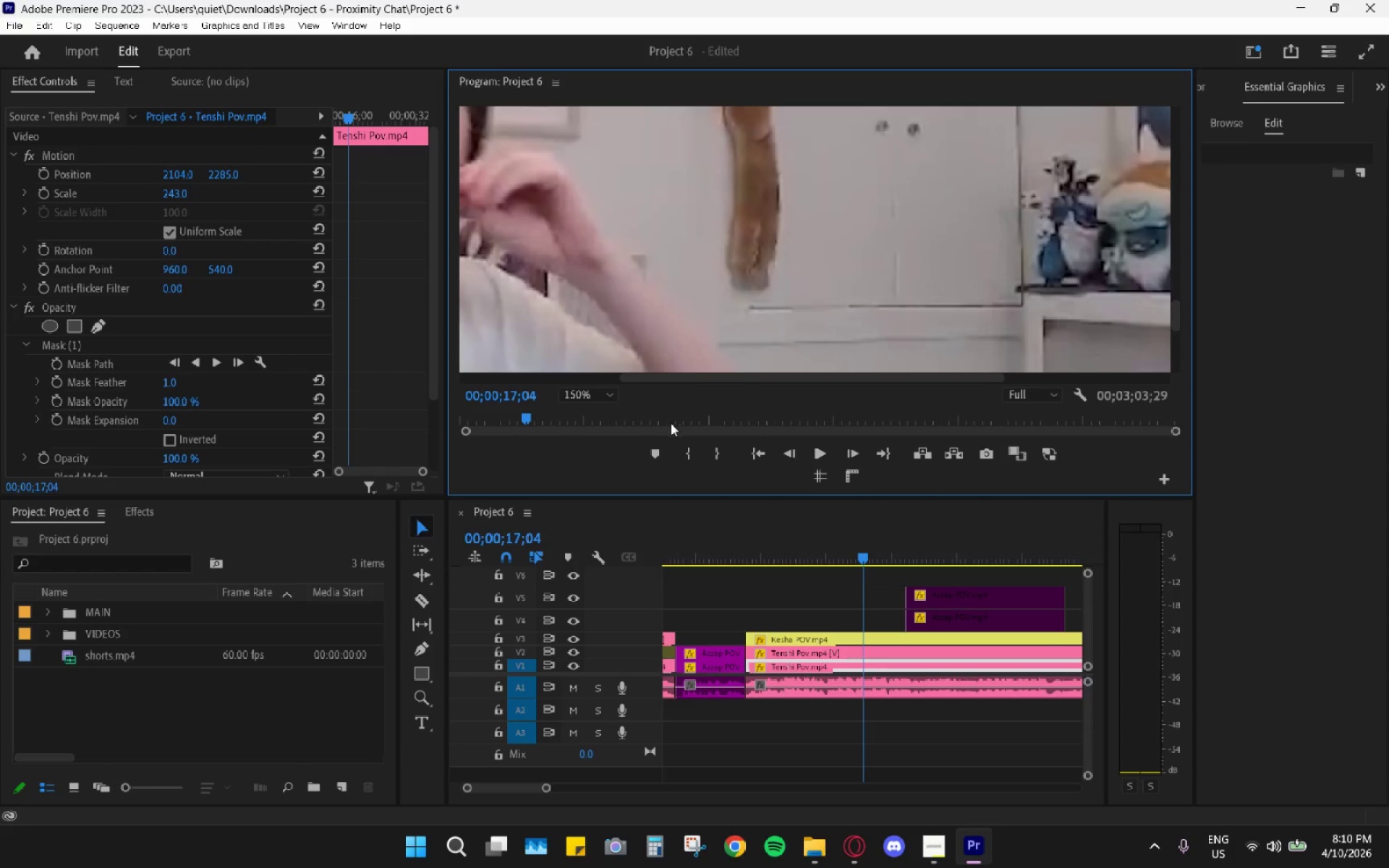 
left_click_drag(start_coordinate=[692, 380], to_coordinate=[566, 370])
 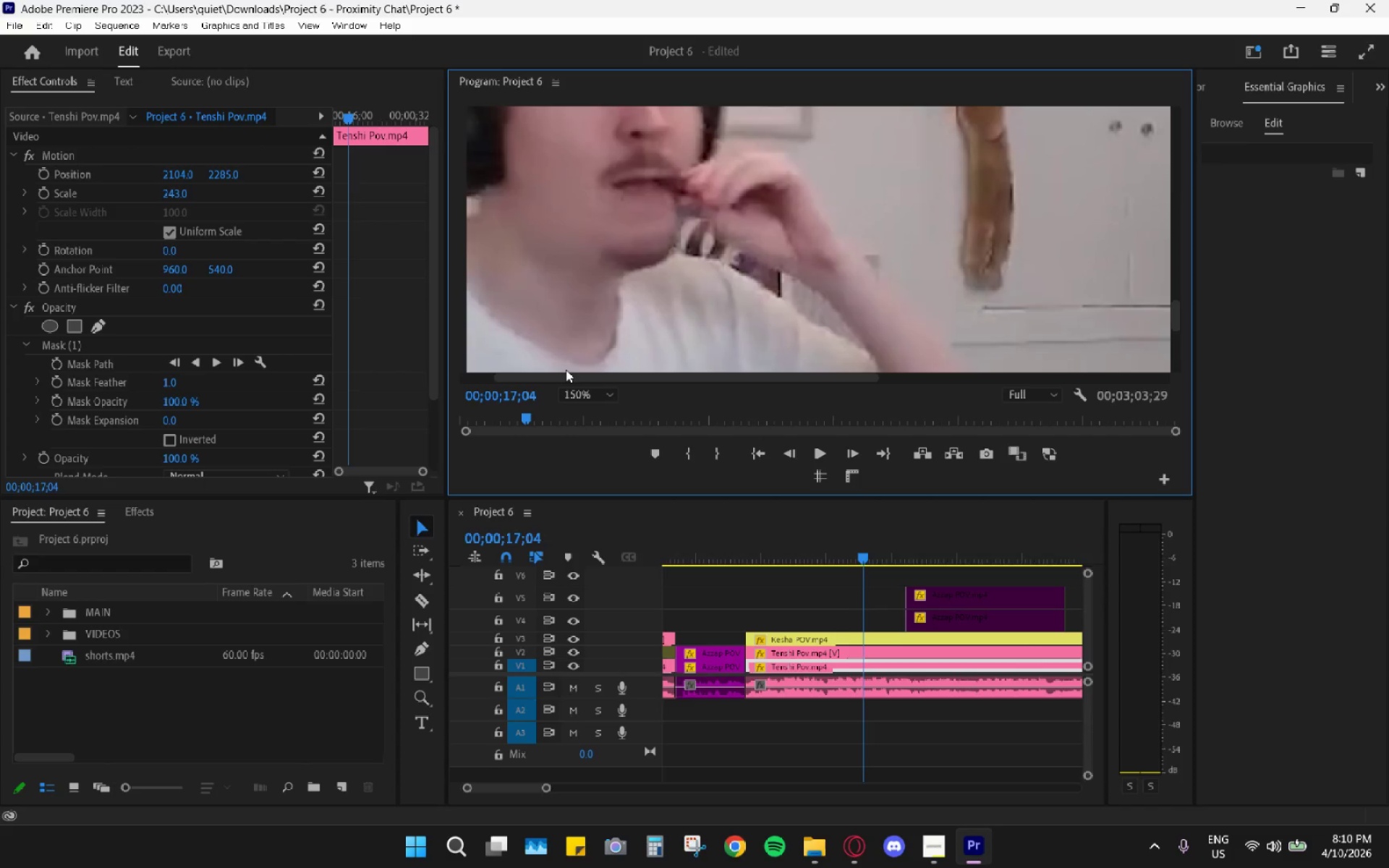 
key(Space)
 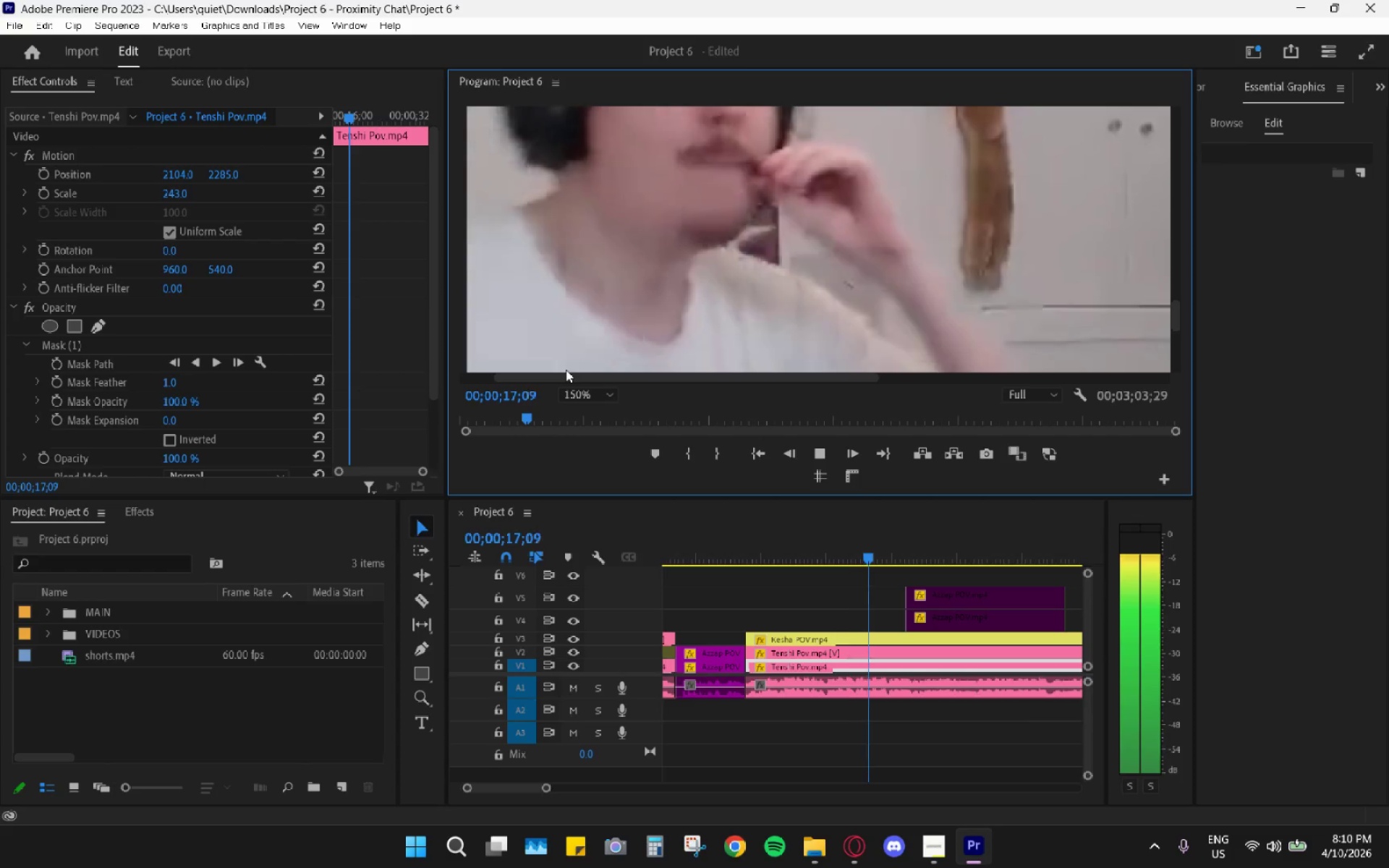 
key(Space)
 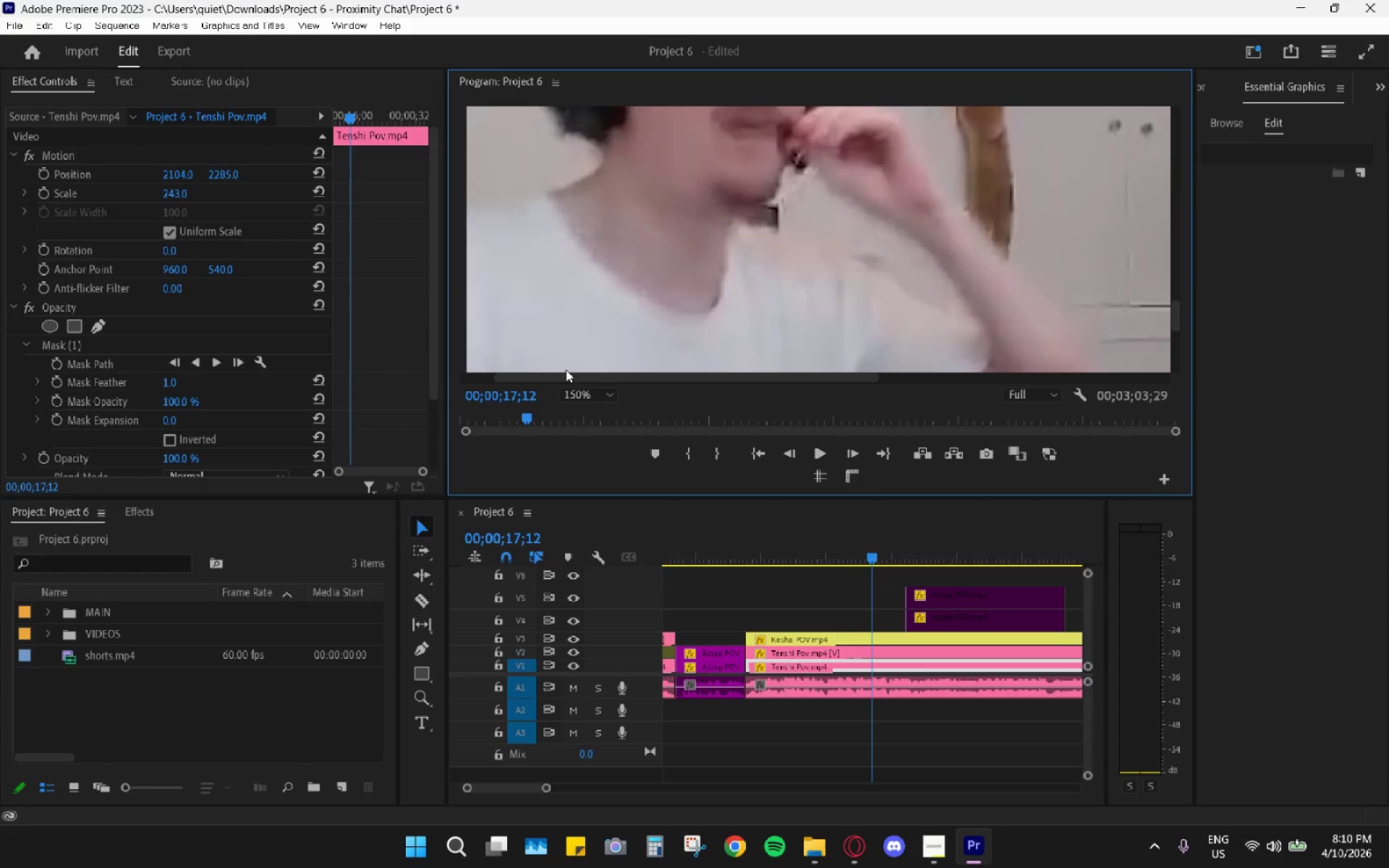 
key(Space)
 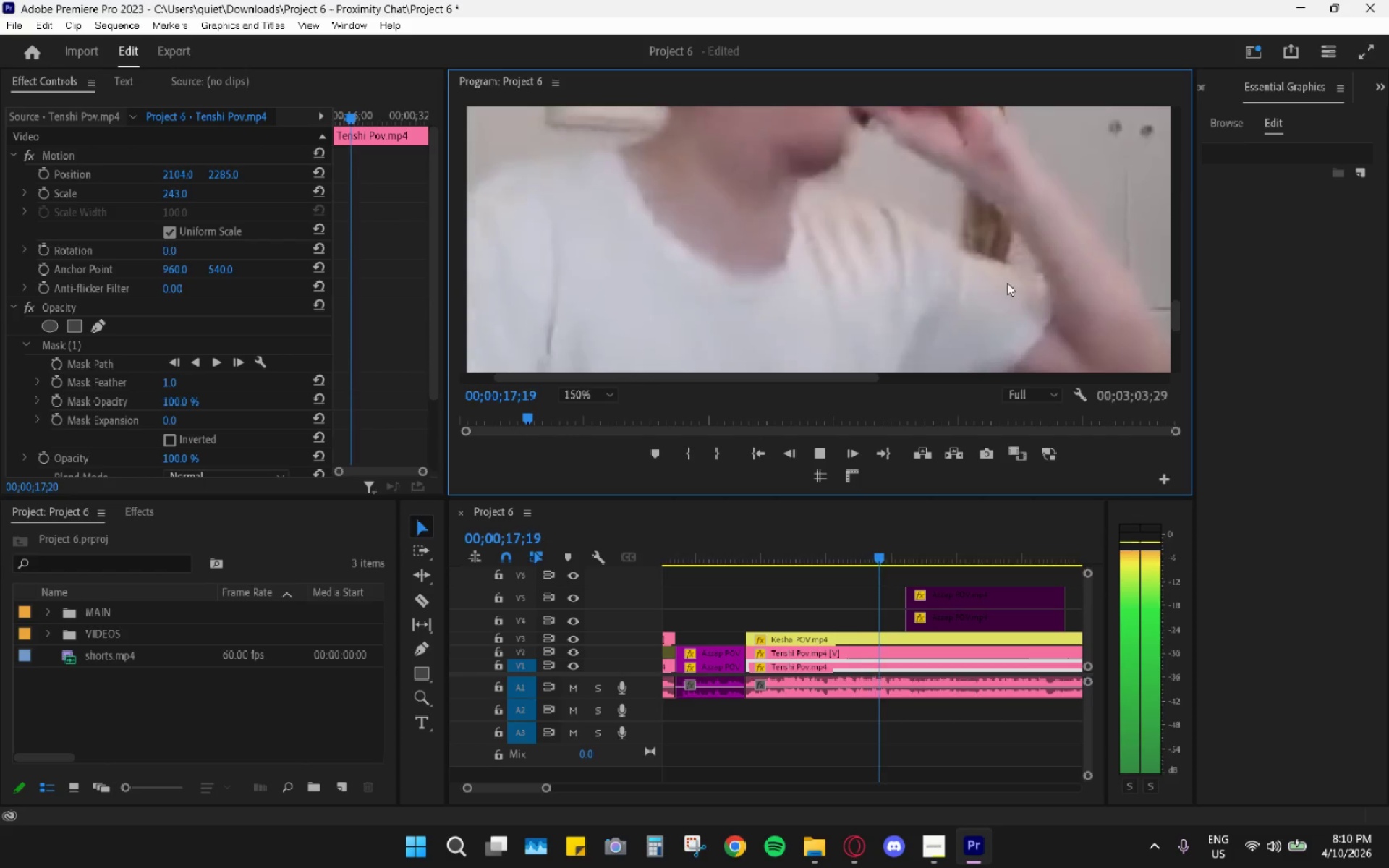 
key(Space)
 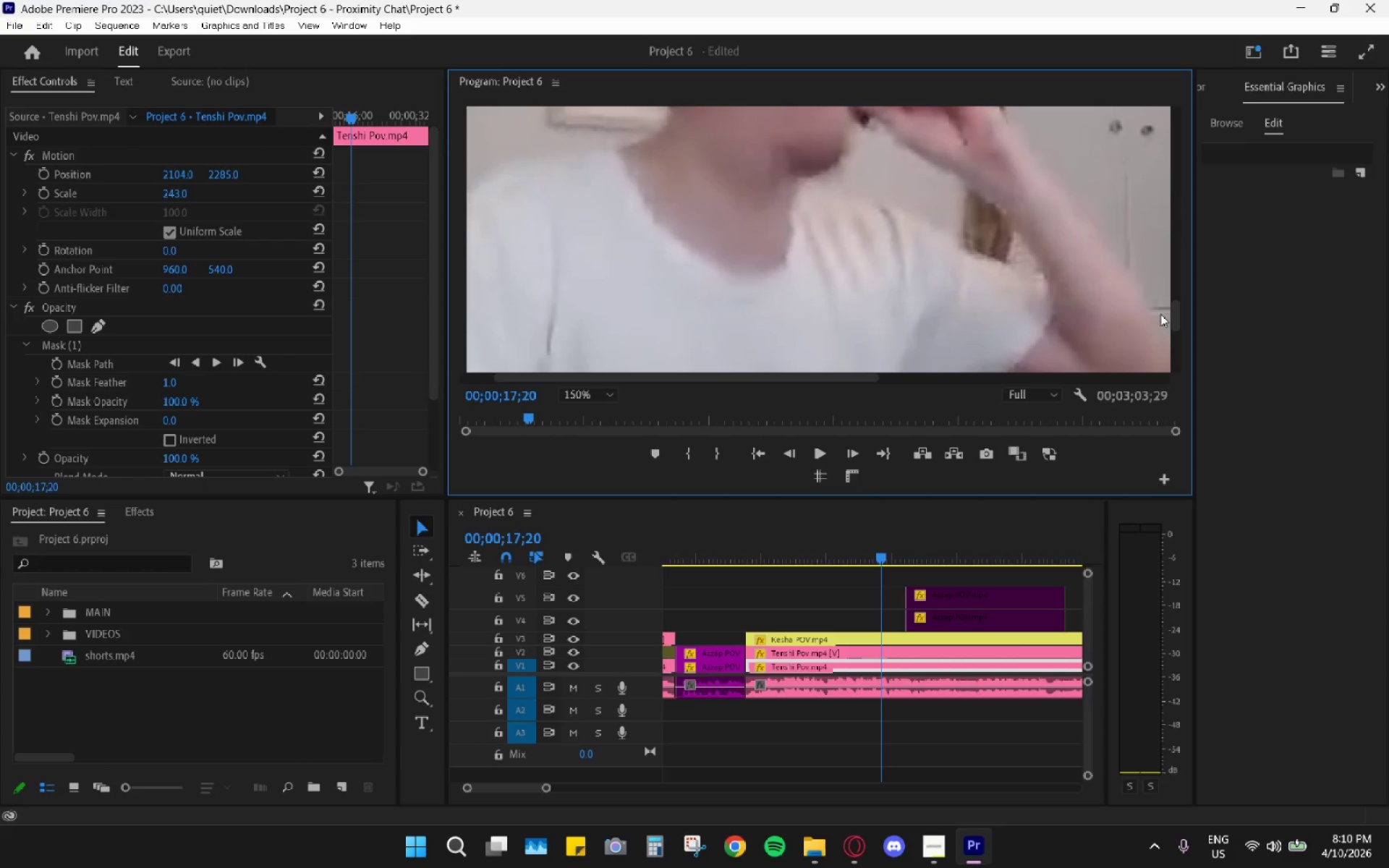 
left_click_drag(start_coordinate=[1177, 319], to_coordinate=[1177, 299])
 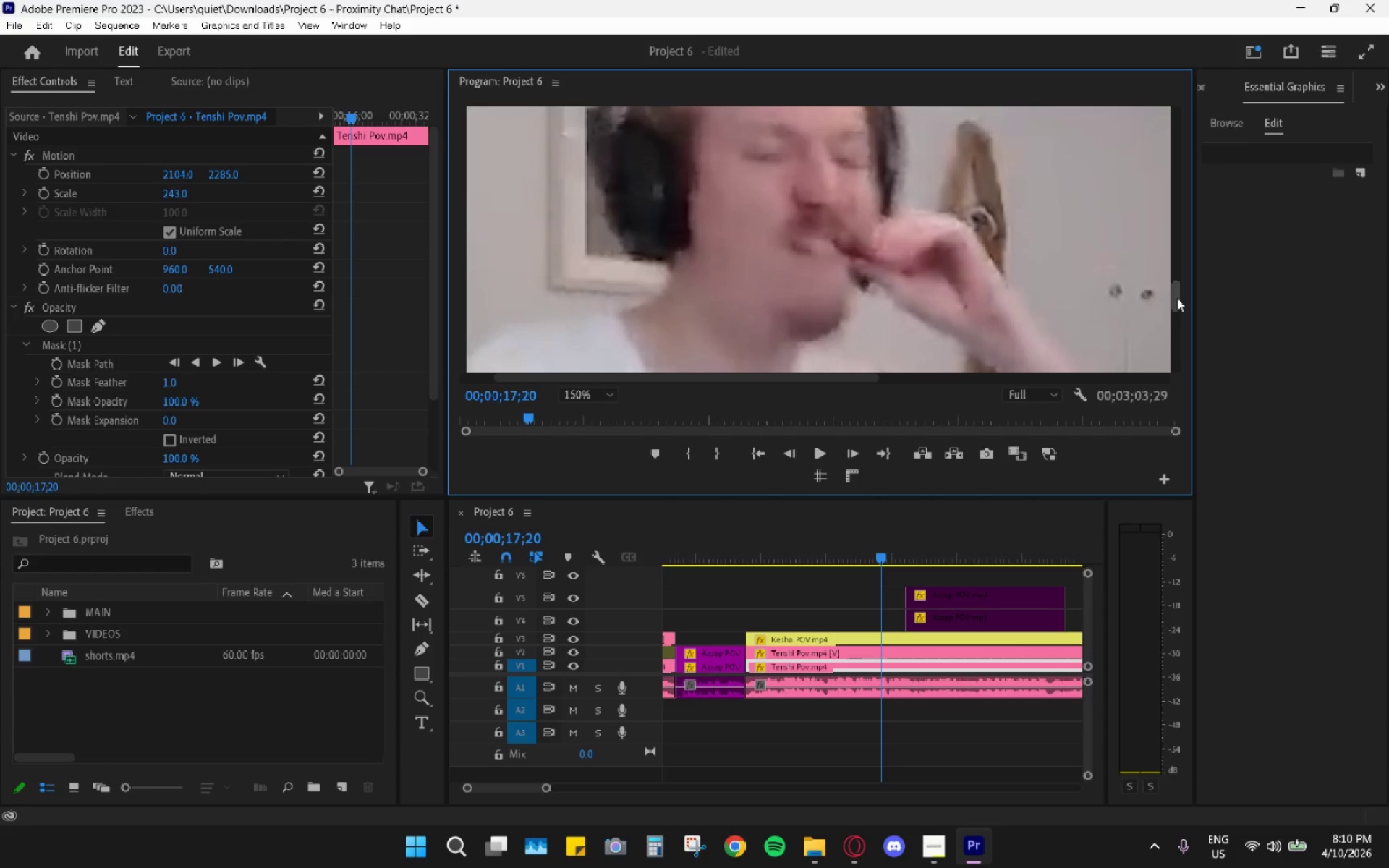 
key(Space)
 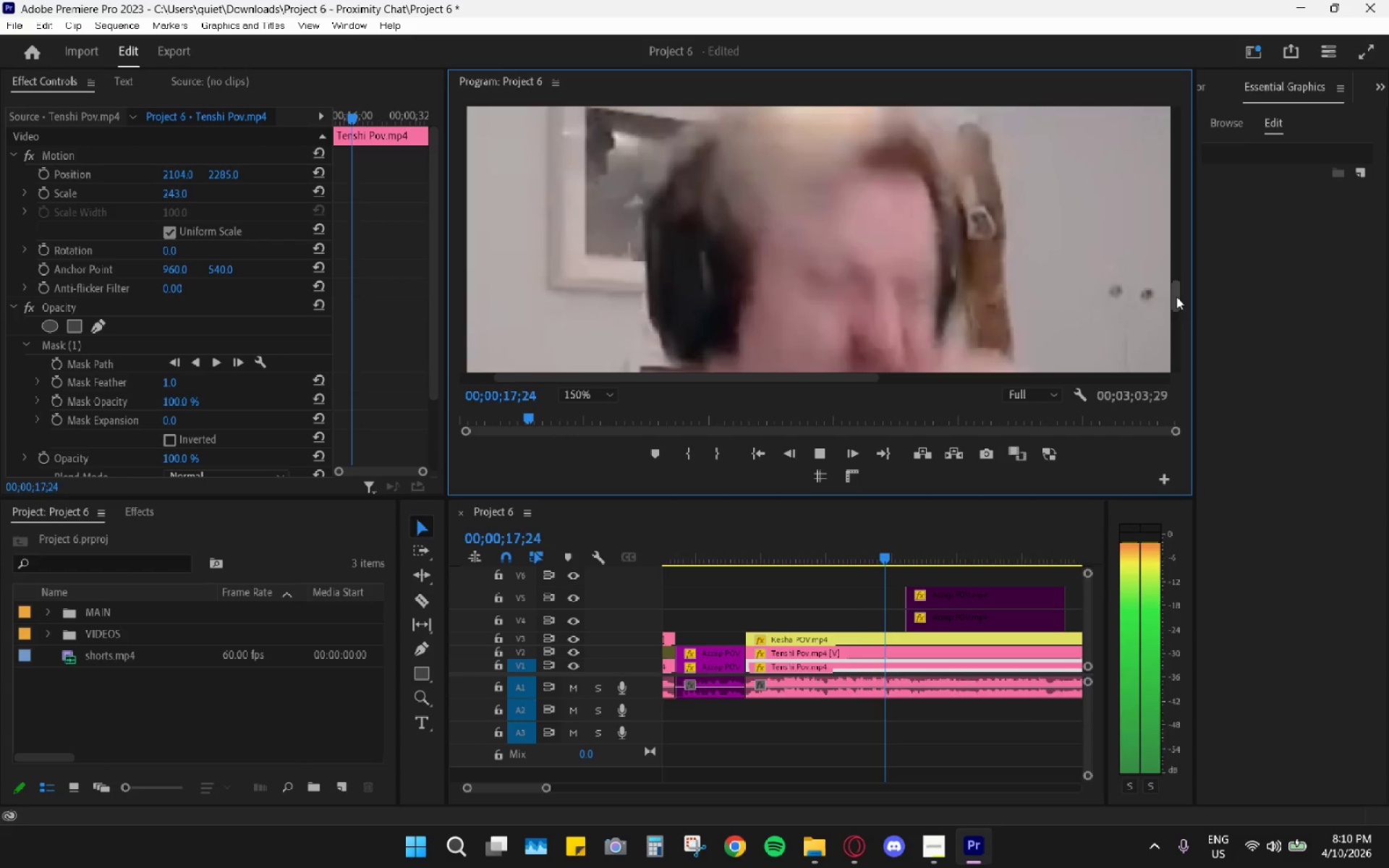 
key(Space)
 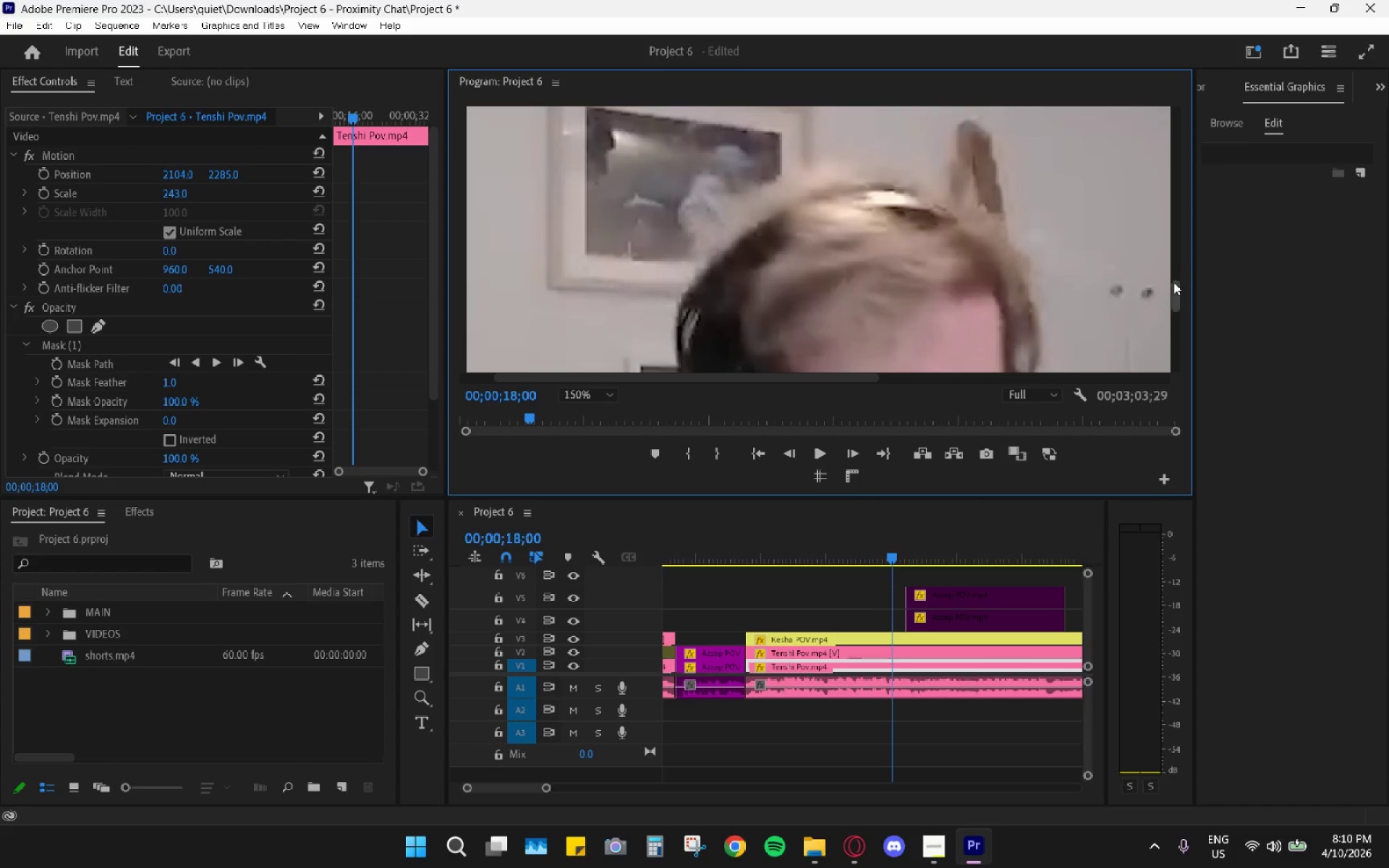 
left_click_drag(start_coordinate=[1173, 288], to_coordinate=[1172, 320])
 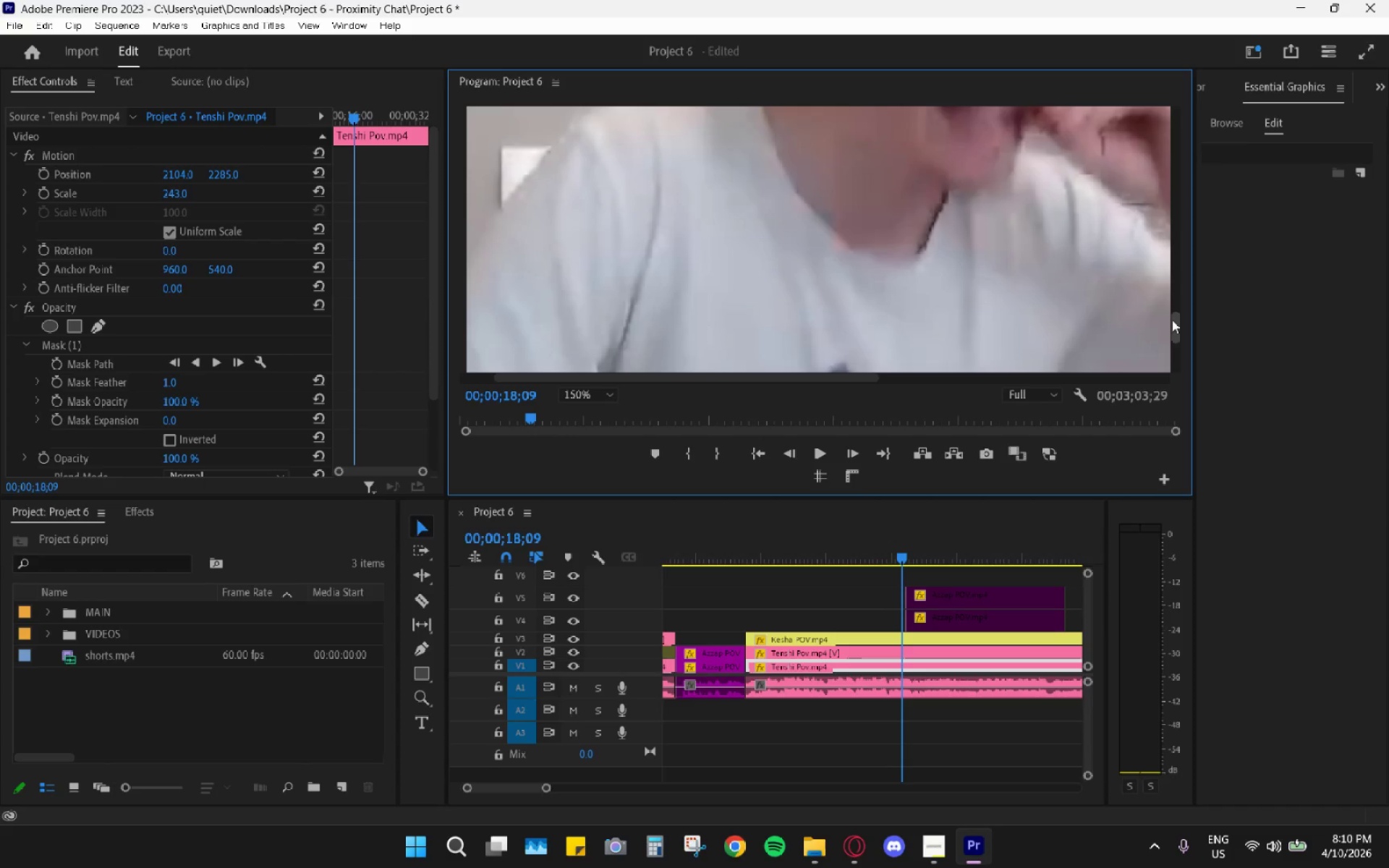 
key(Space)
 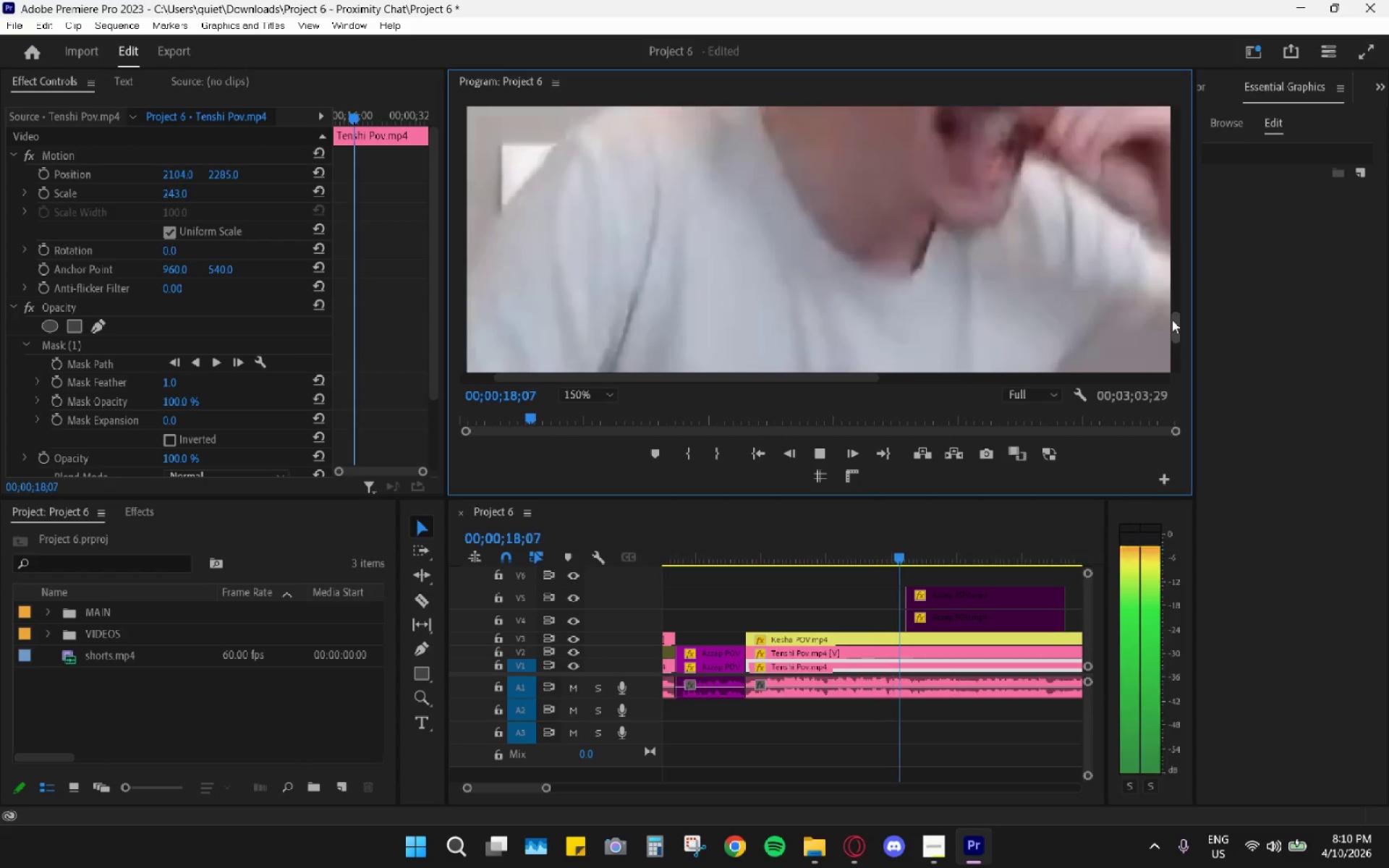 
key(Space)
 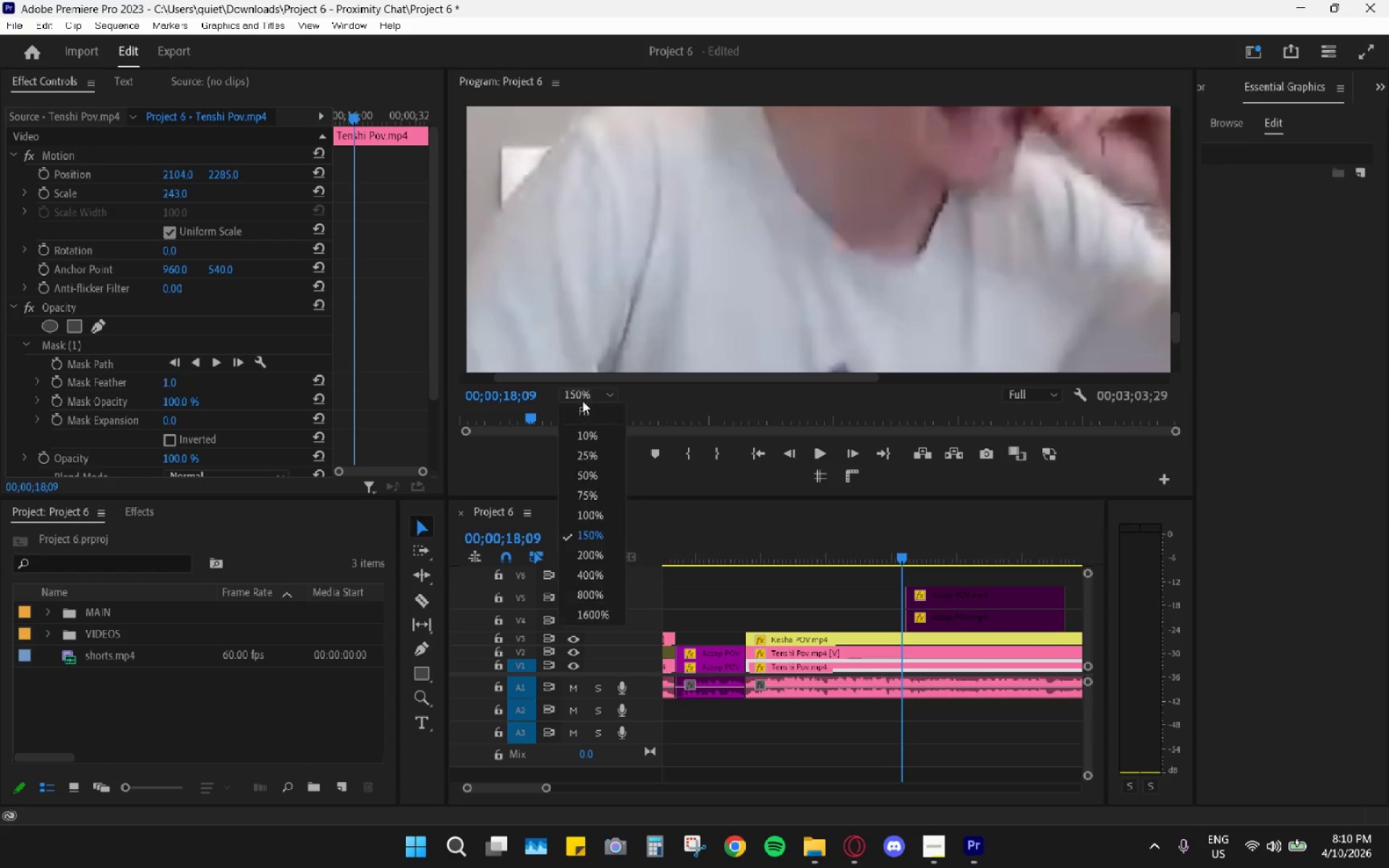 
left_click_drag(start_coordinate=[592, 502], to_coordinate=[595, 514])
 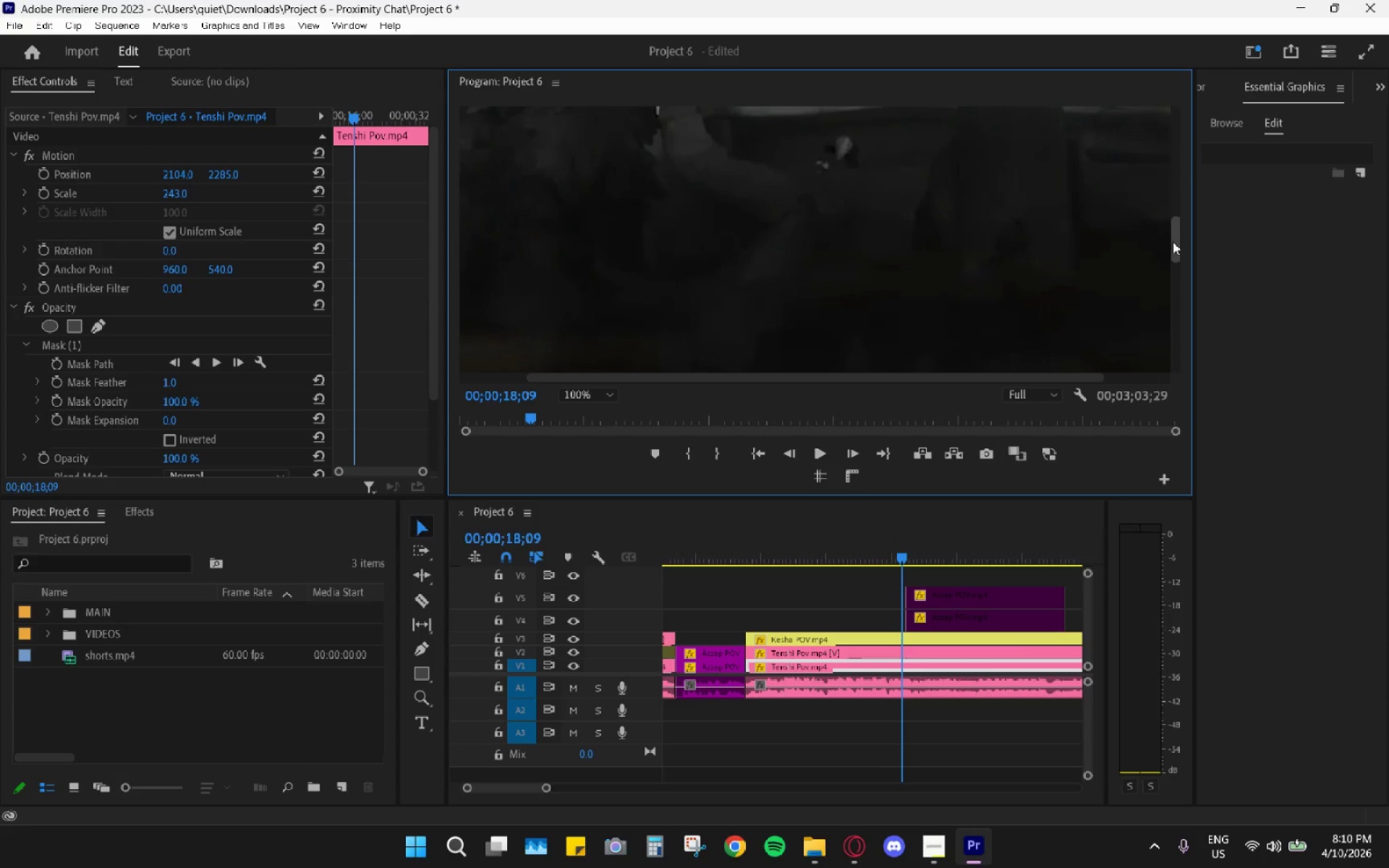 
left_click_drag(start_coordinate=[1175, 242], to_coordinate=[1147, 320])
 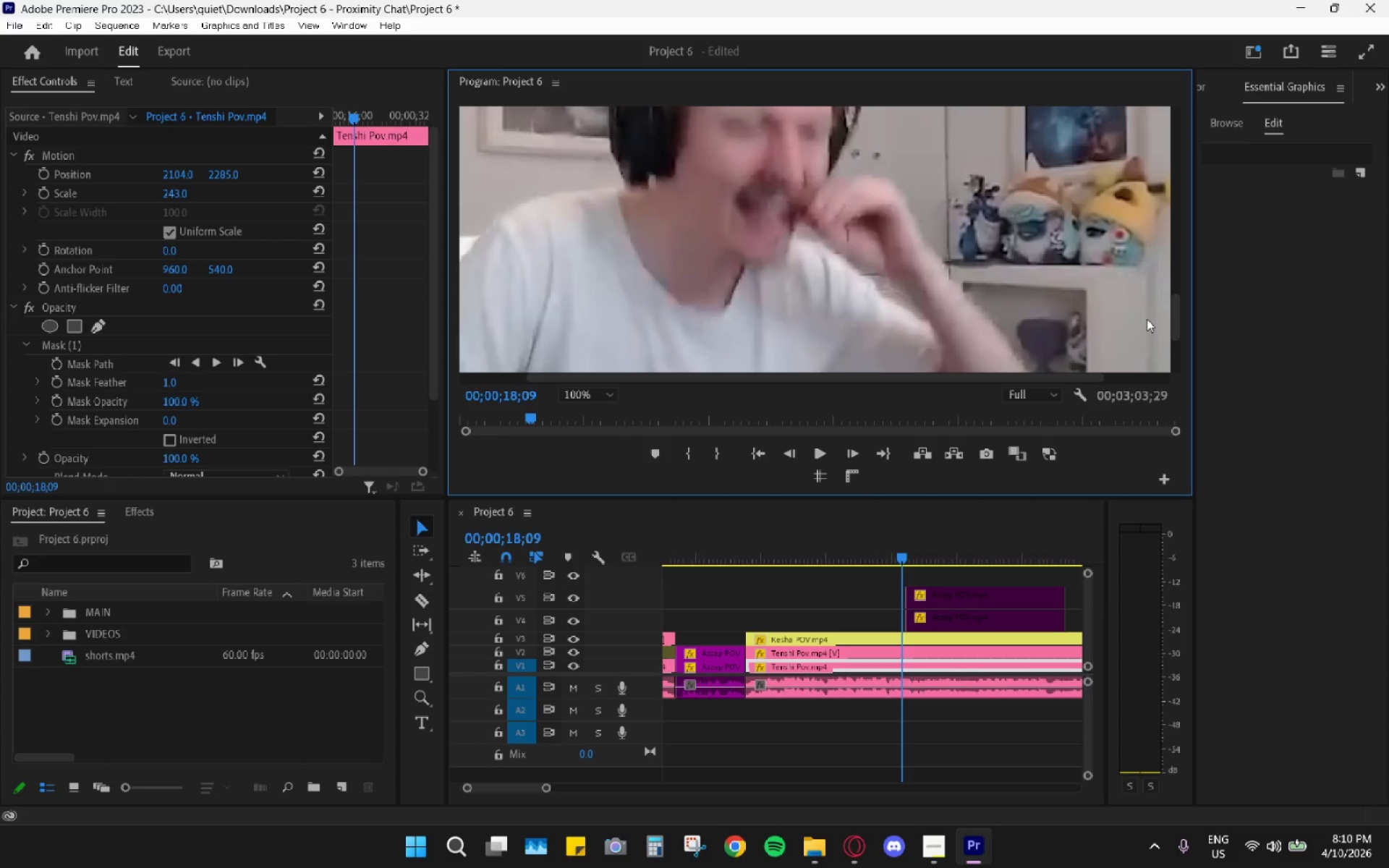 
key(Space)
 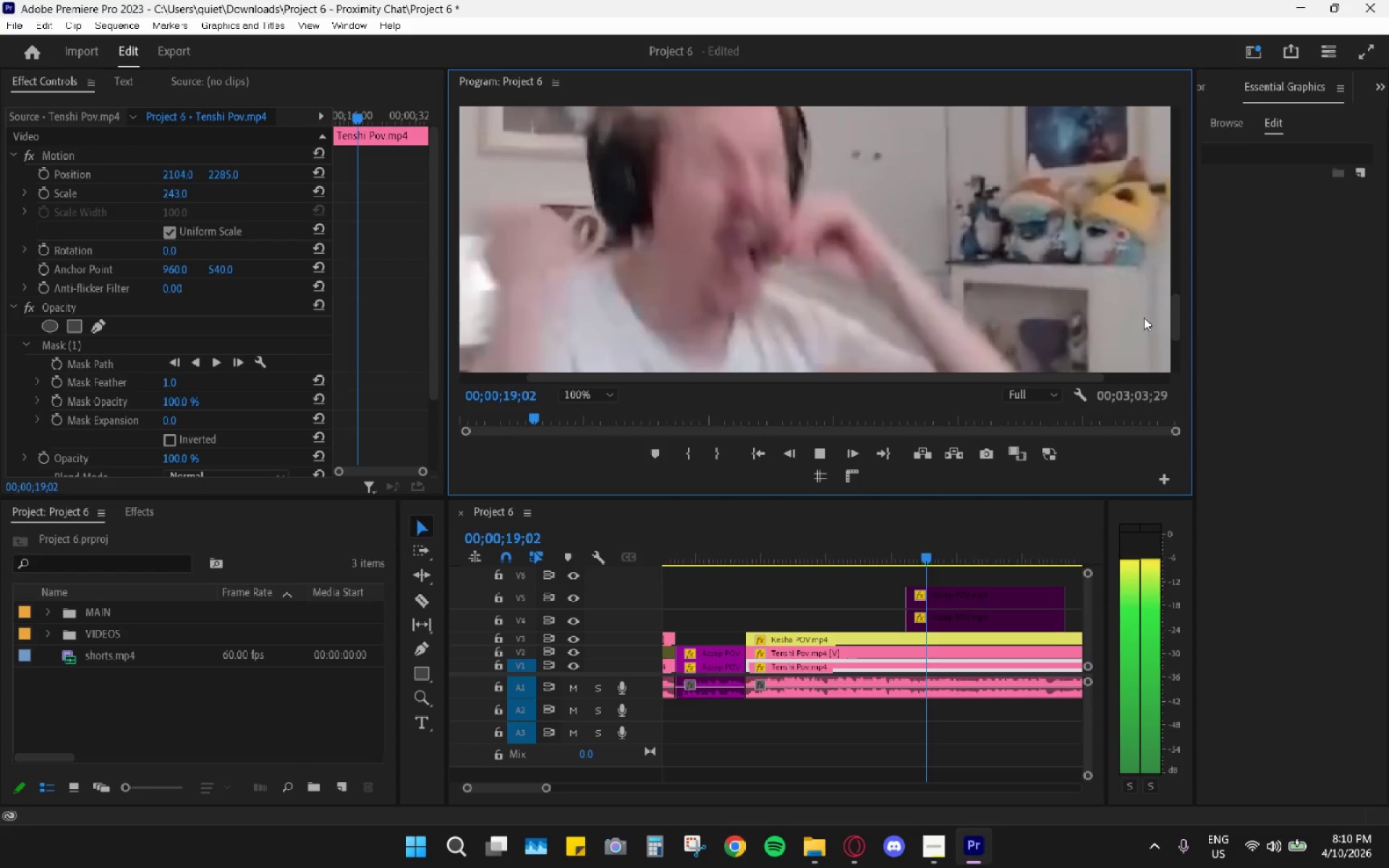 
key(Space)
 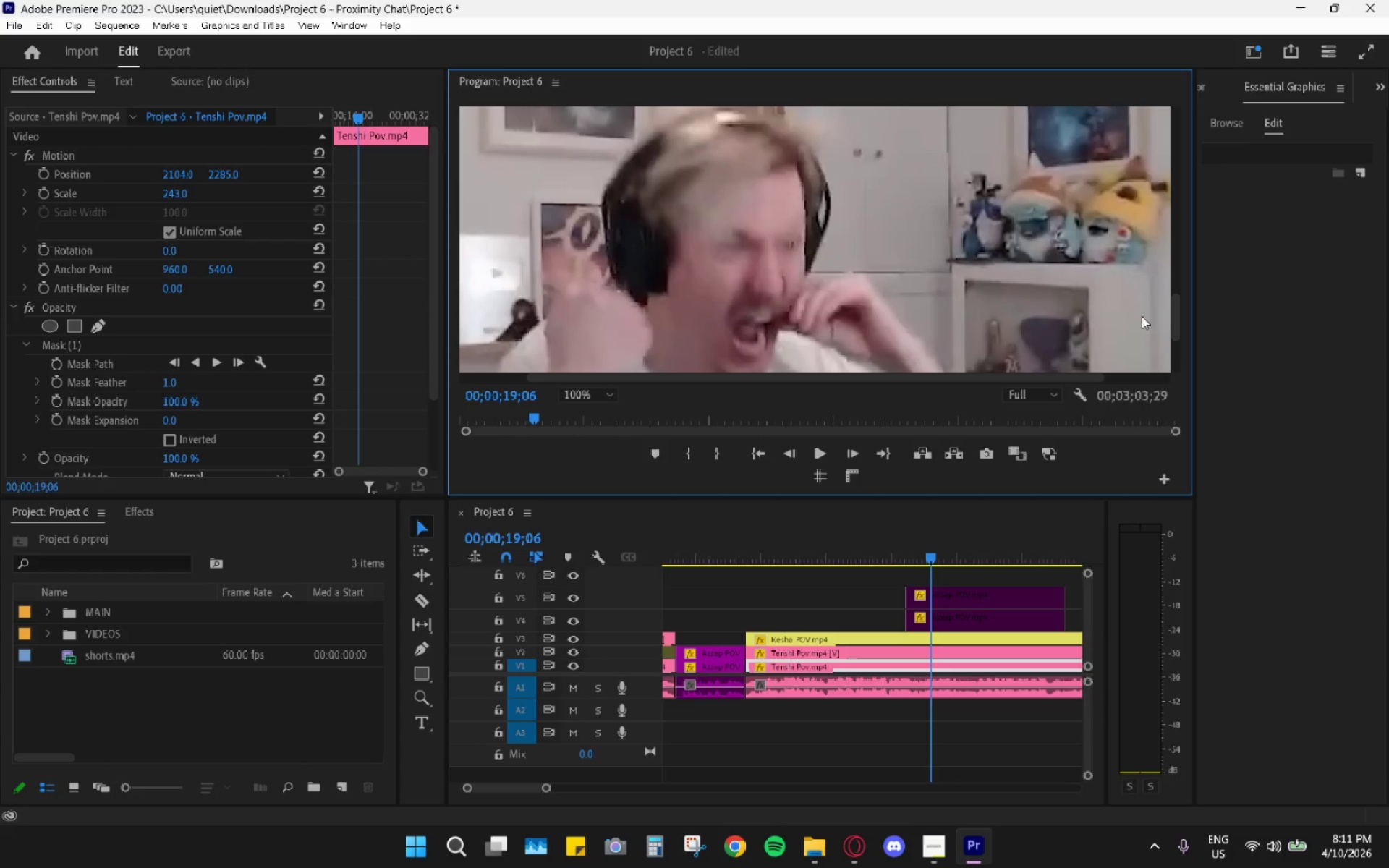 
key(Space)
 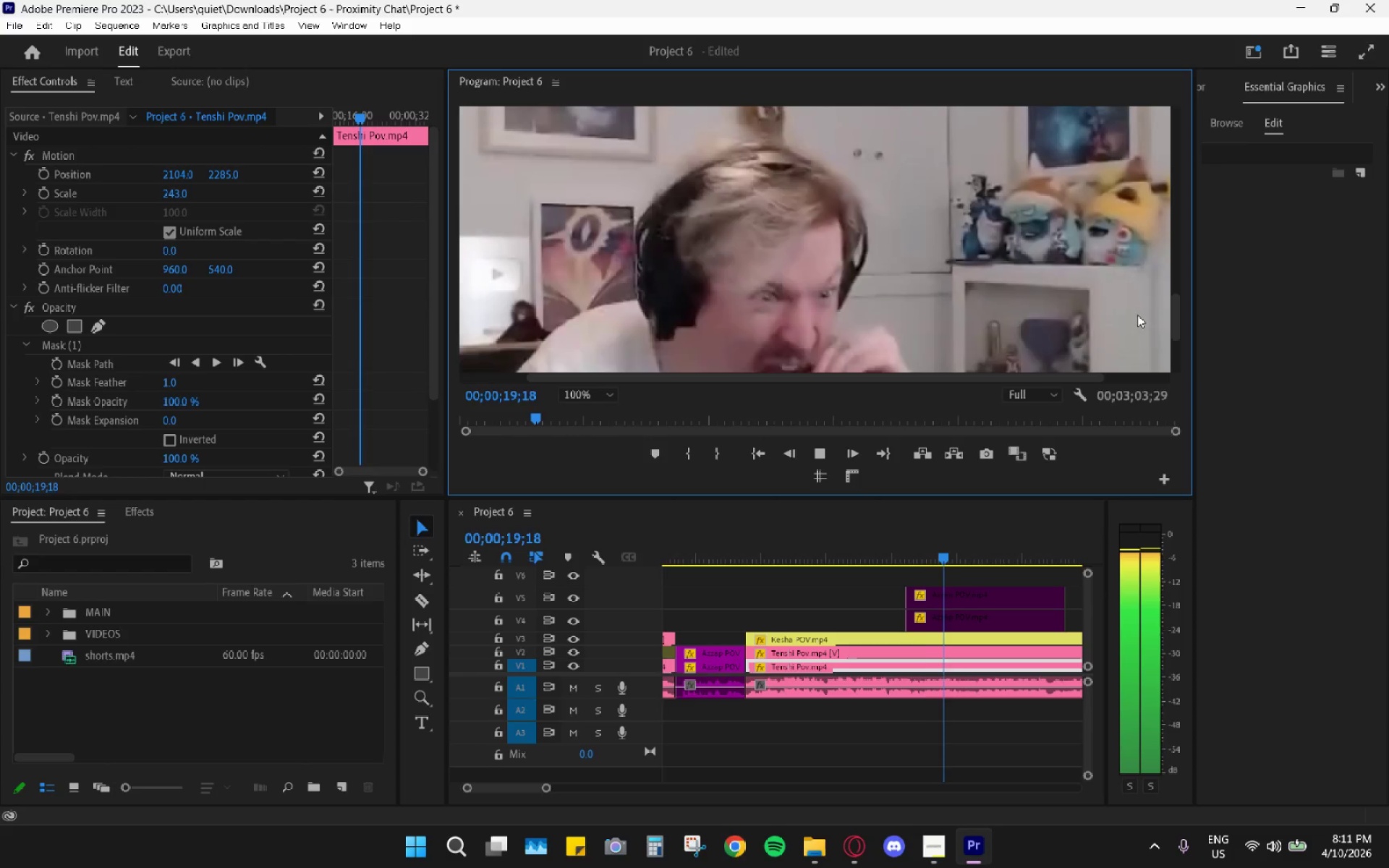 
key(Space)
 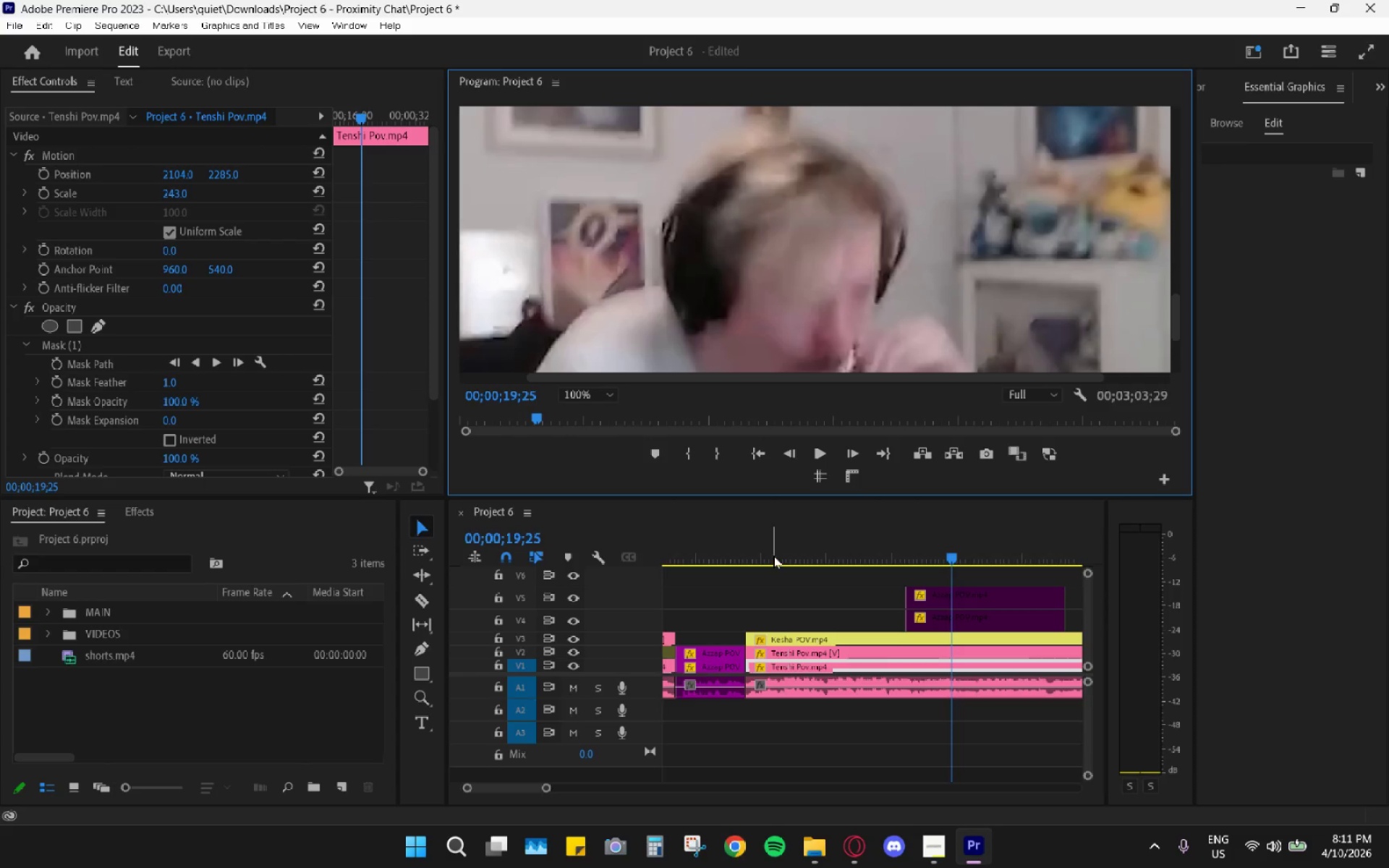 
left_click_drag(start_coordinate=[773, 556], to_coordinate=[739, 556])
 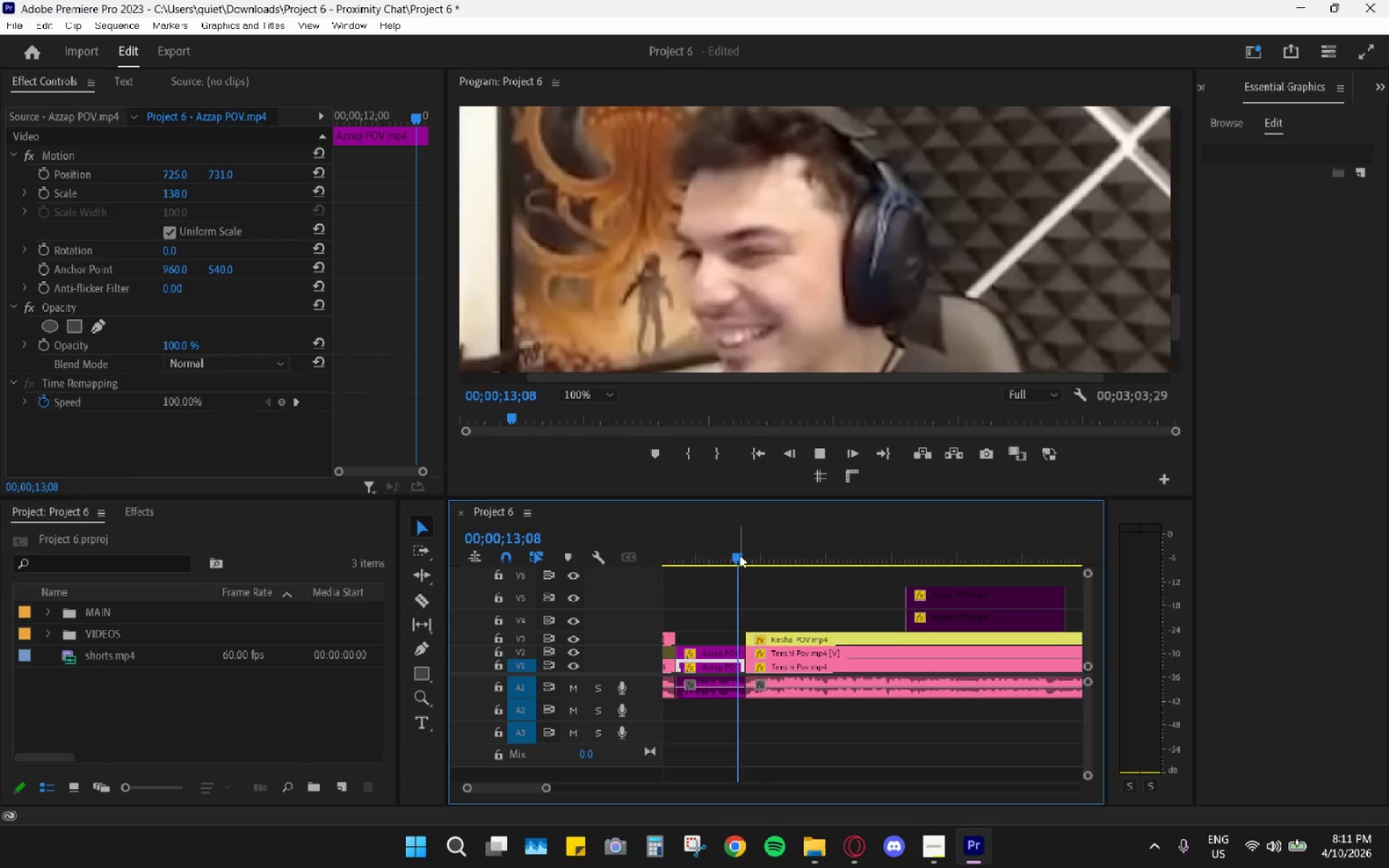 
key(Space)
 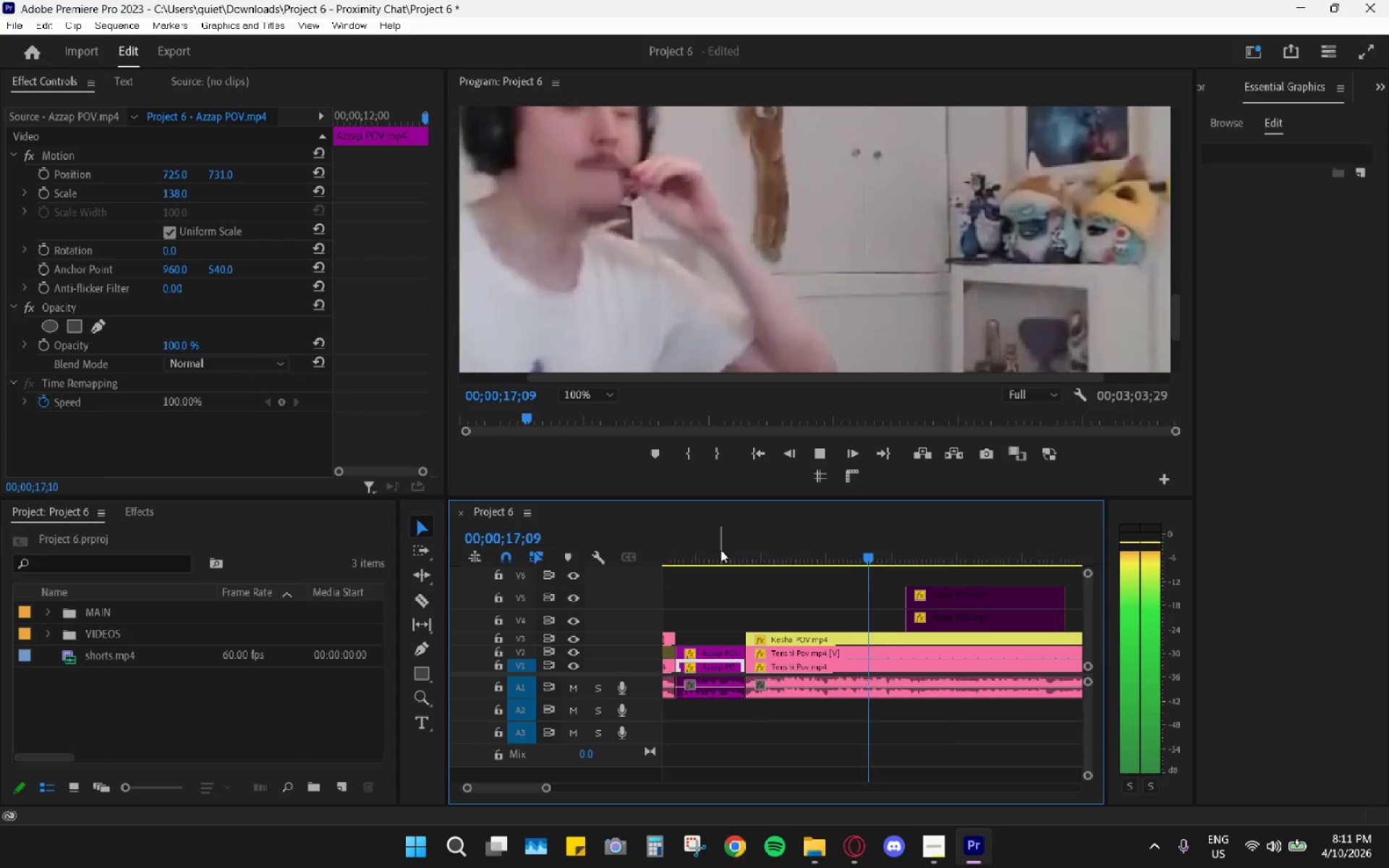 
wait(5.72)
 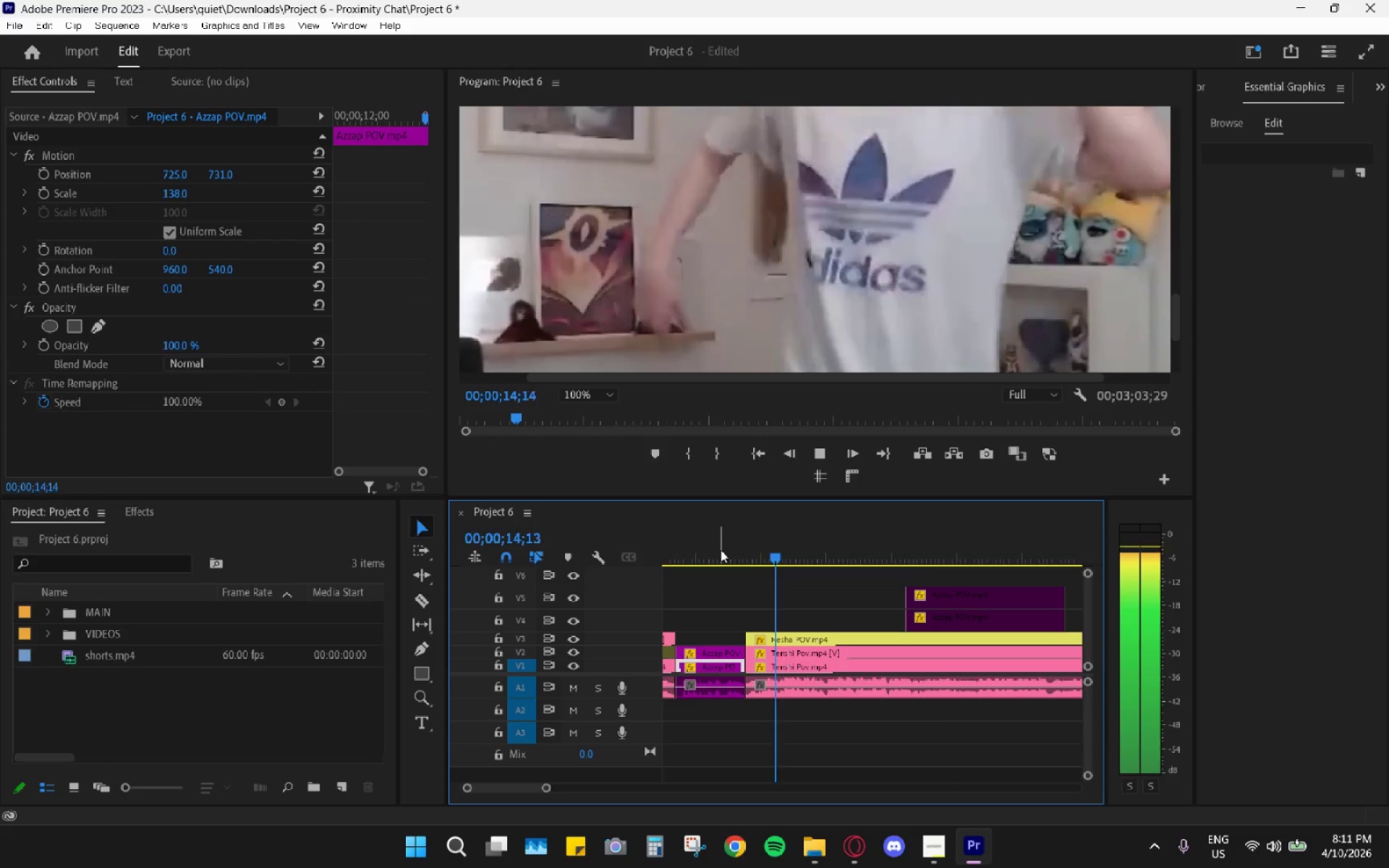 
key(Space)
 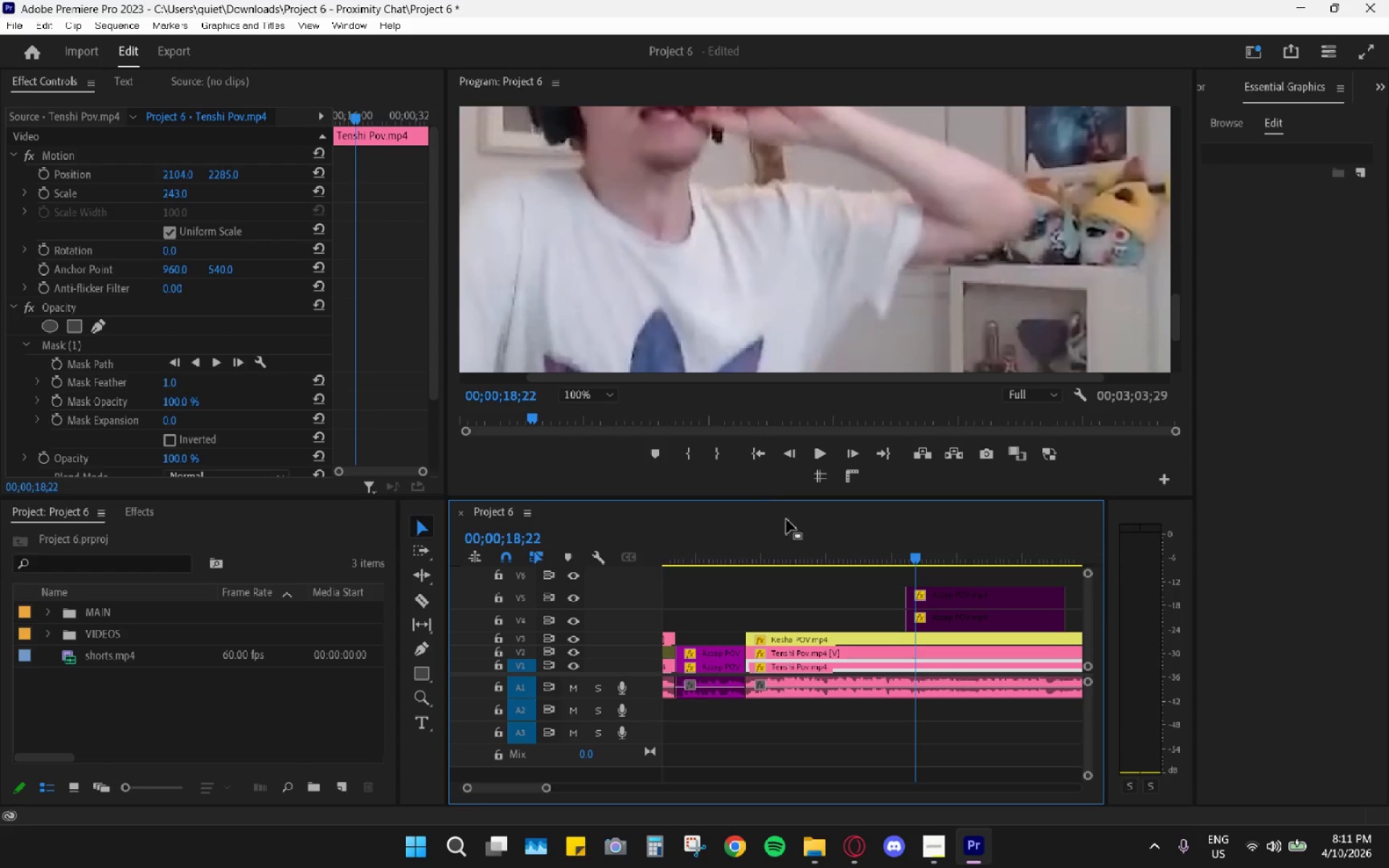 
left_click_drag(start_coordinate=[796, 532], to_coordinate=[754, 585])
 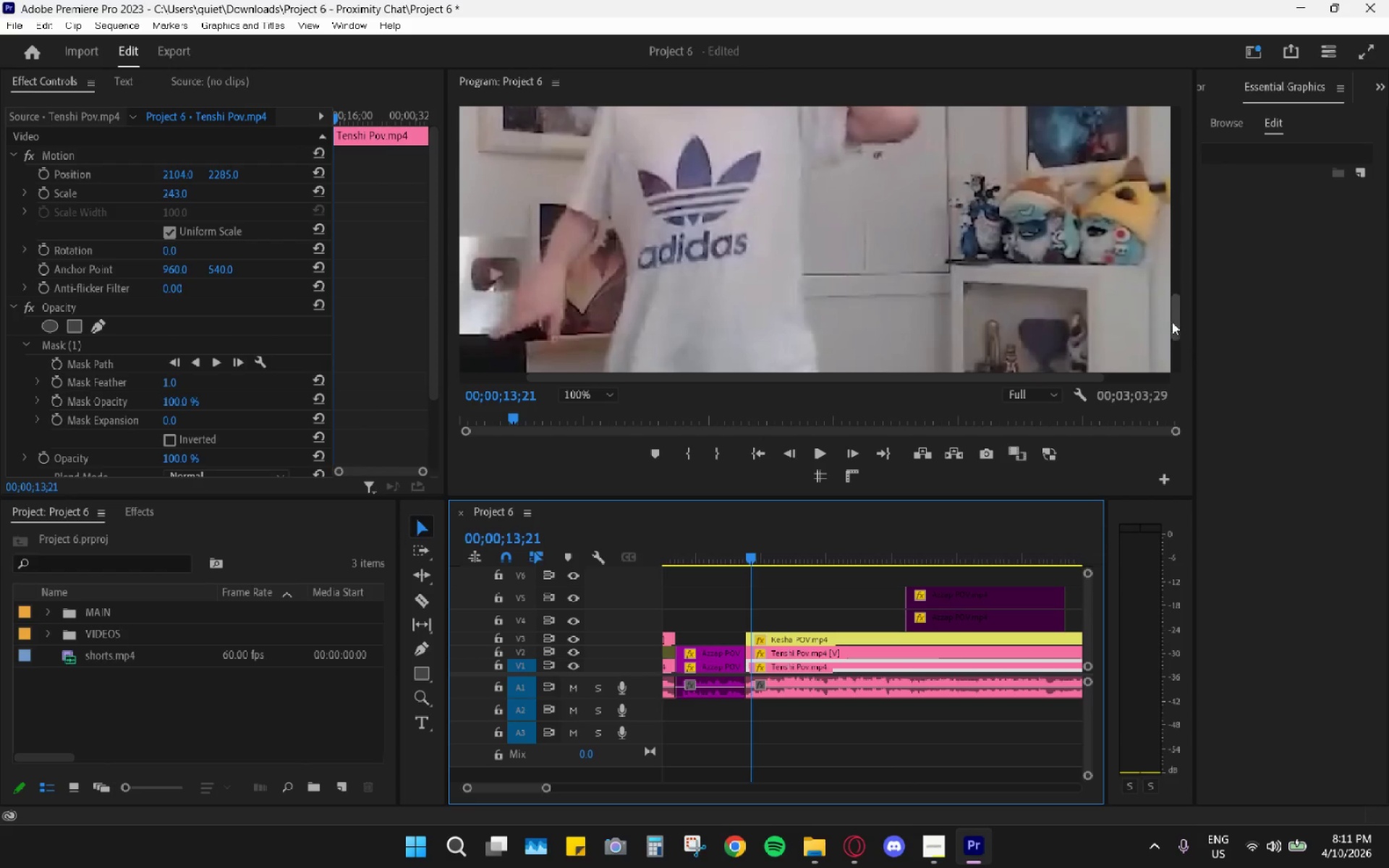 
left_click_drag(start_coordinate=[1171, 320], to_coordinate=[1172, 309])
 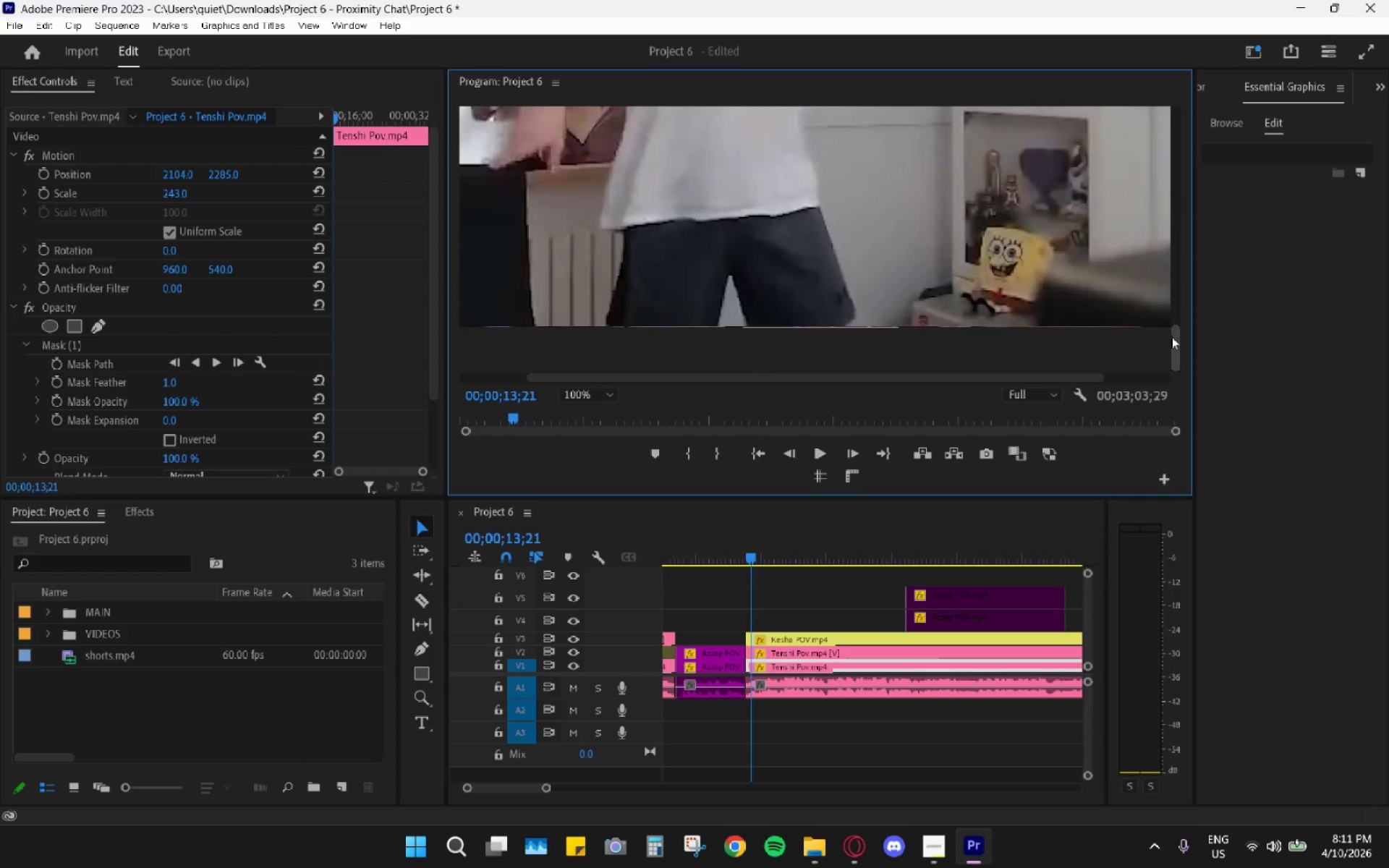 
left_click_drag(start_coordinate=[1172, 345], to_coordinate=[1174, 302])
 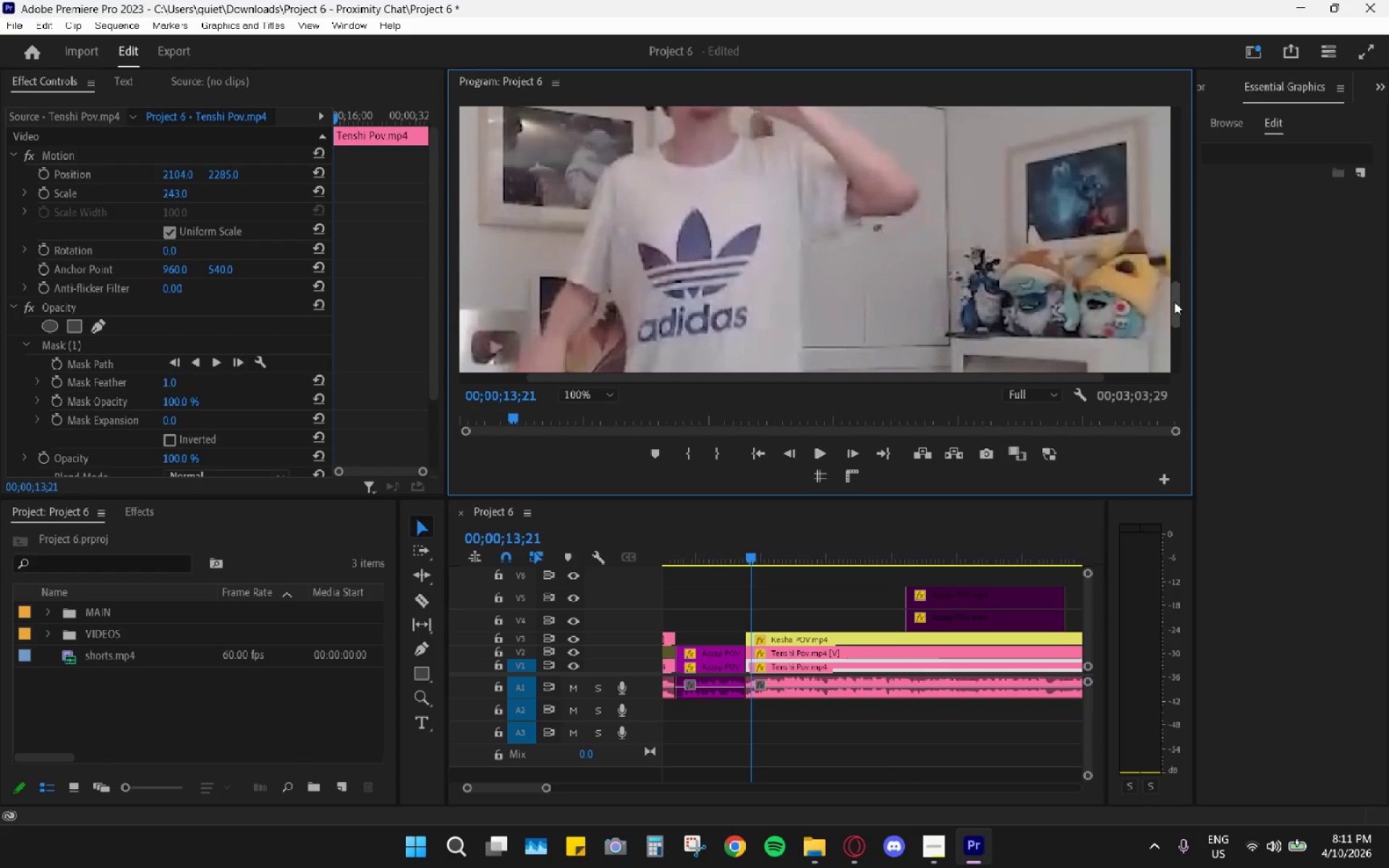 
key(Space)
 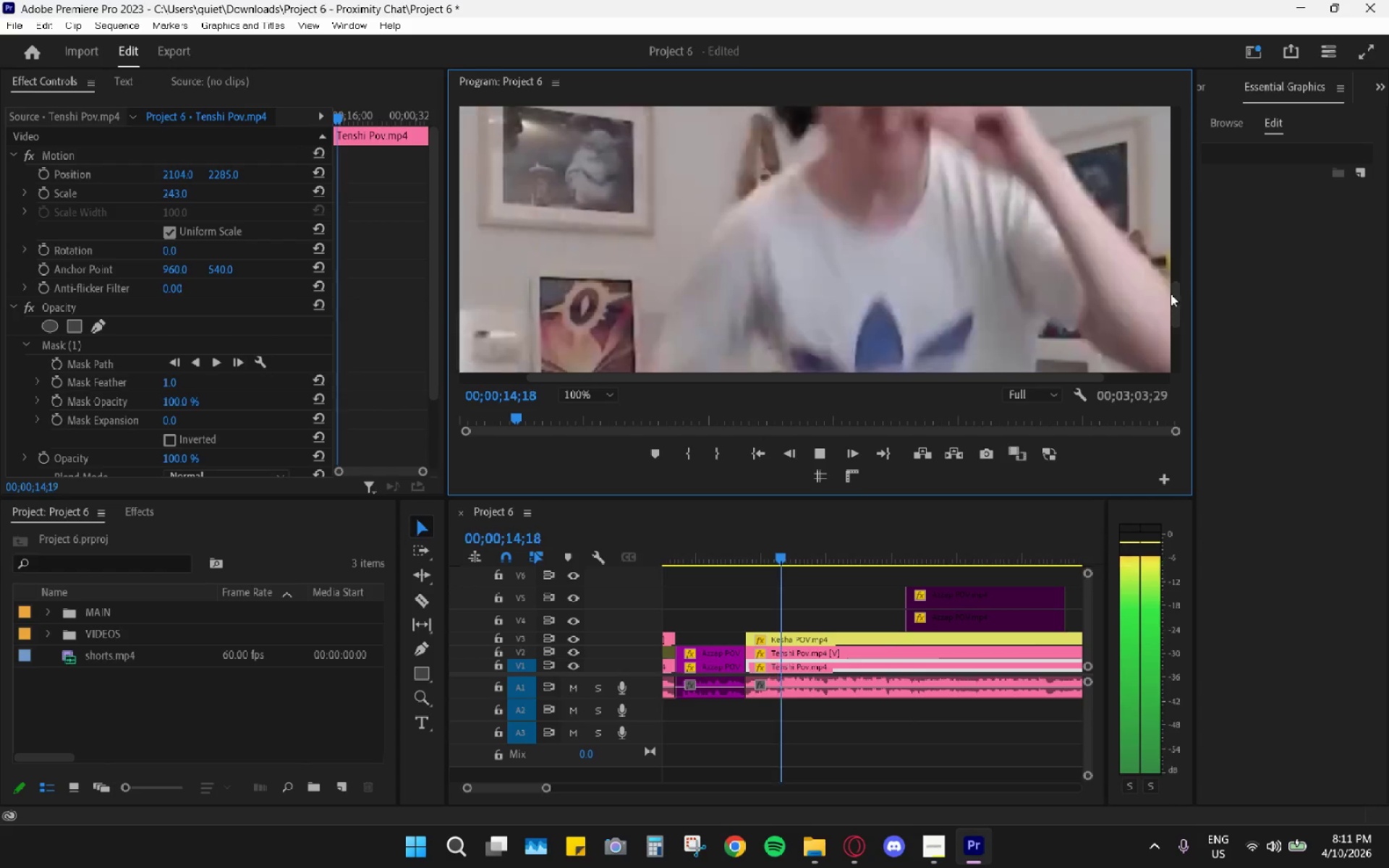 
key(Space)
 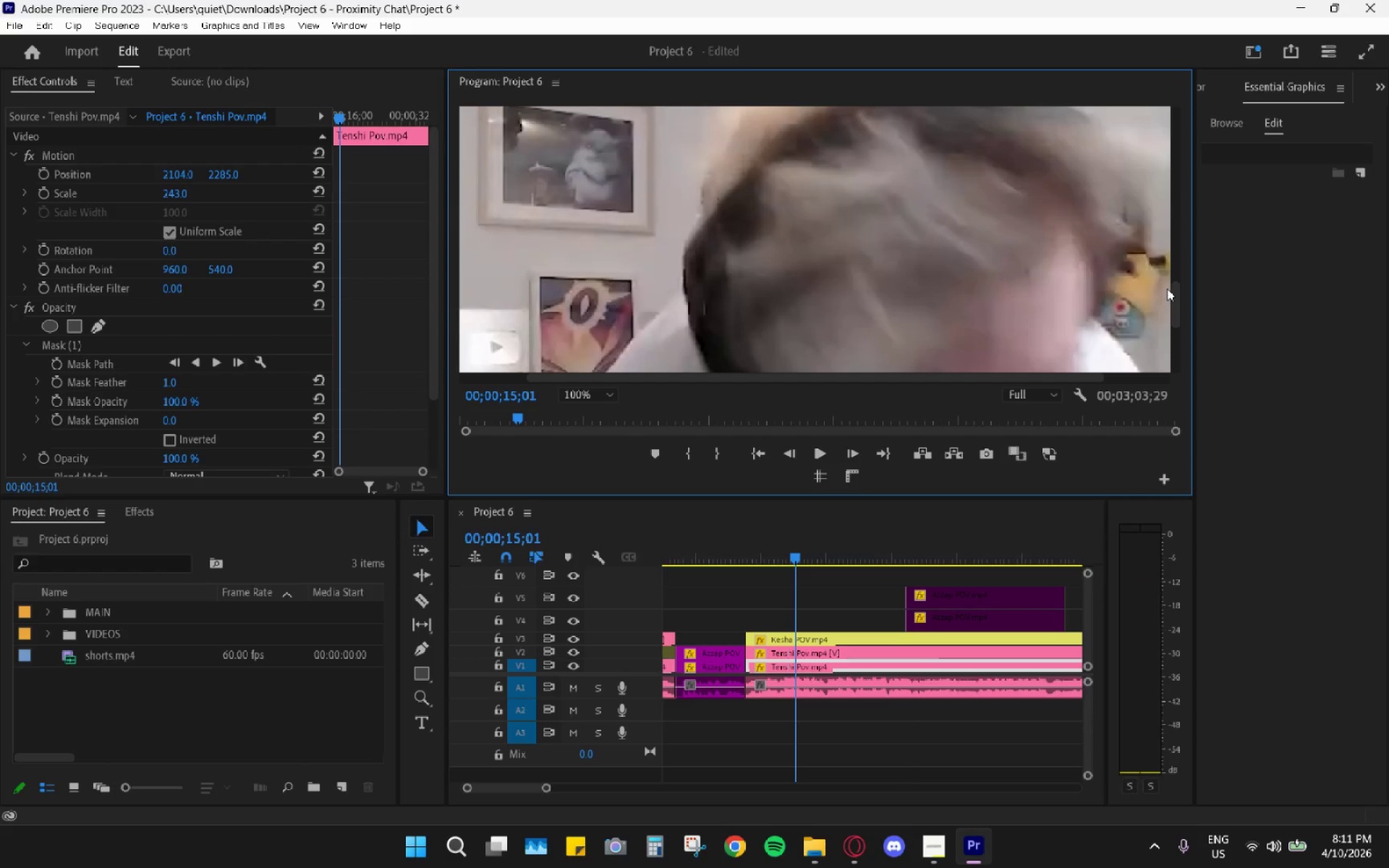 
key(Space)
 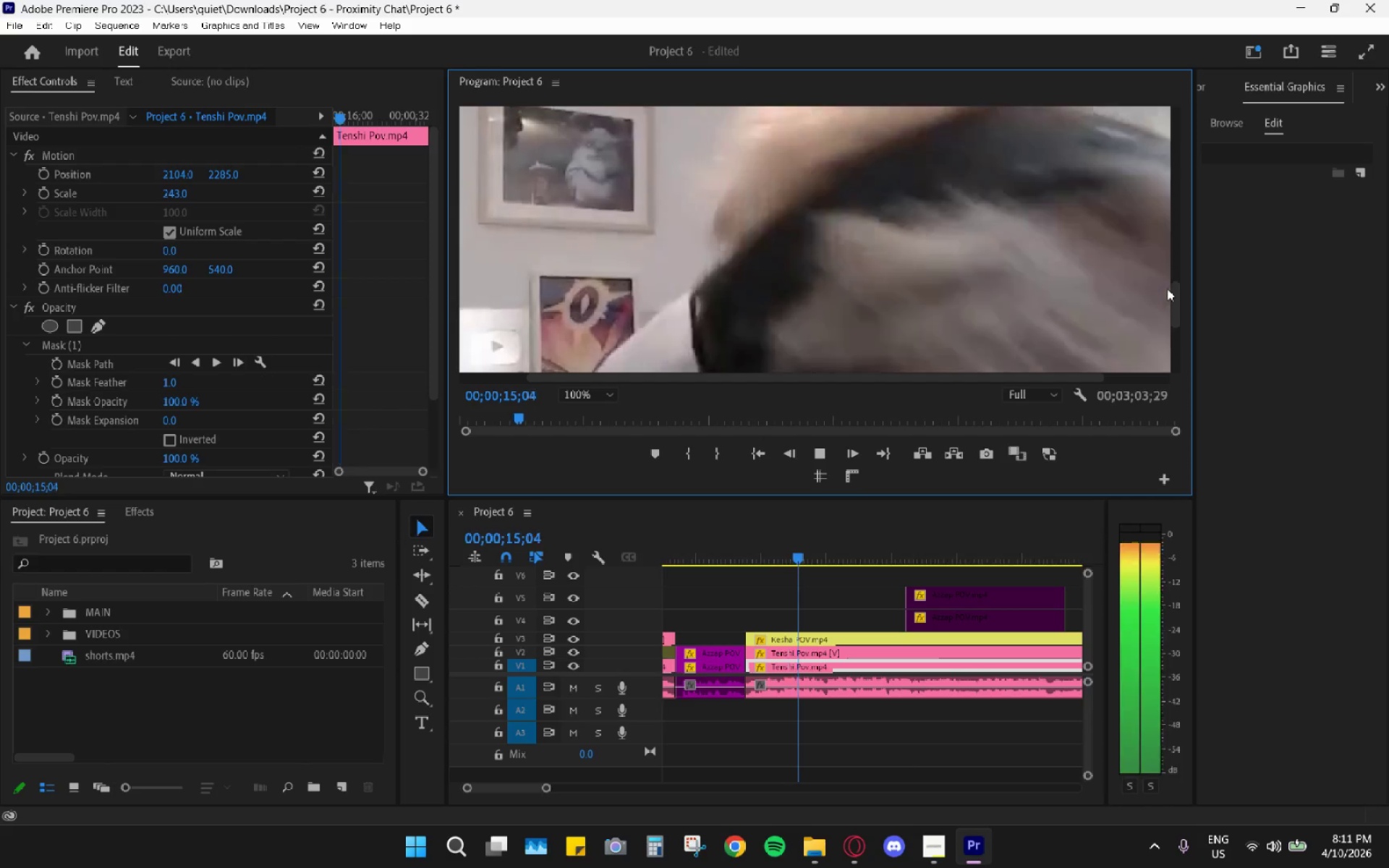 
key(Space)
 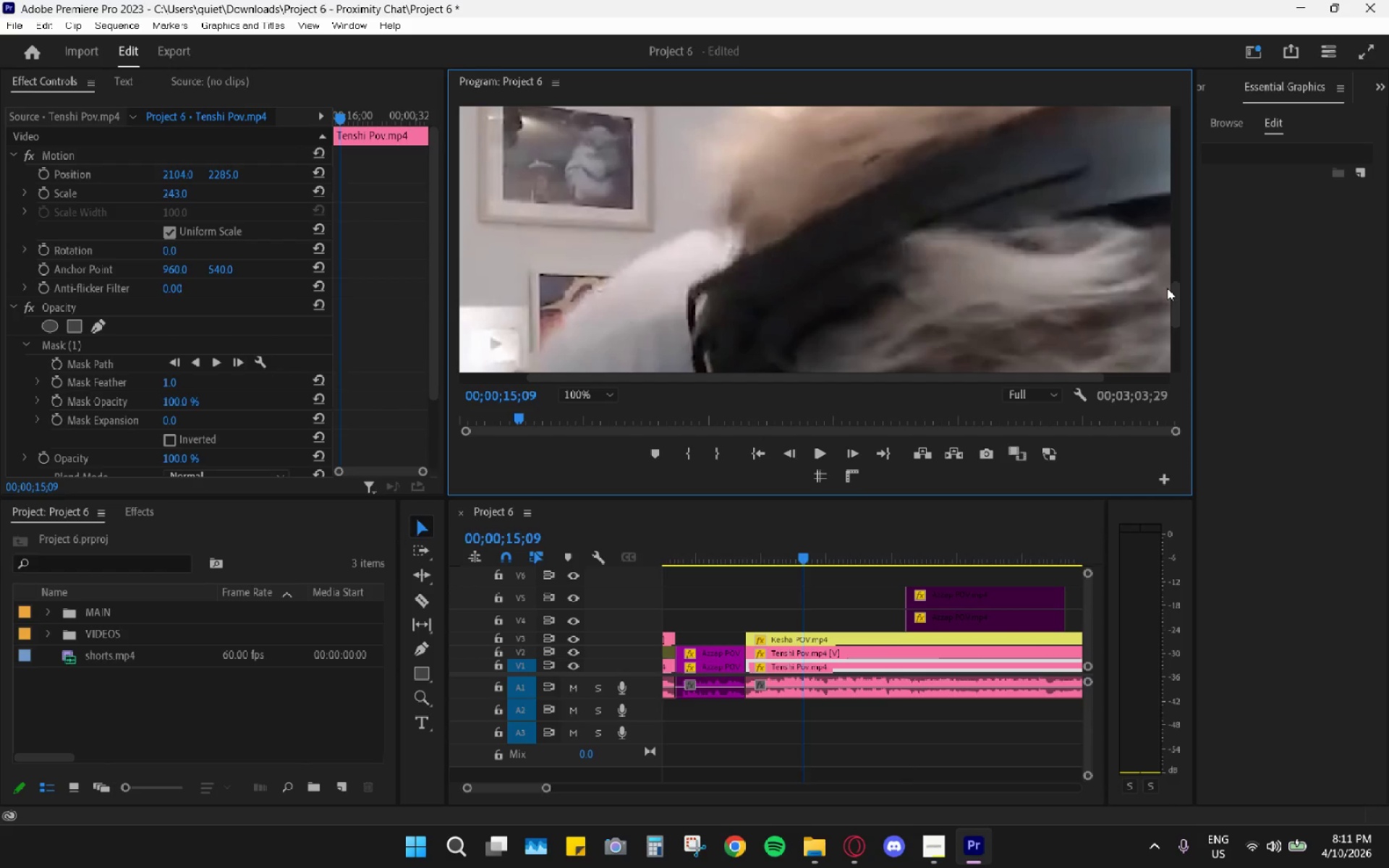 
key(Space)
 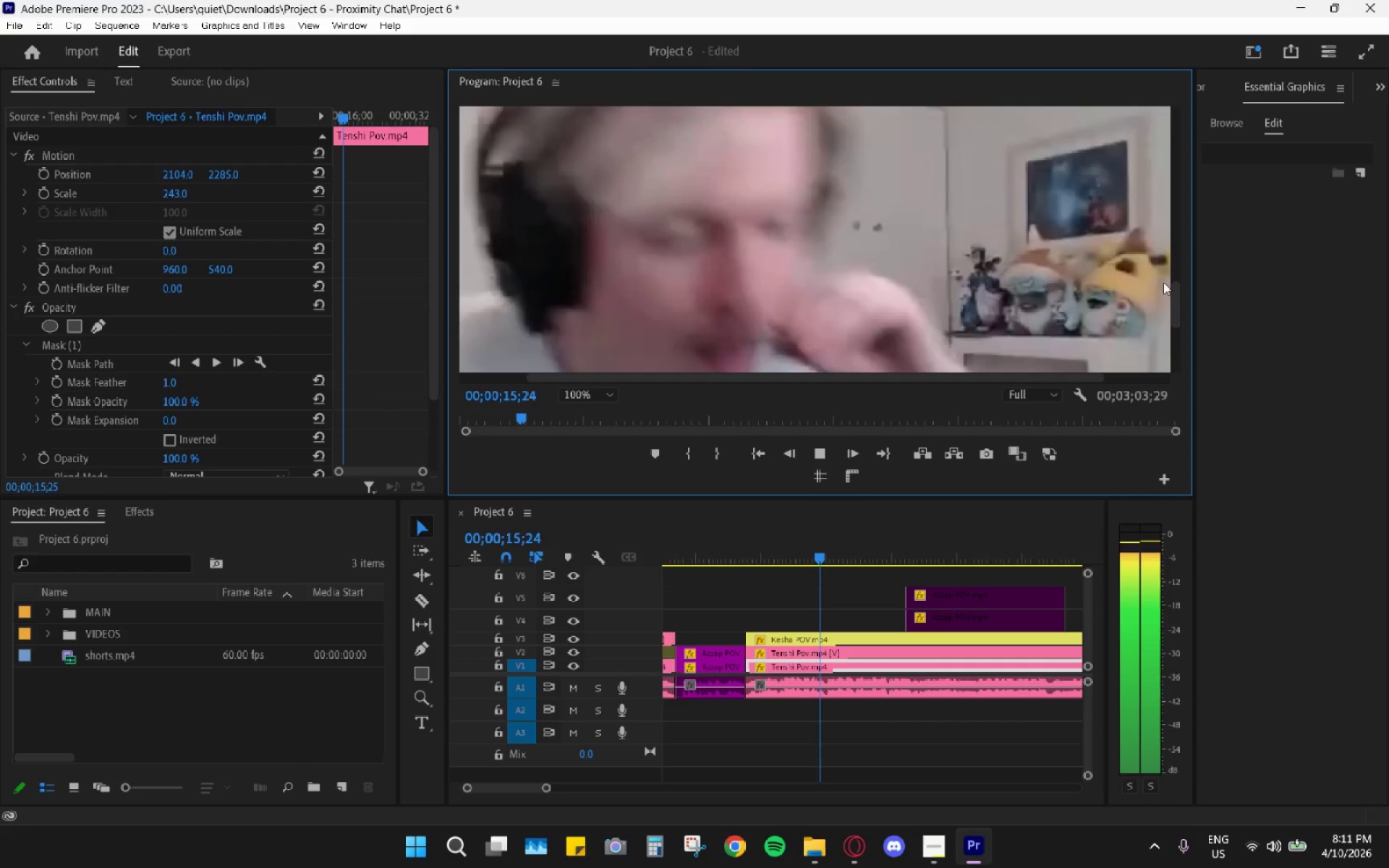 
key(Space)
 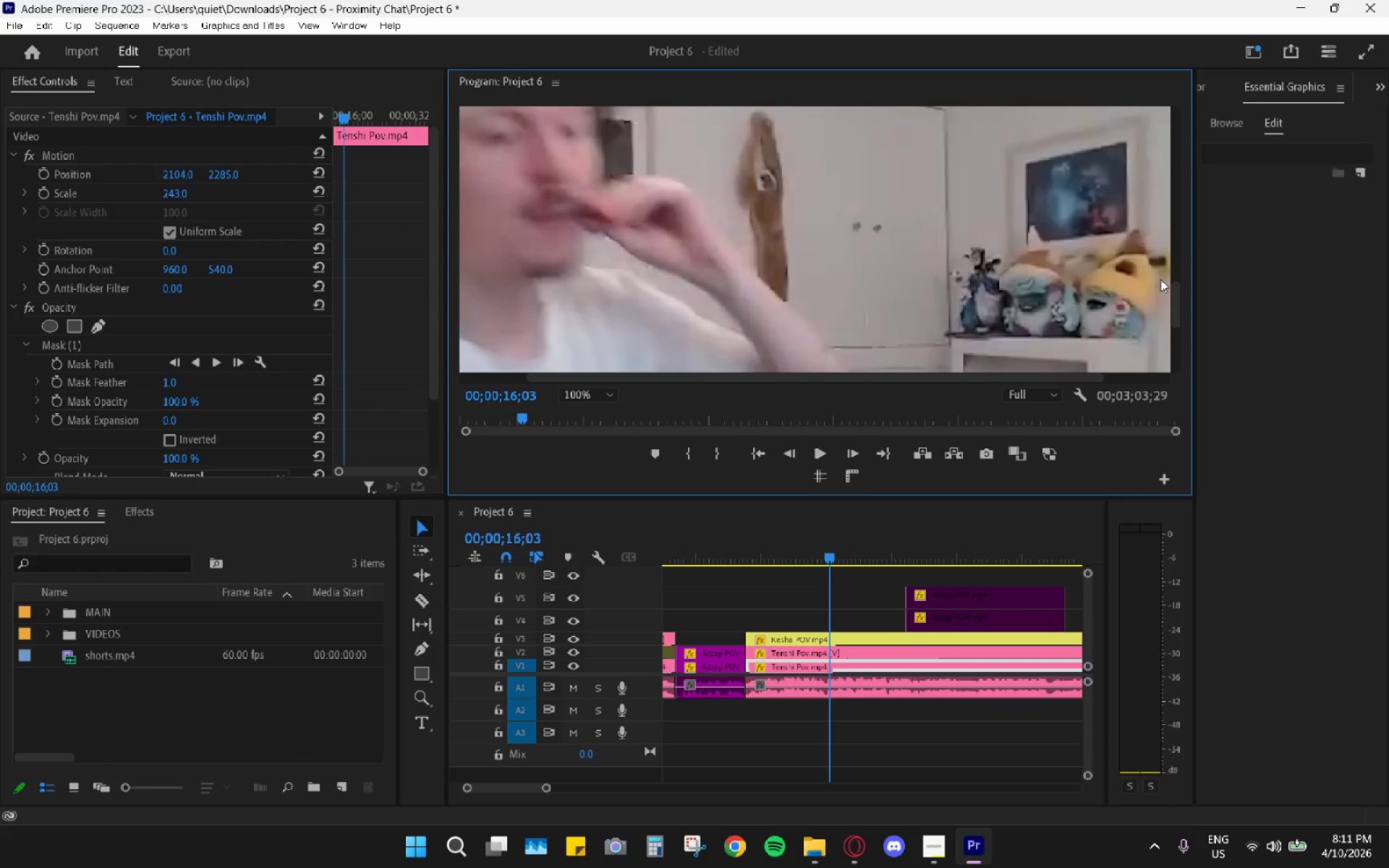 
key(Space)
 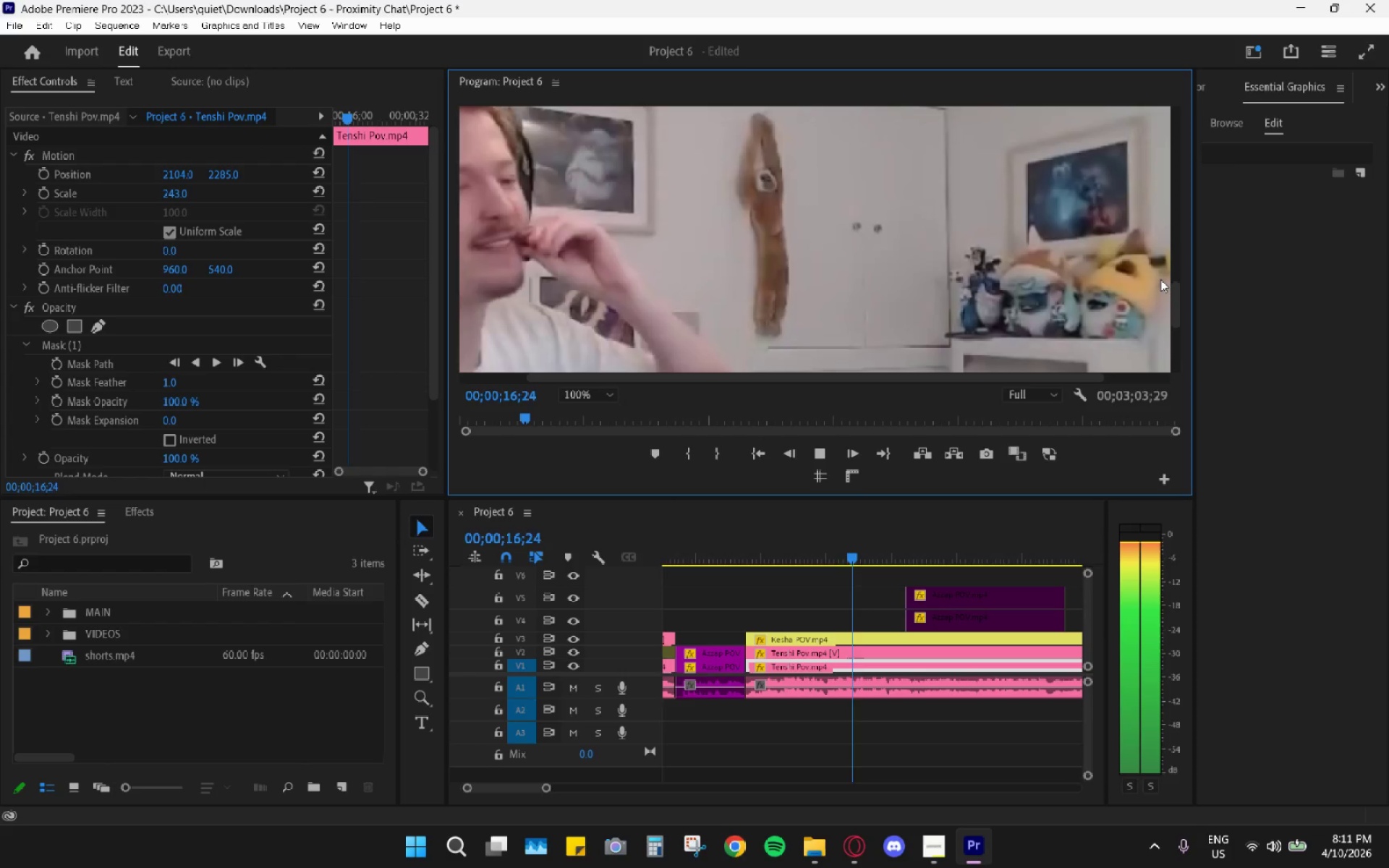 
key(Space)
 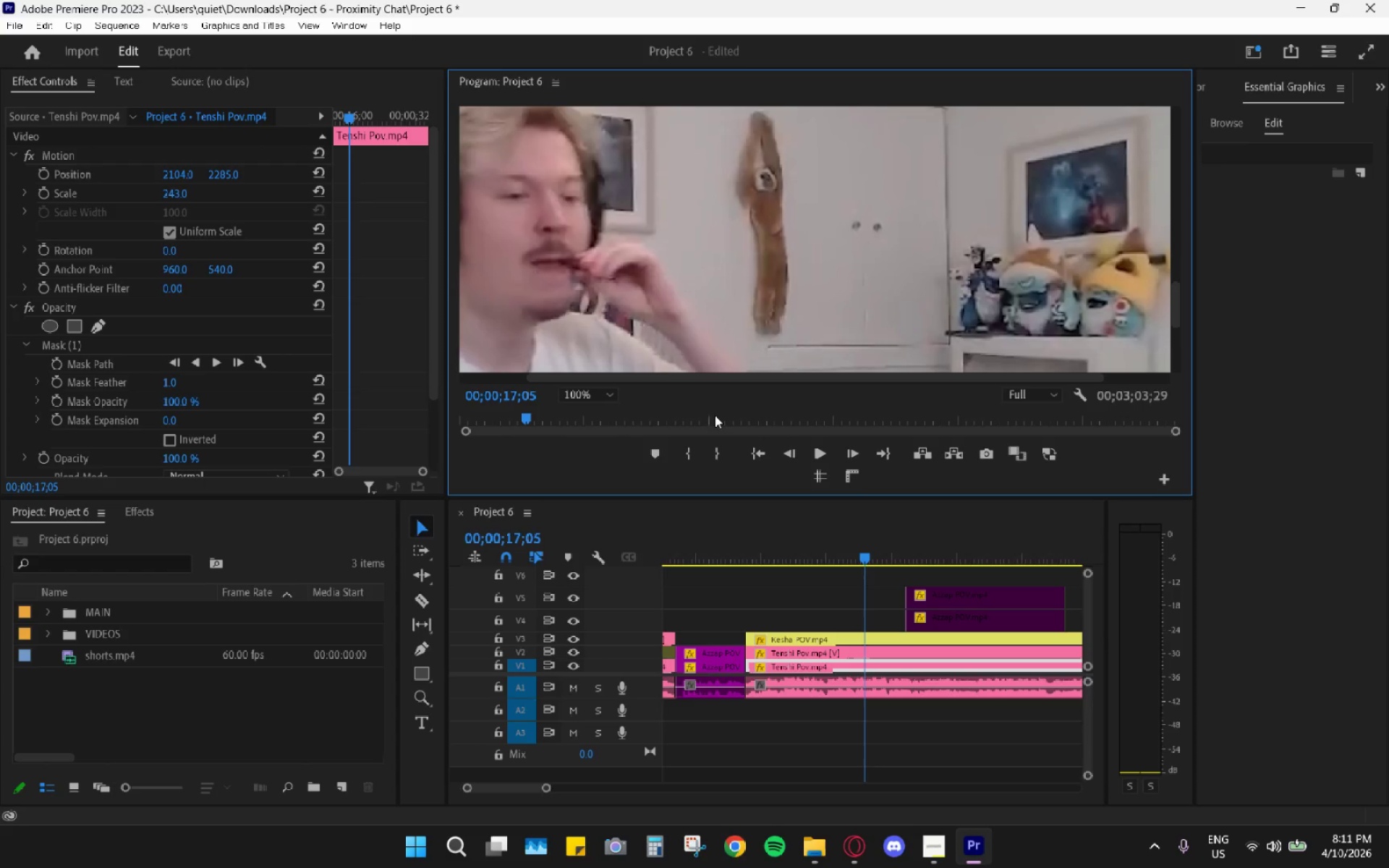 
left_click_drag(start_coordinate=[672, 378], to_coordinate=[628, 376])
 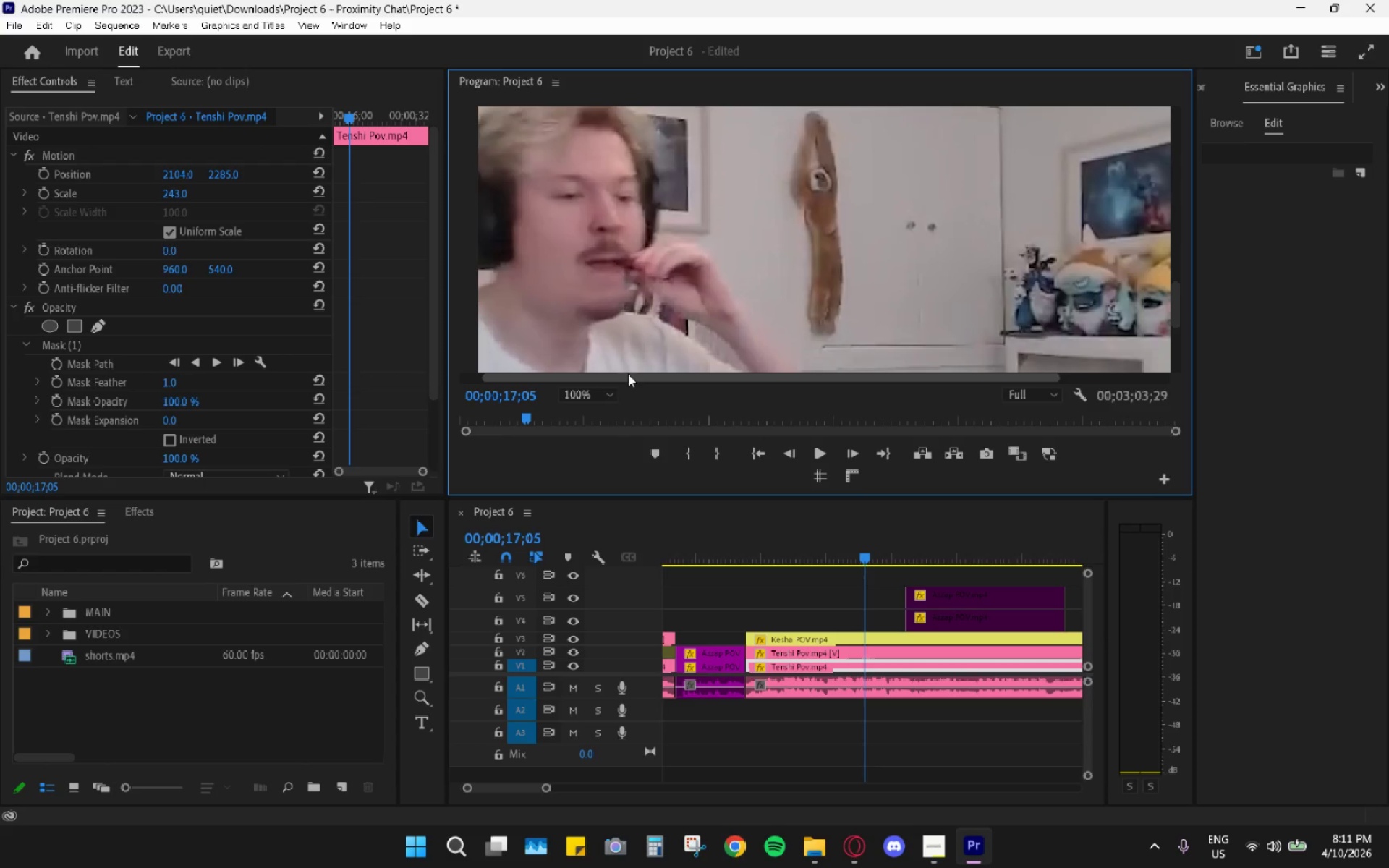 
key(Space)
 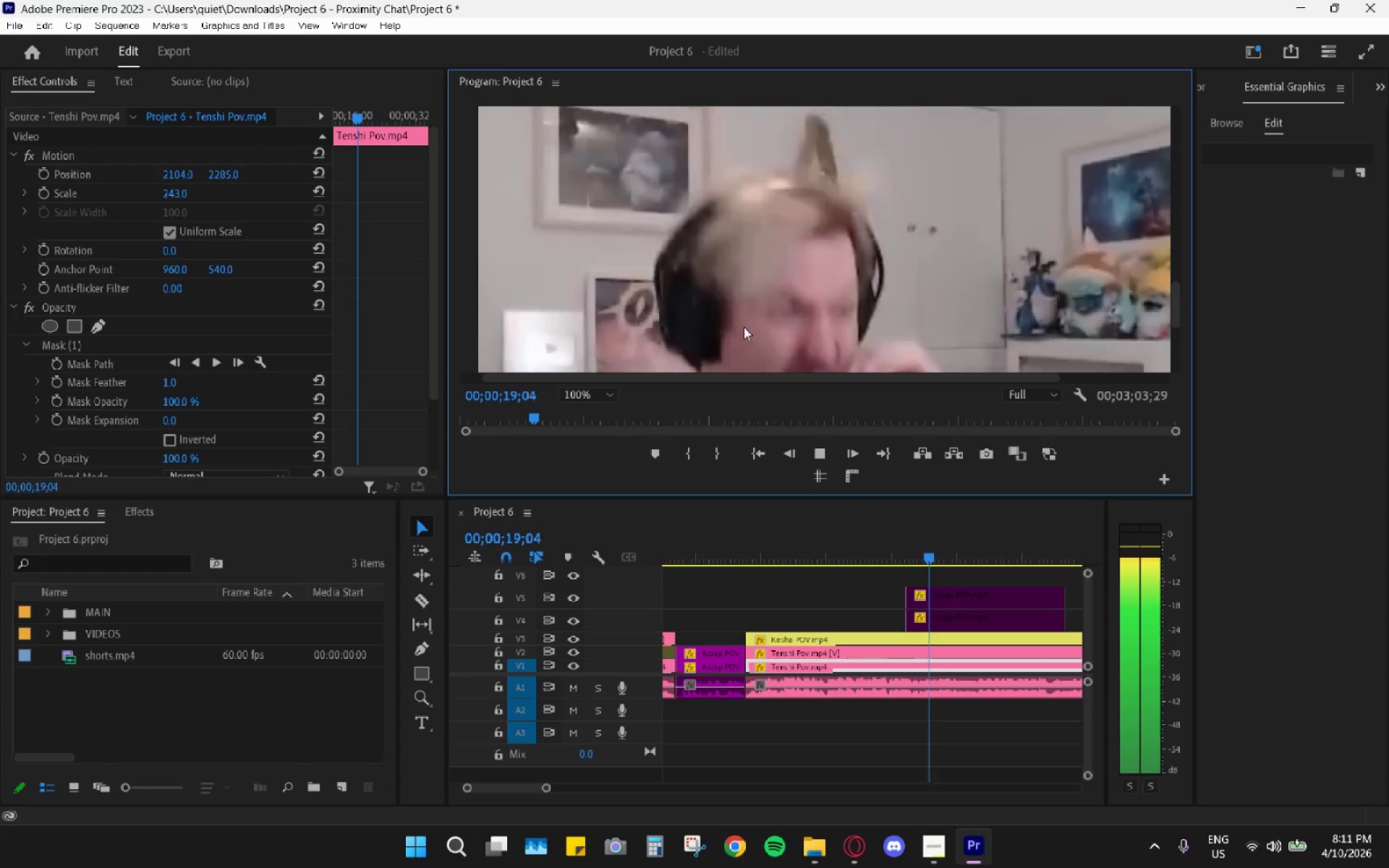 
key(Space)
 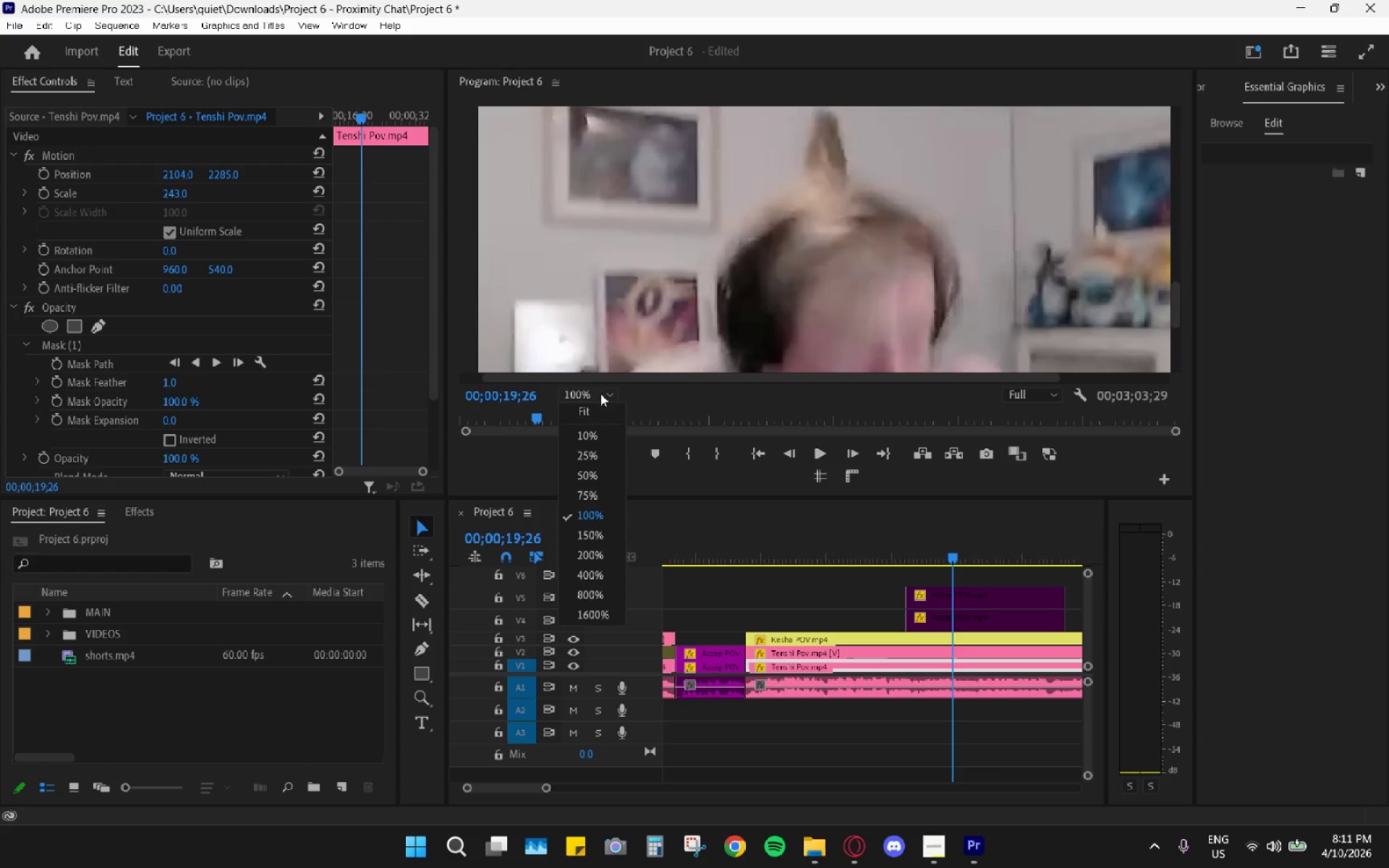 
double_click([590, 407])
 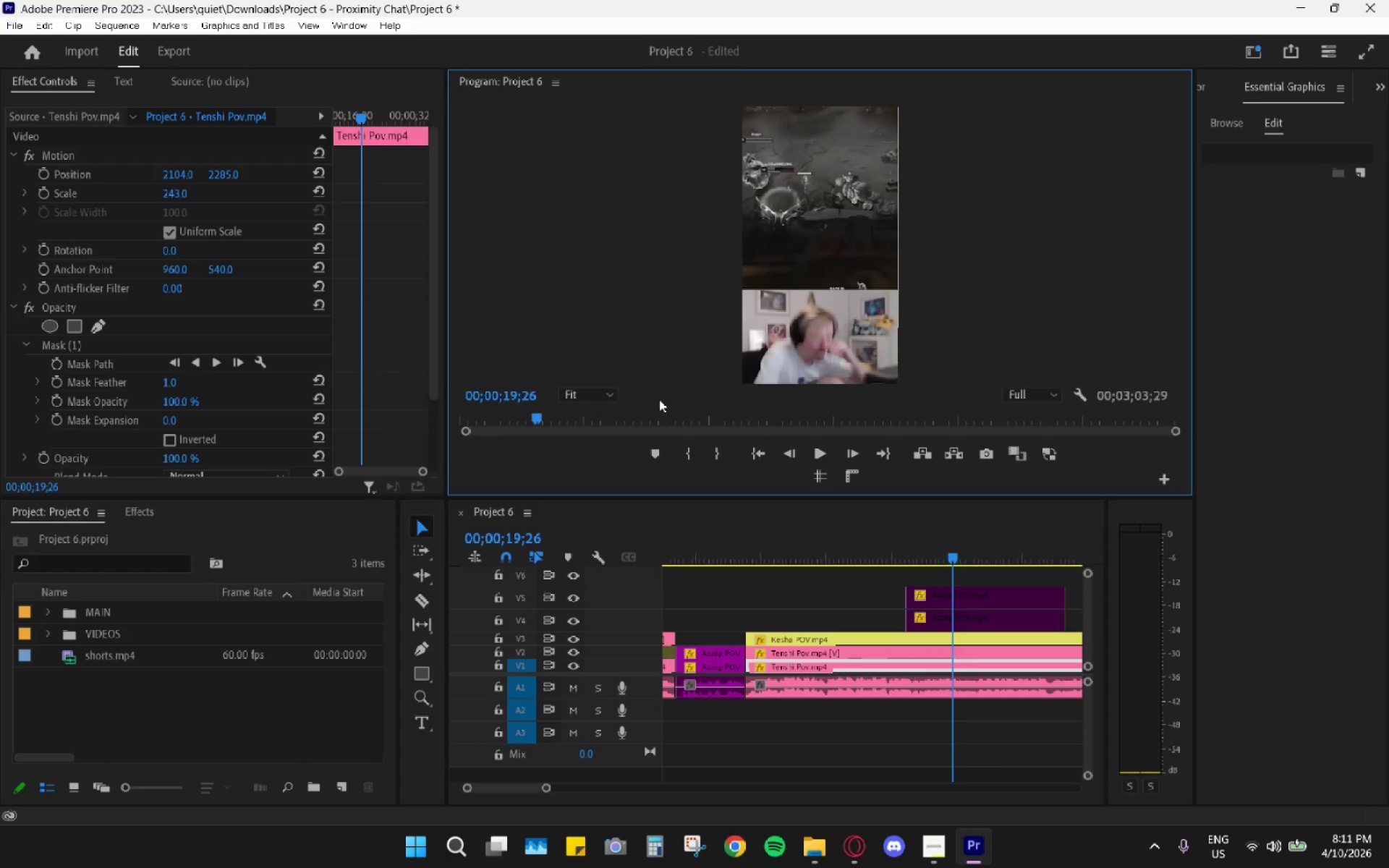 
key(Space)
 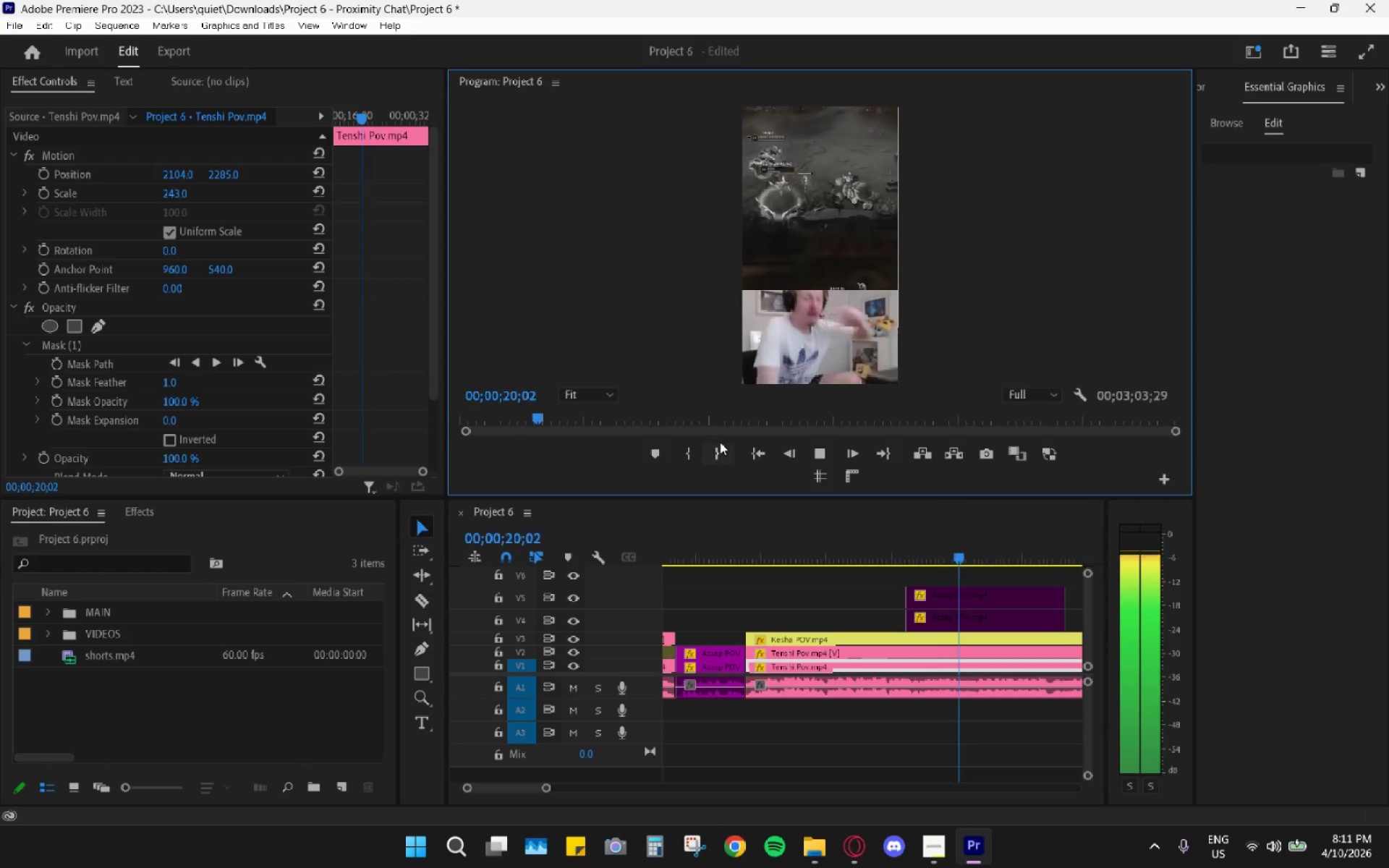 
mouse_move([709, 462])
 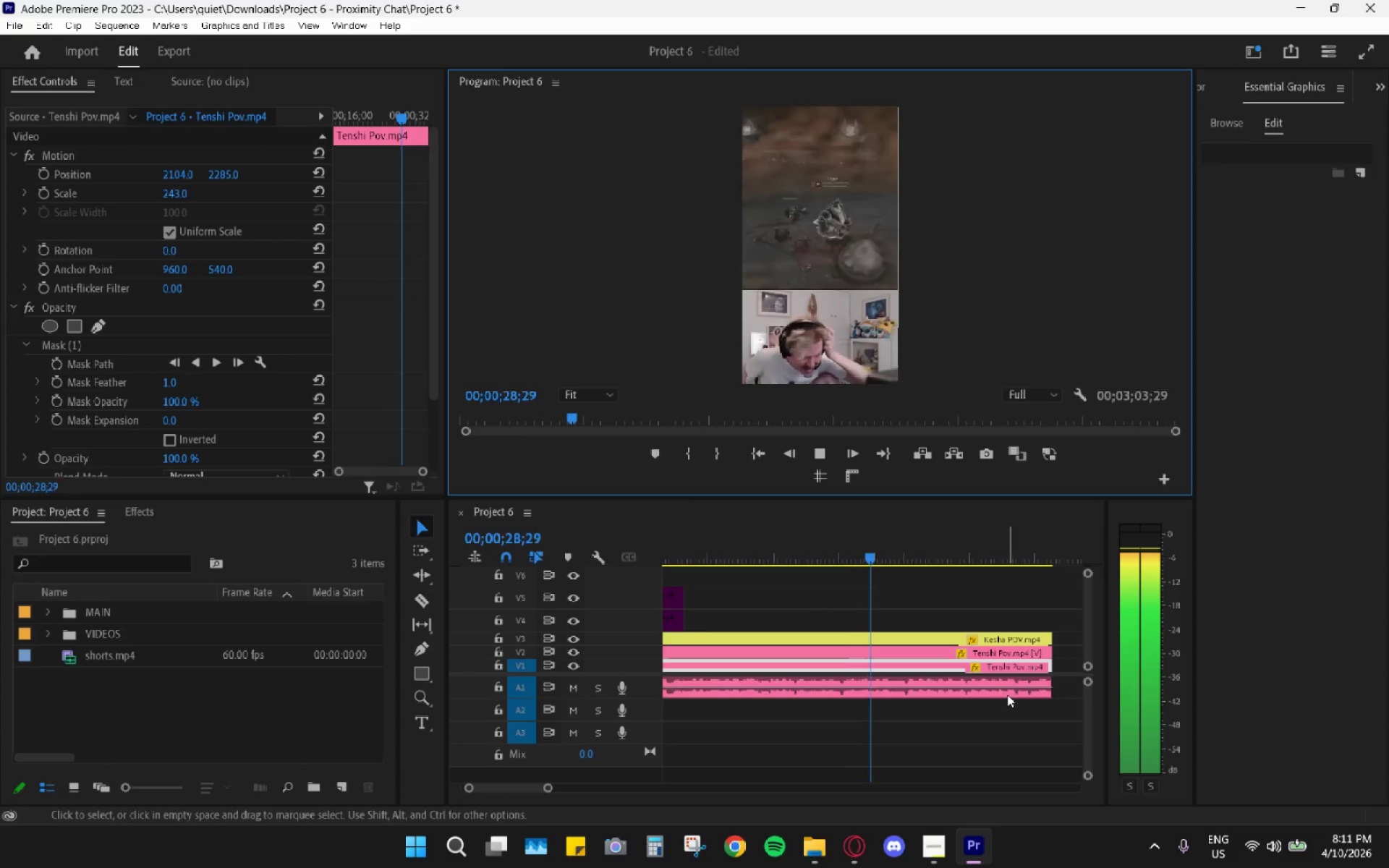 
wait(6.2)
 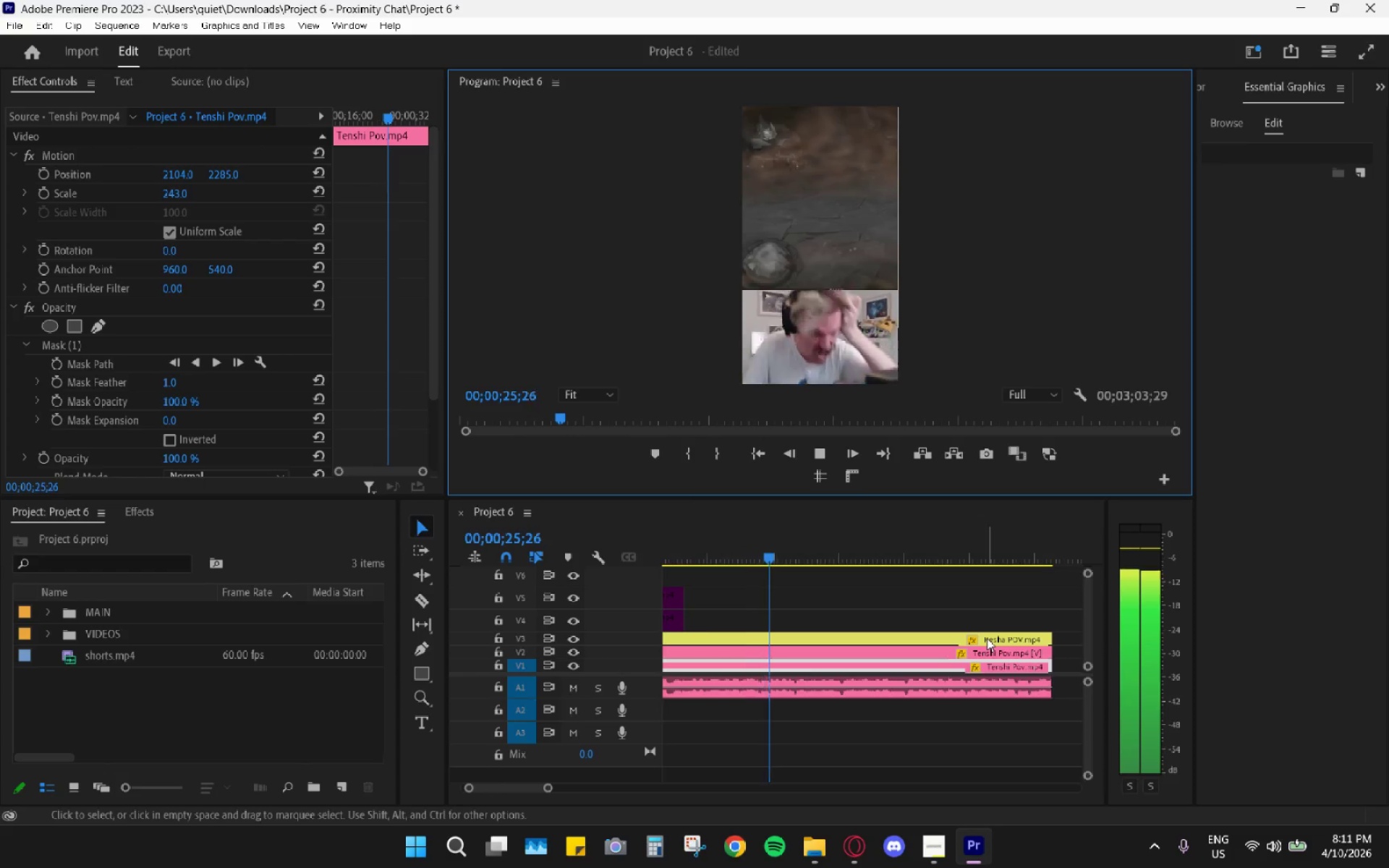 
key(Space)
 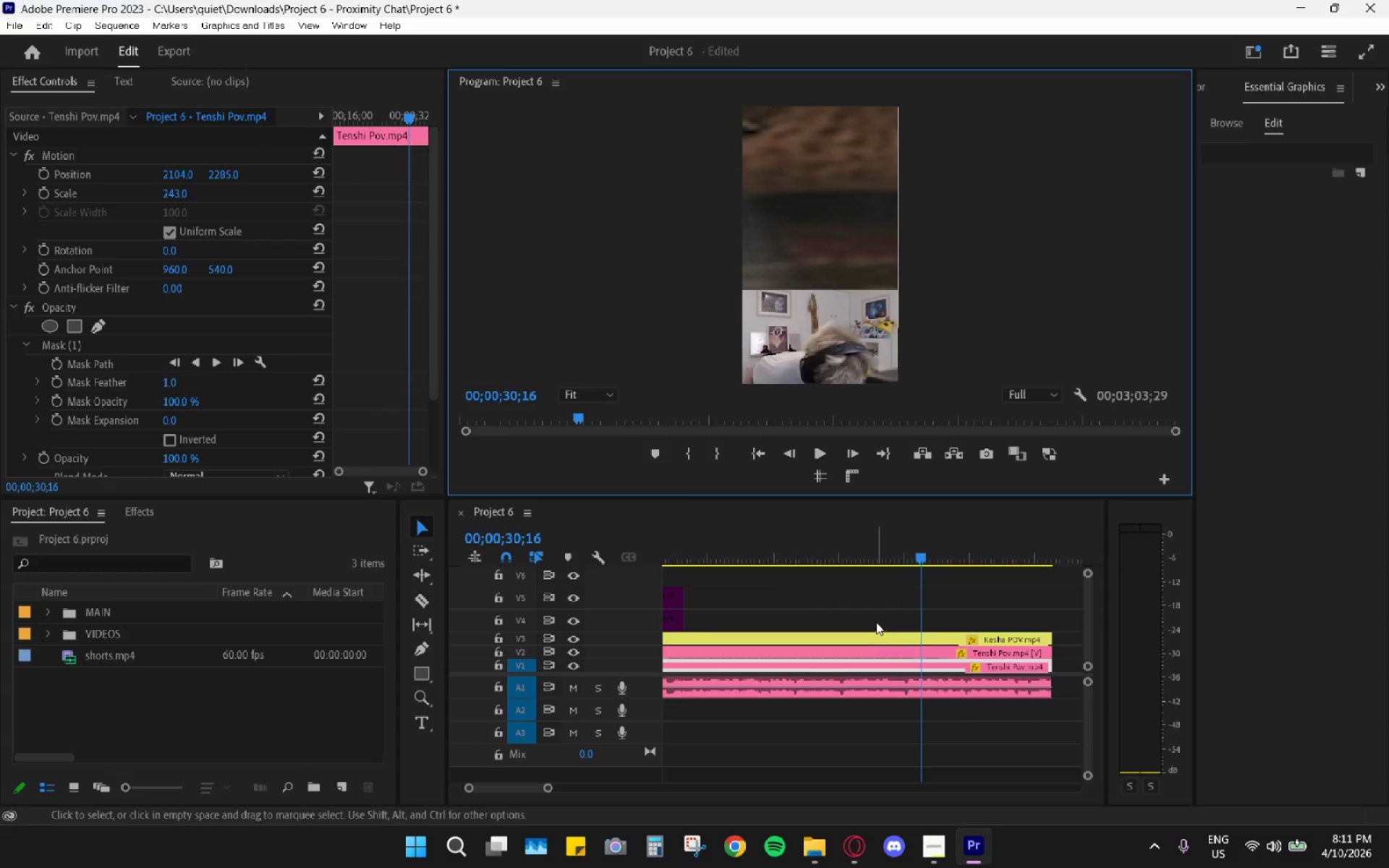 
hold_key(key=AltLeft, duration=0.86)
scroll: coordinate [872, 618], scroll_direction: down, amount: 7.0
 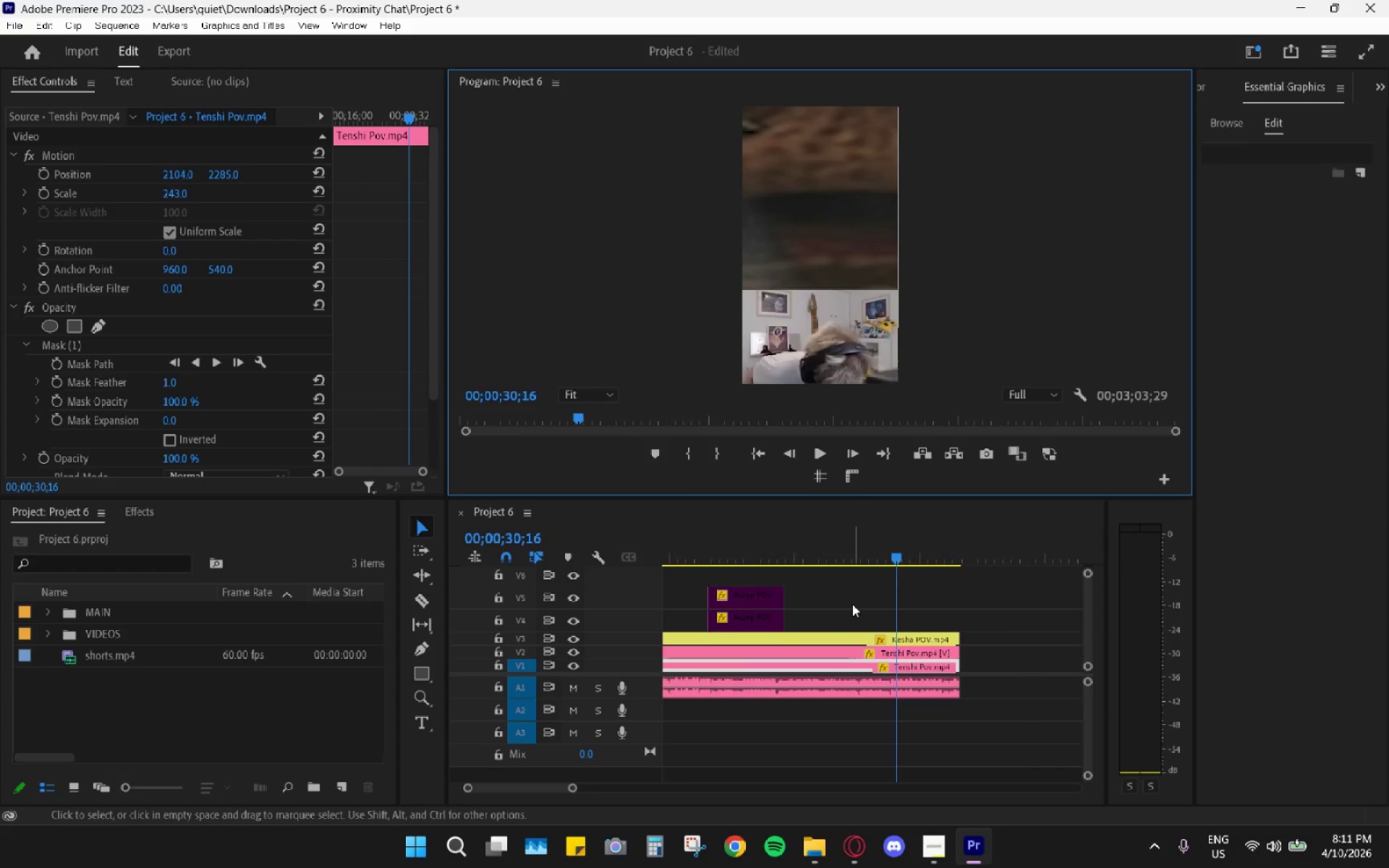 
scroll: coordinate [851, 597], scroll_direction: up, amount: 3.0
 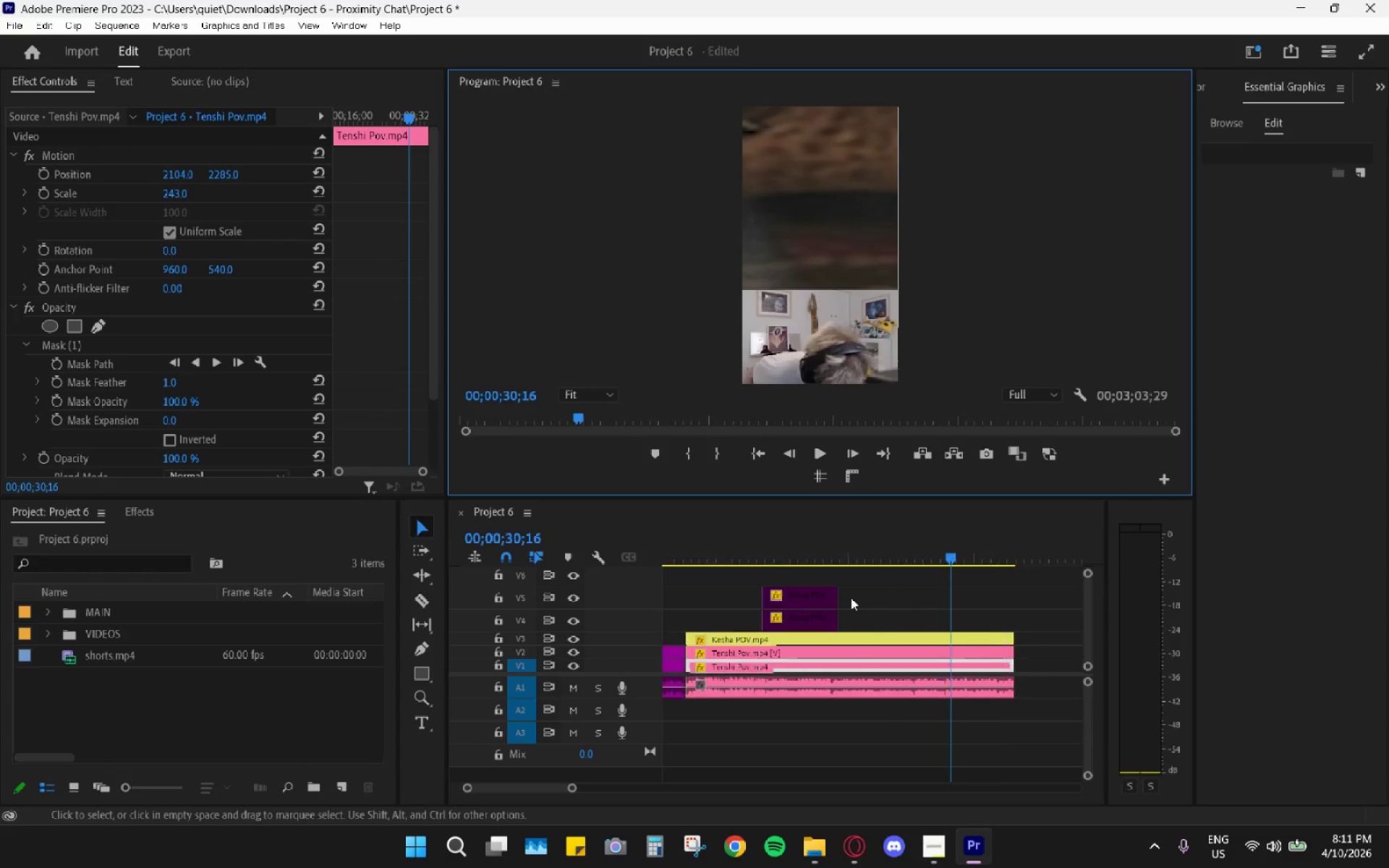 
mouse_move([836, 612])
 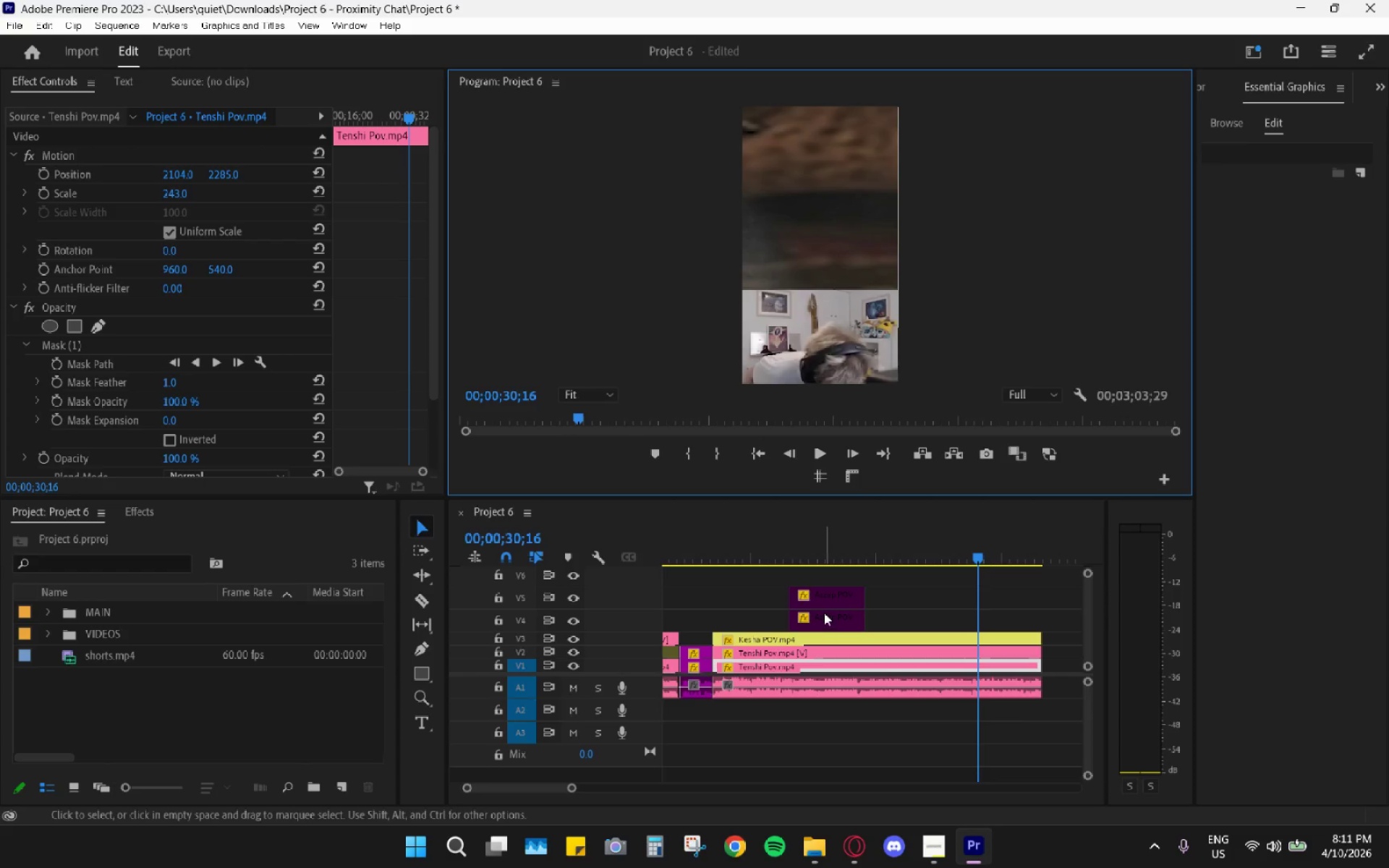 
left_click([872, 634])
 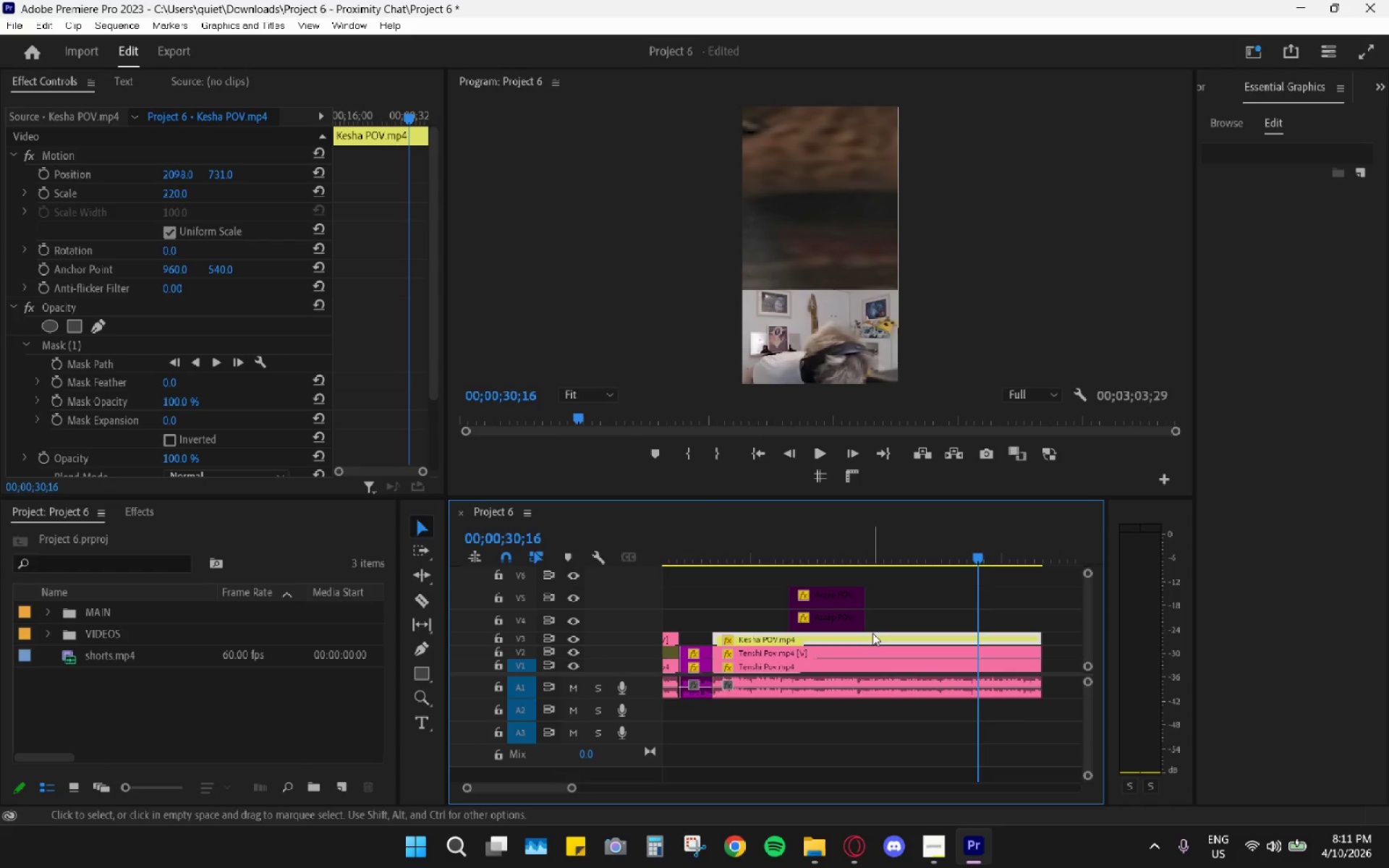 
key(Shift+E)
 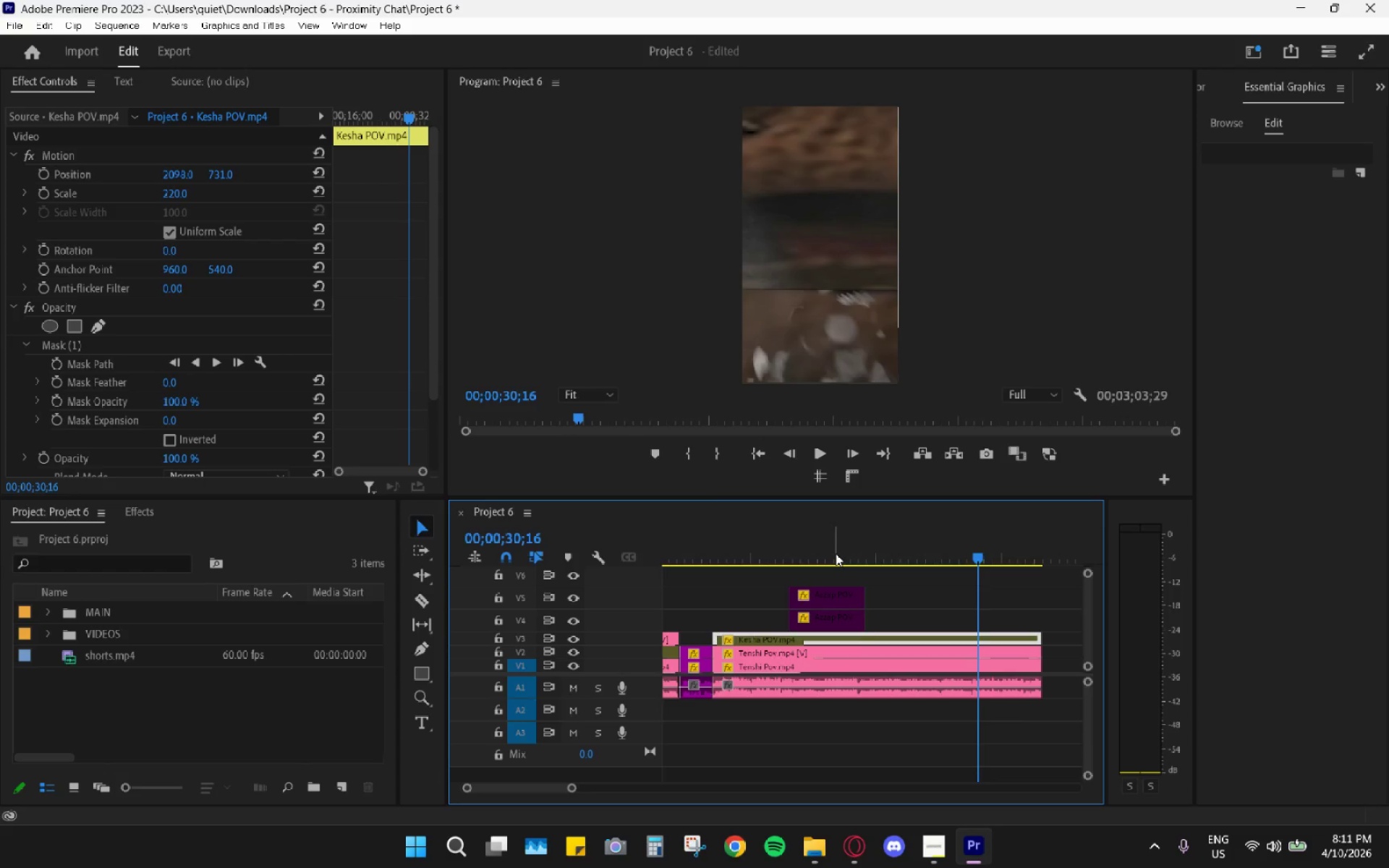 
left_click_drag(start_coordinate=[823, 543], to_coordinate=[704, 566])
 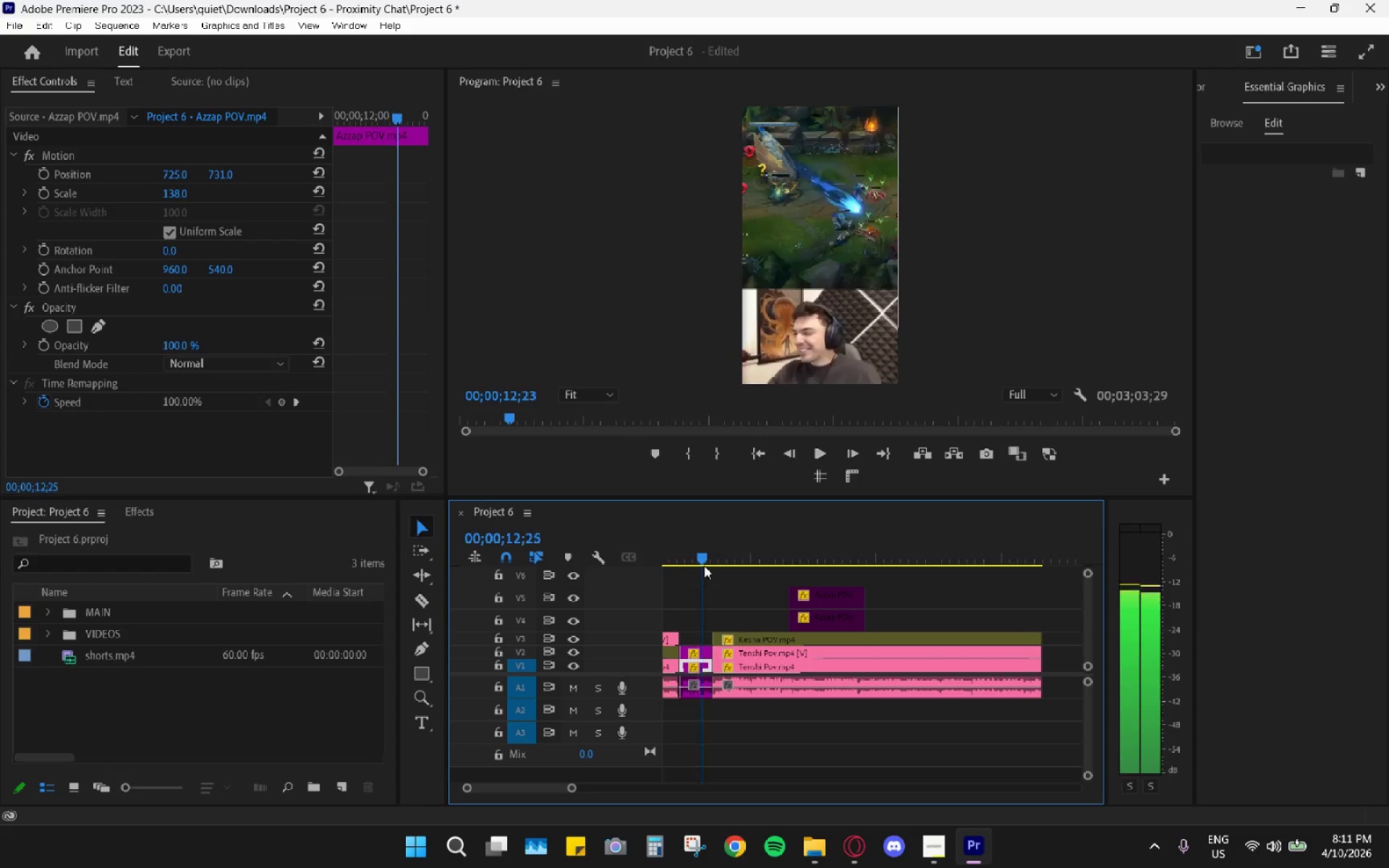 
key(Space)
 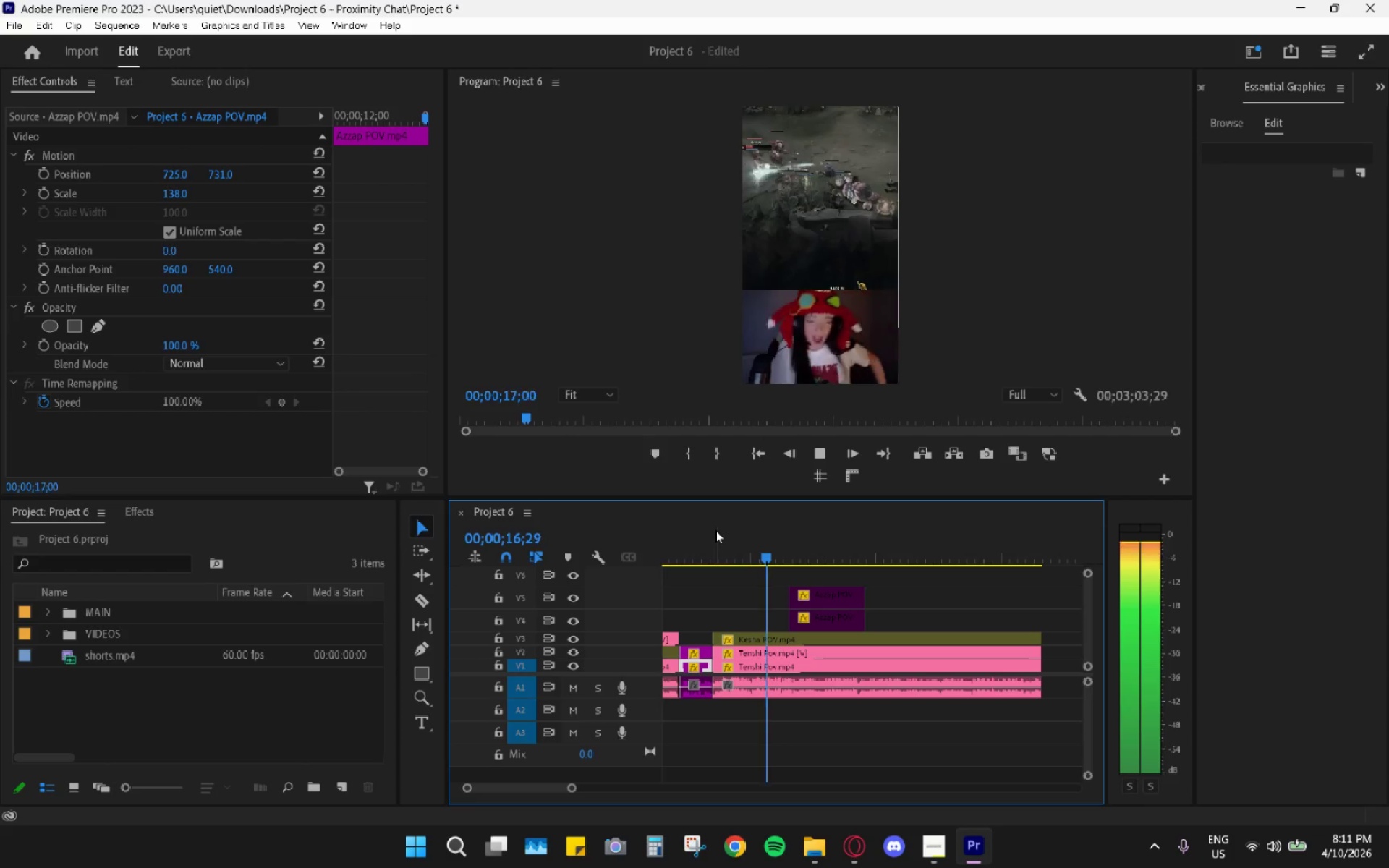 
wait(5.59)
 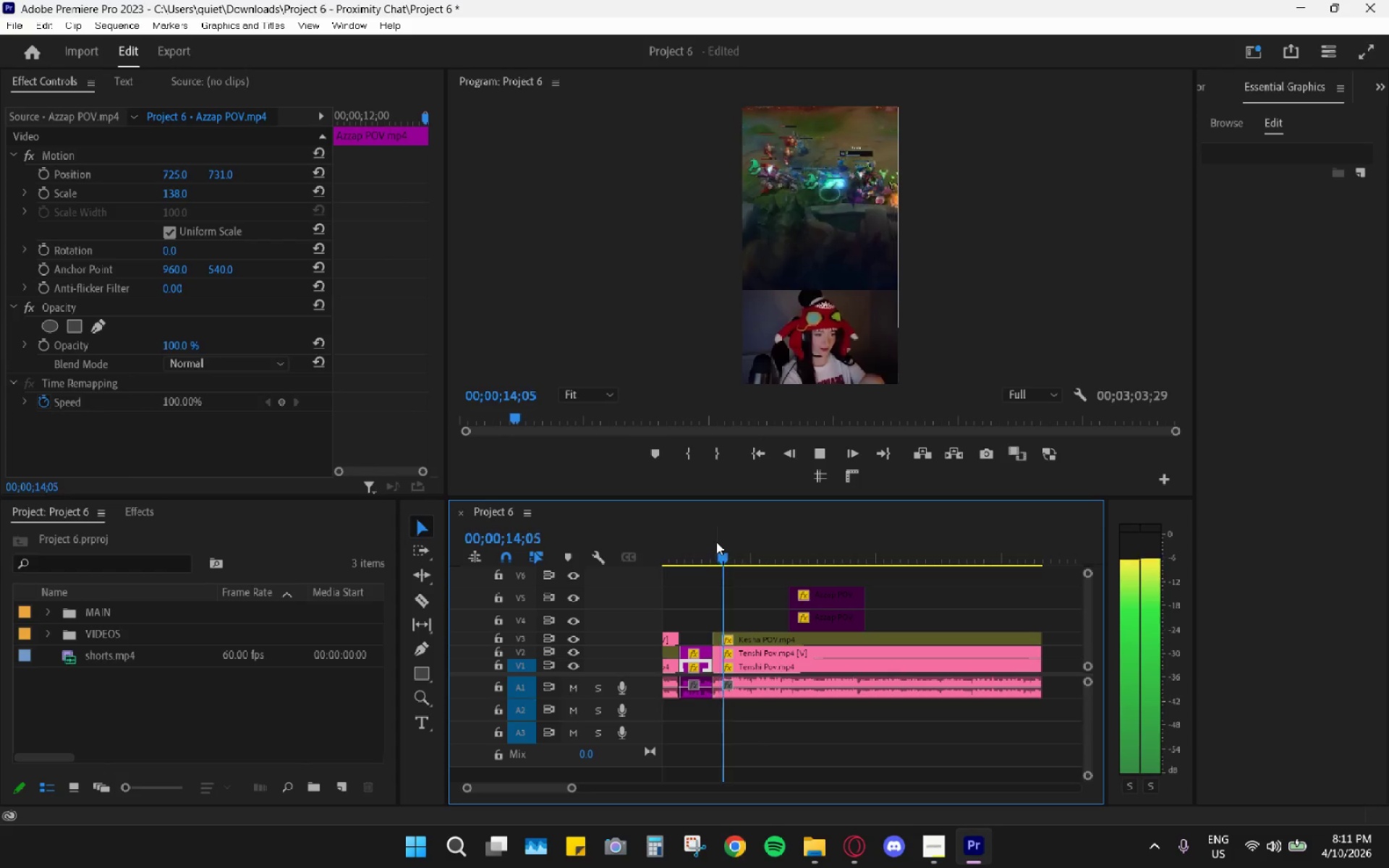 
key(Space)
 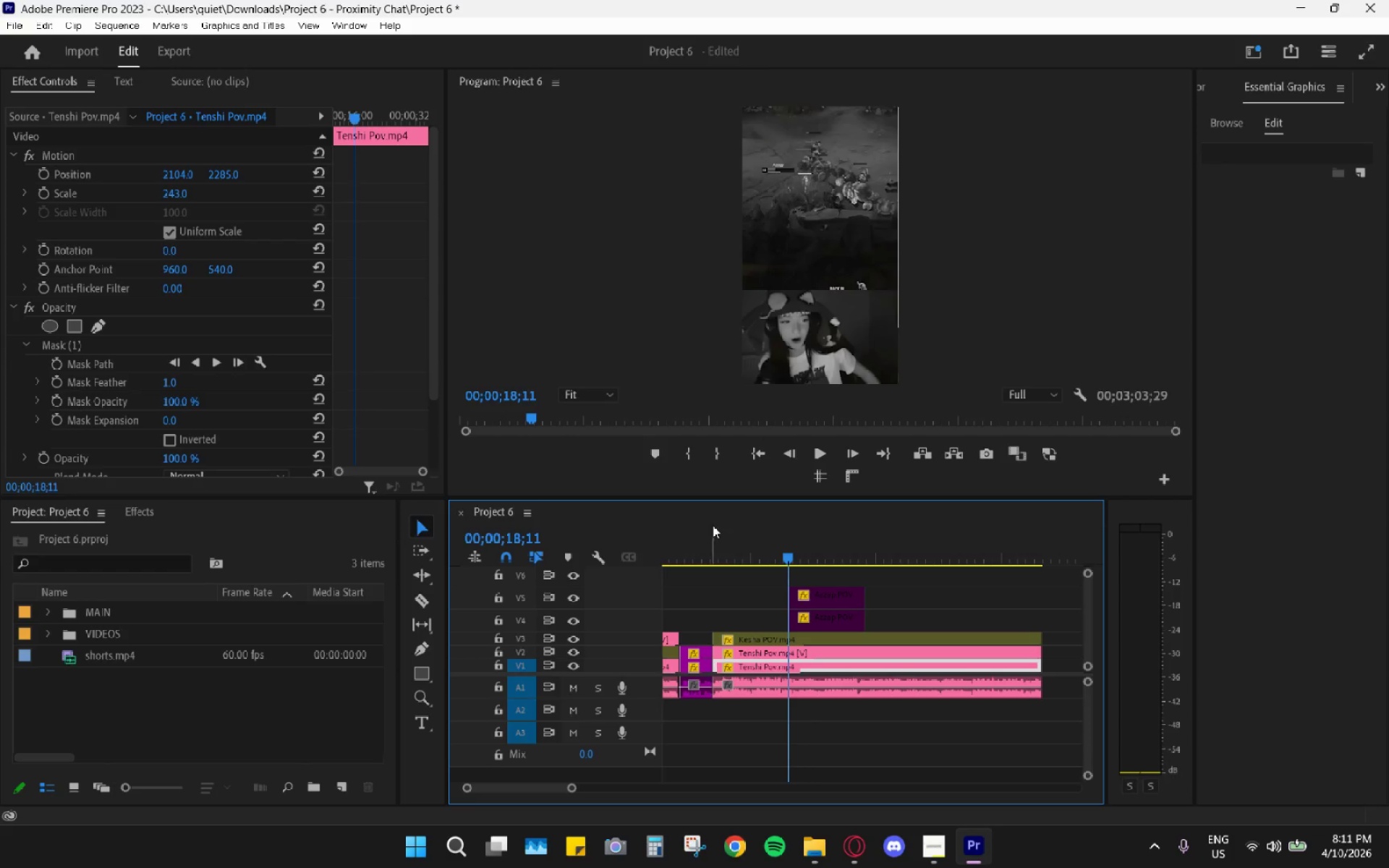 
left_click_drag(start_coordinate=[739, 547], to_coordinate=[713, 545])
 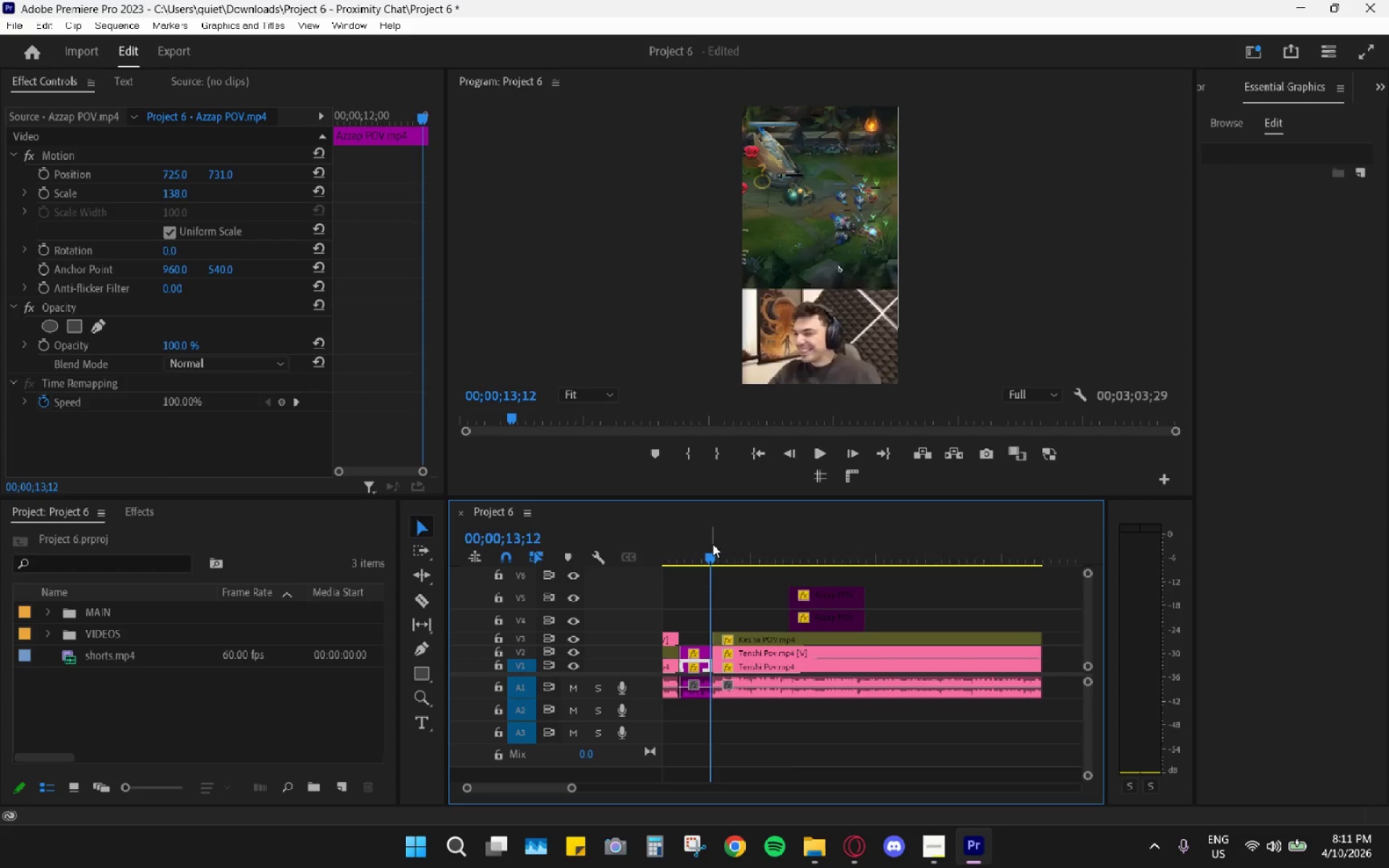 
key(Space)
 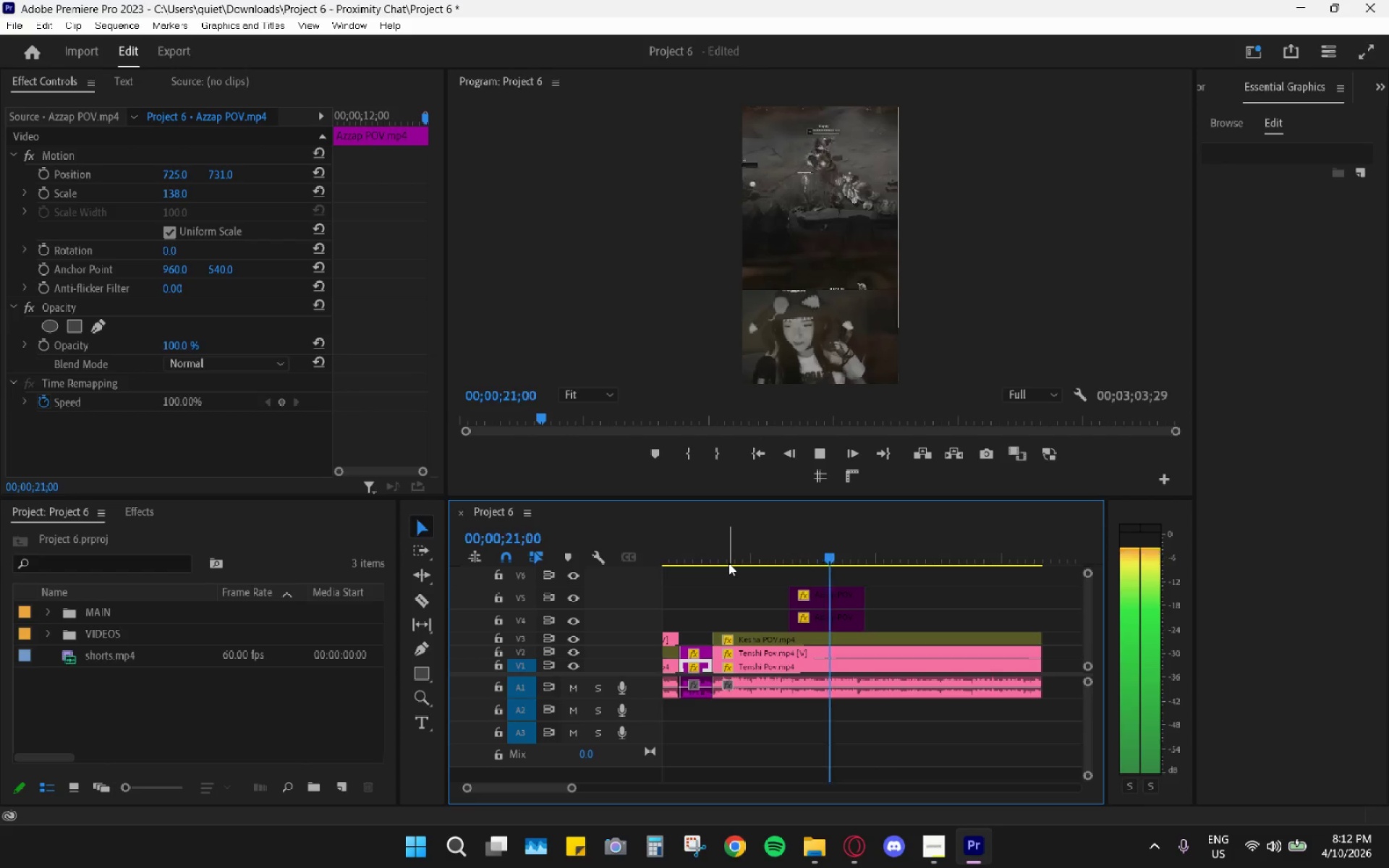 
wait(12.66)
 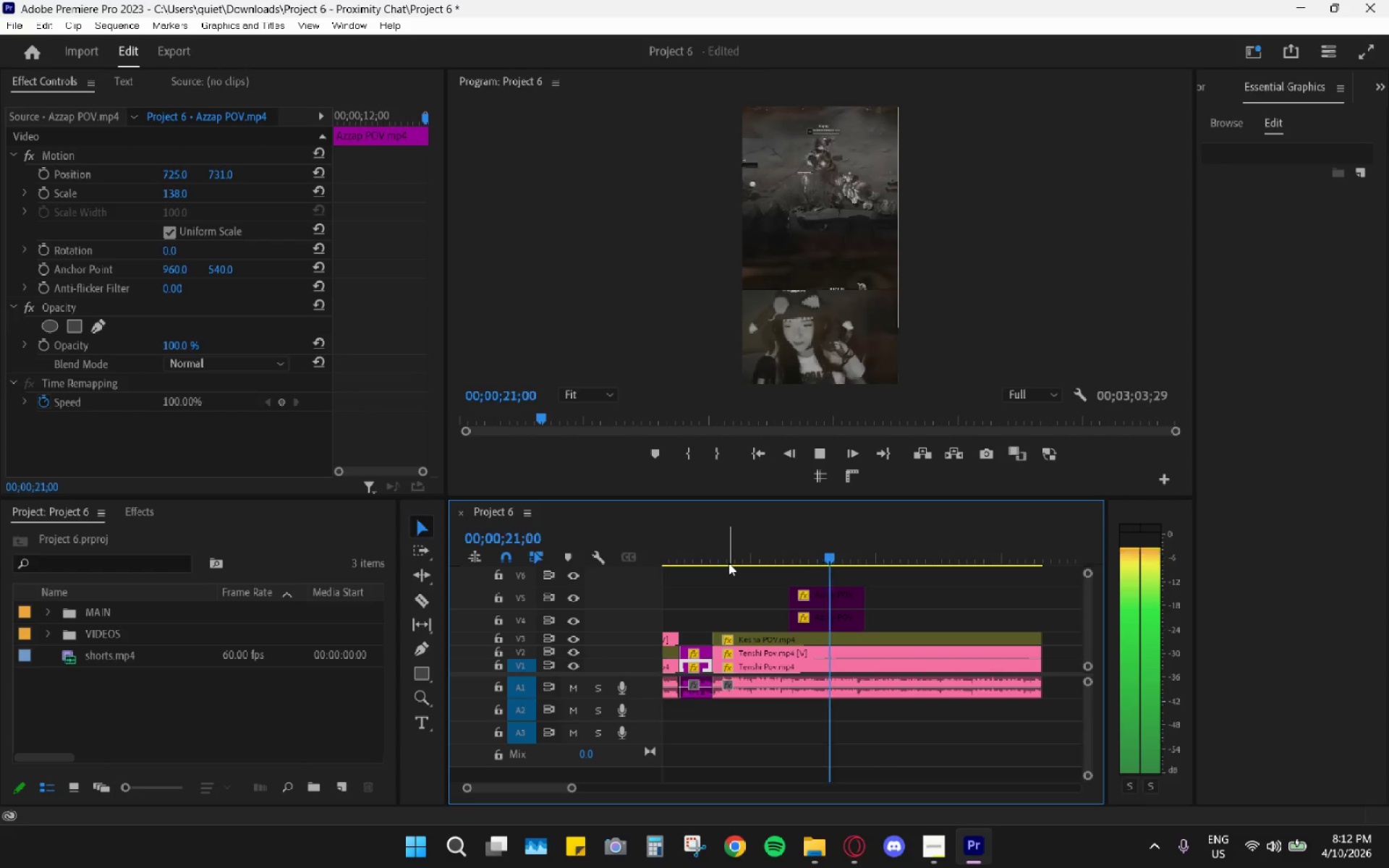 
left_click_drag(start_coordinate=[723, 559], to_coordinate=[723, 549])
 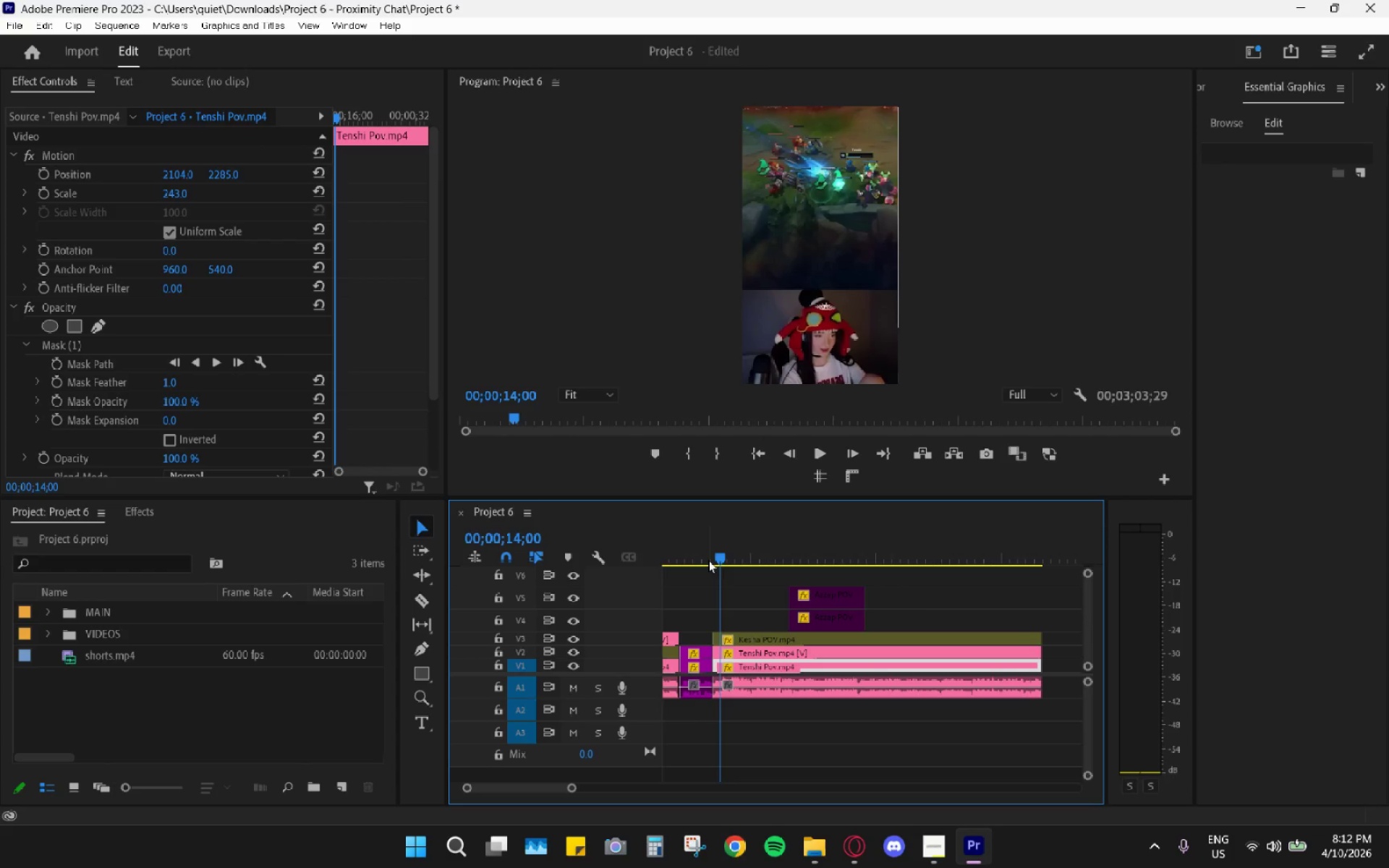 
key(Space)
 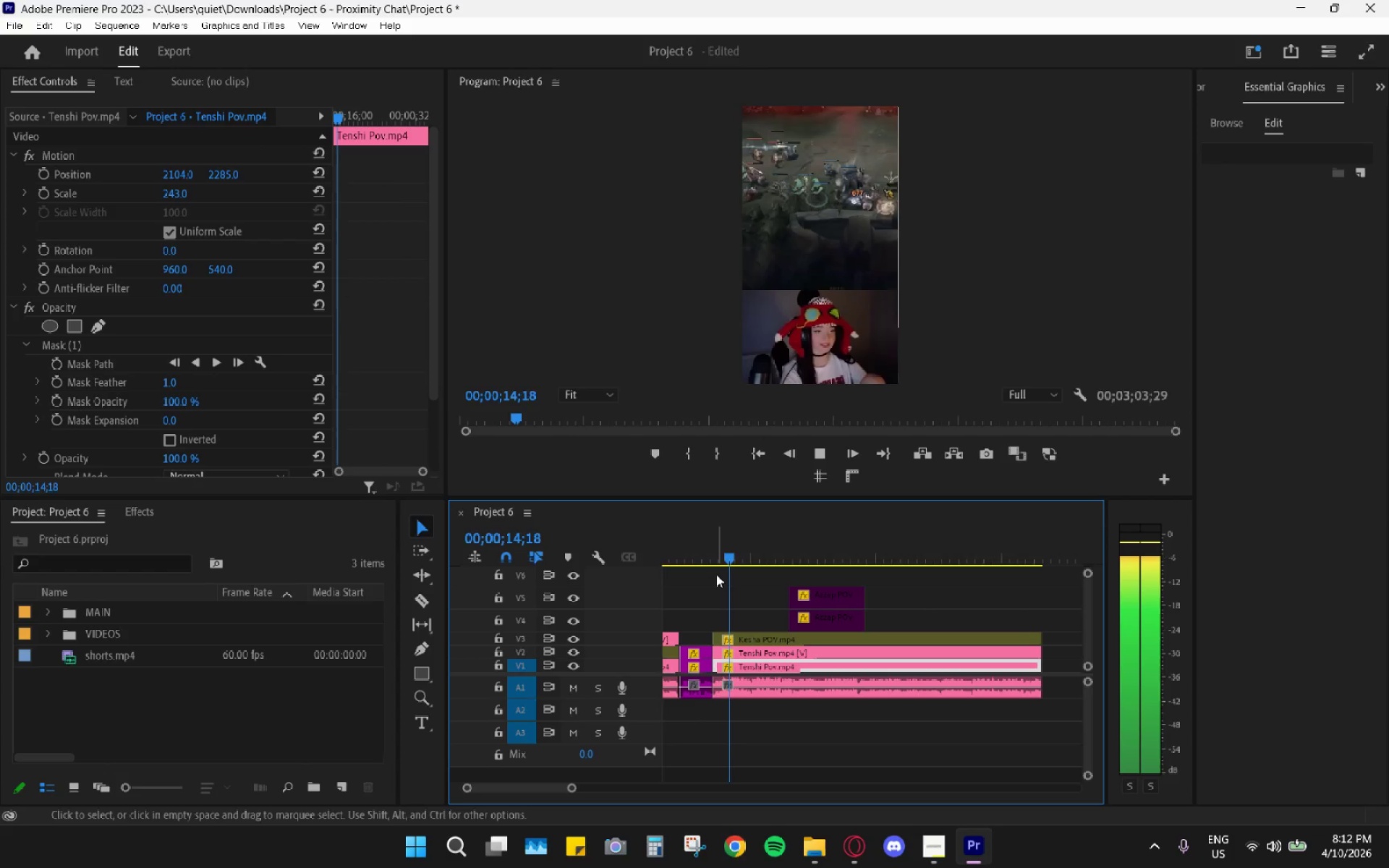 
key(Space)
 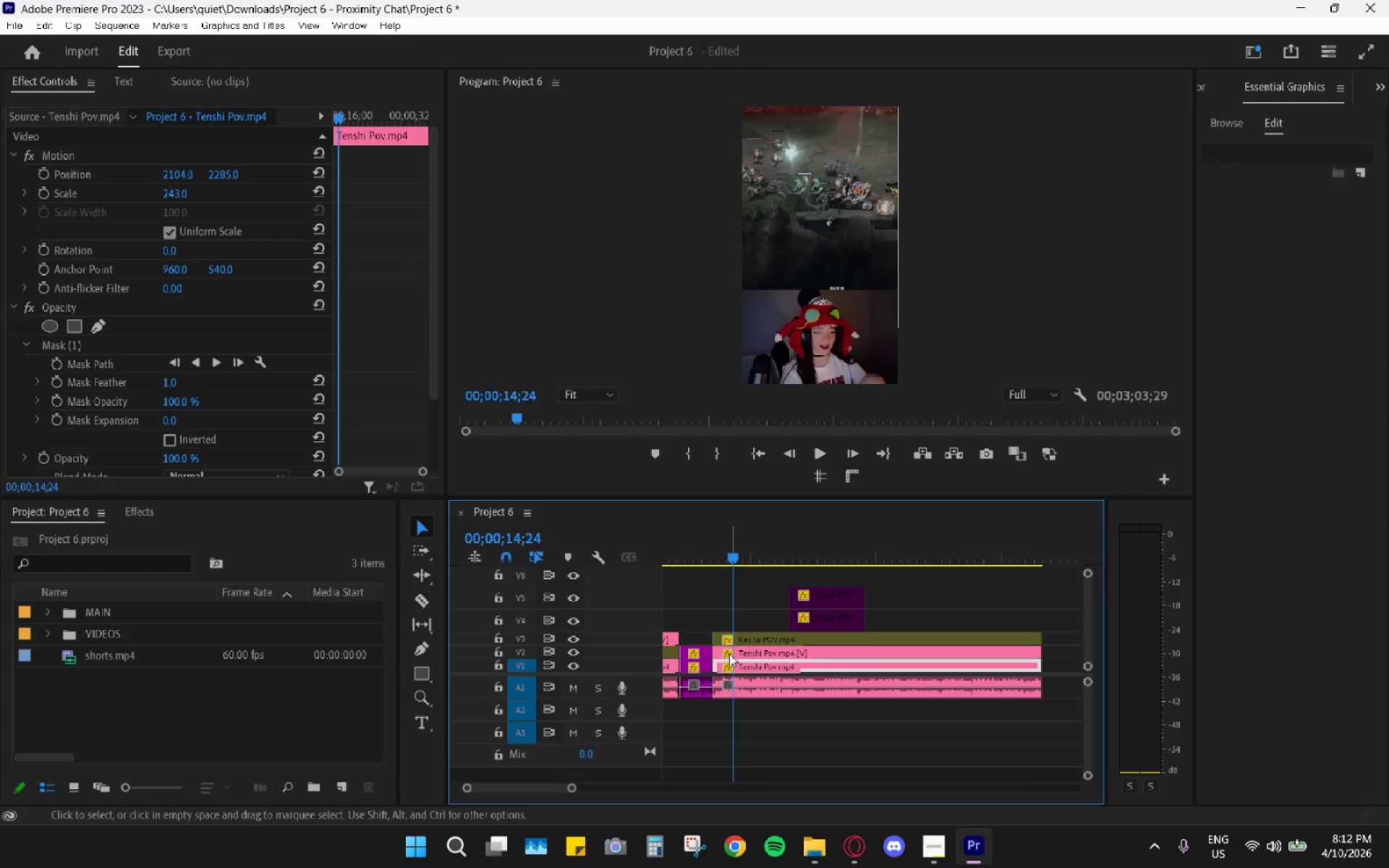 
key(C)
 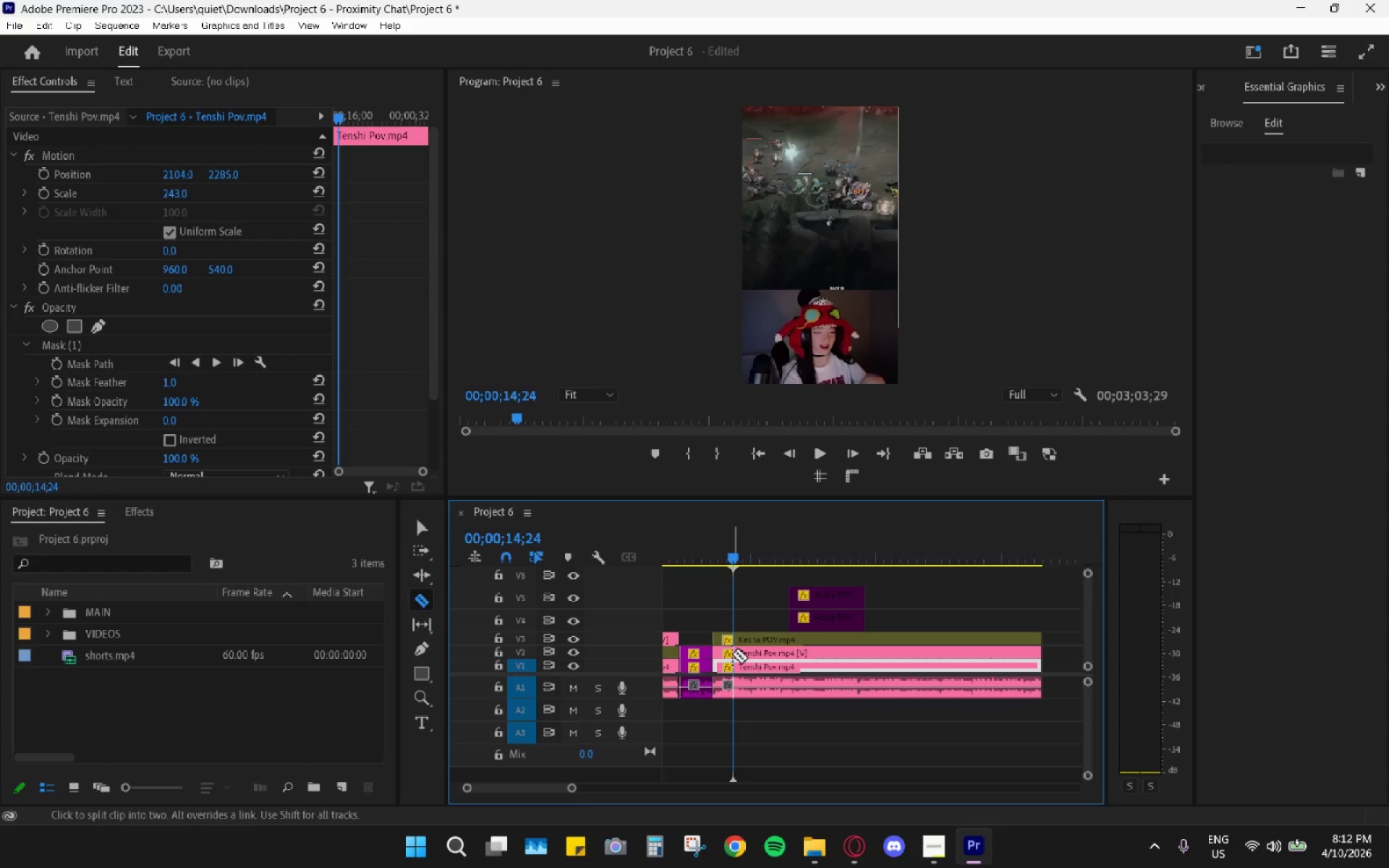 
key(V)
 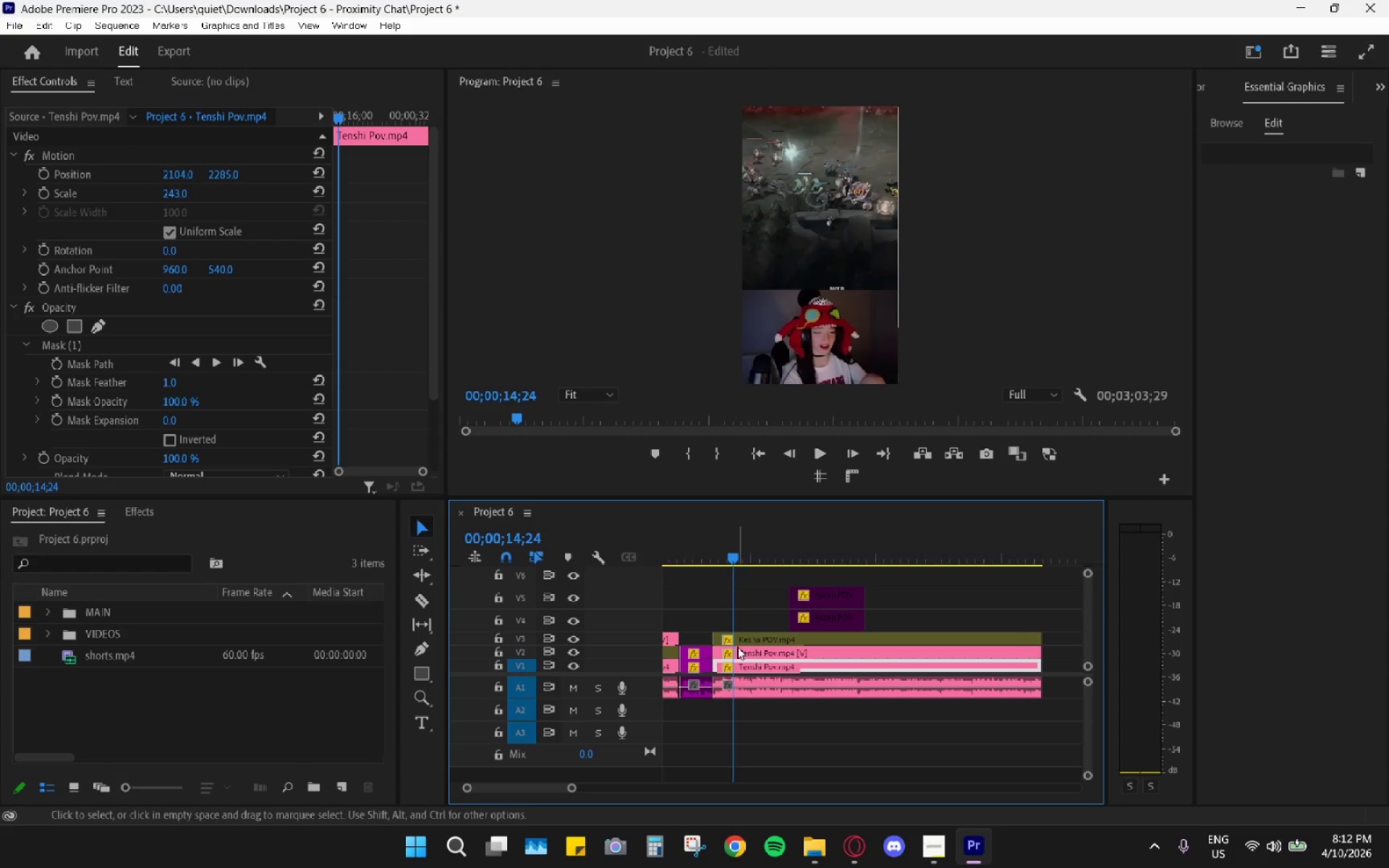 
left_click([745, 652])
 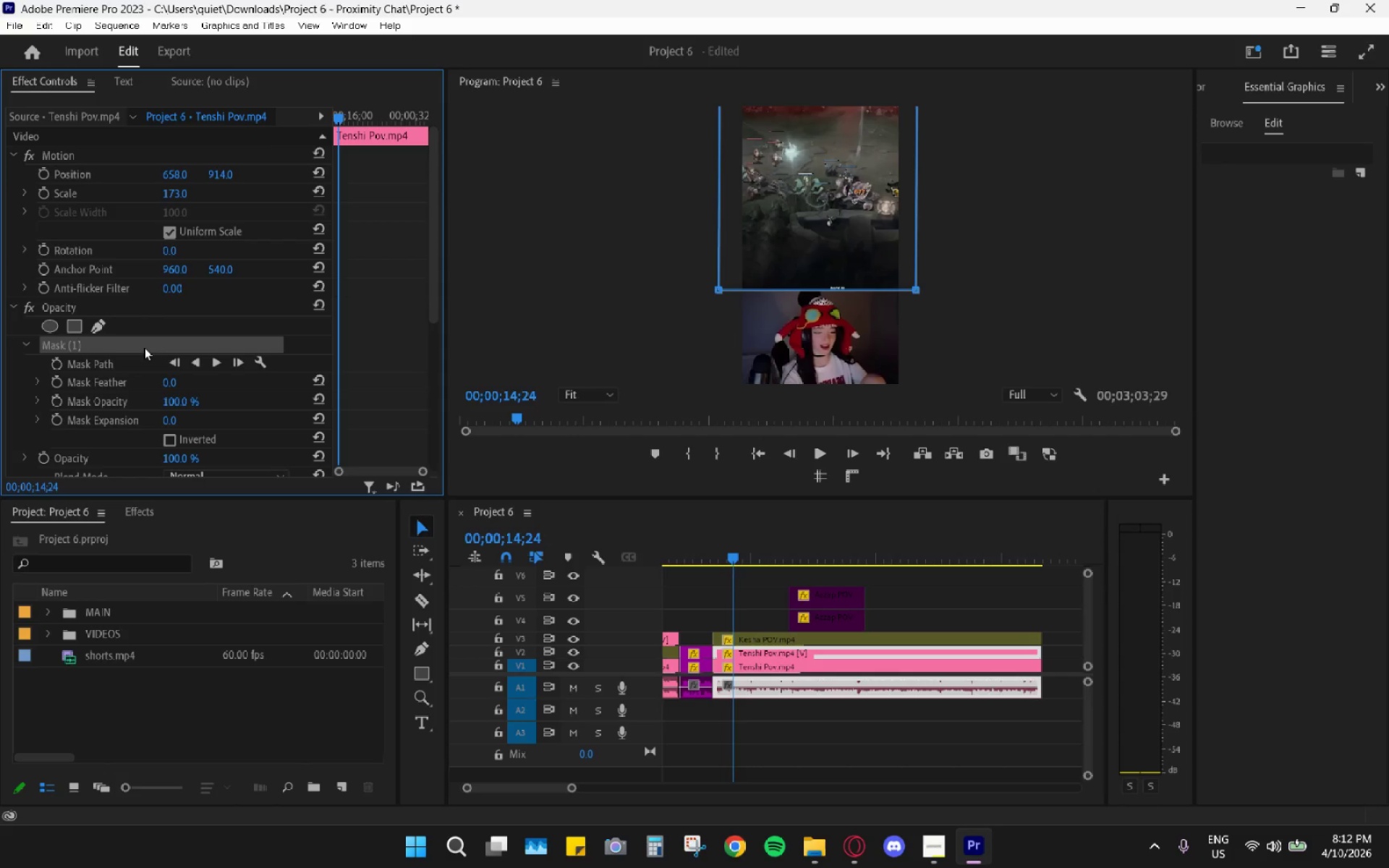 
left_click([759, 667])
 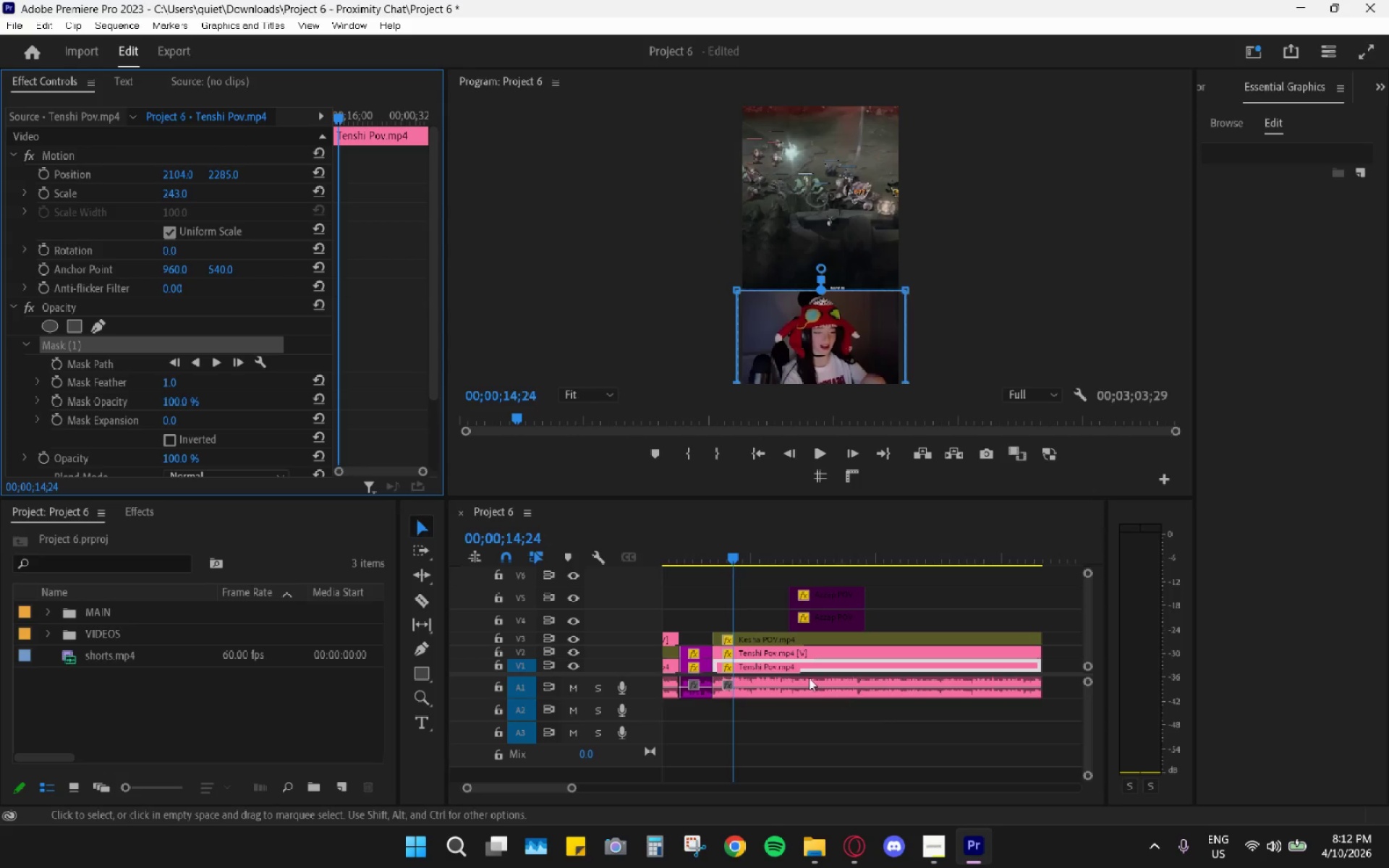 
left_click([755, 663])
 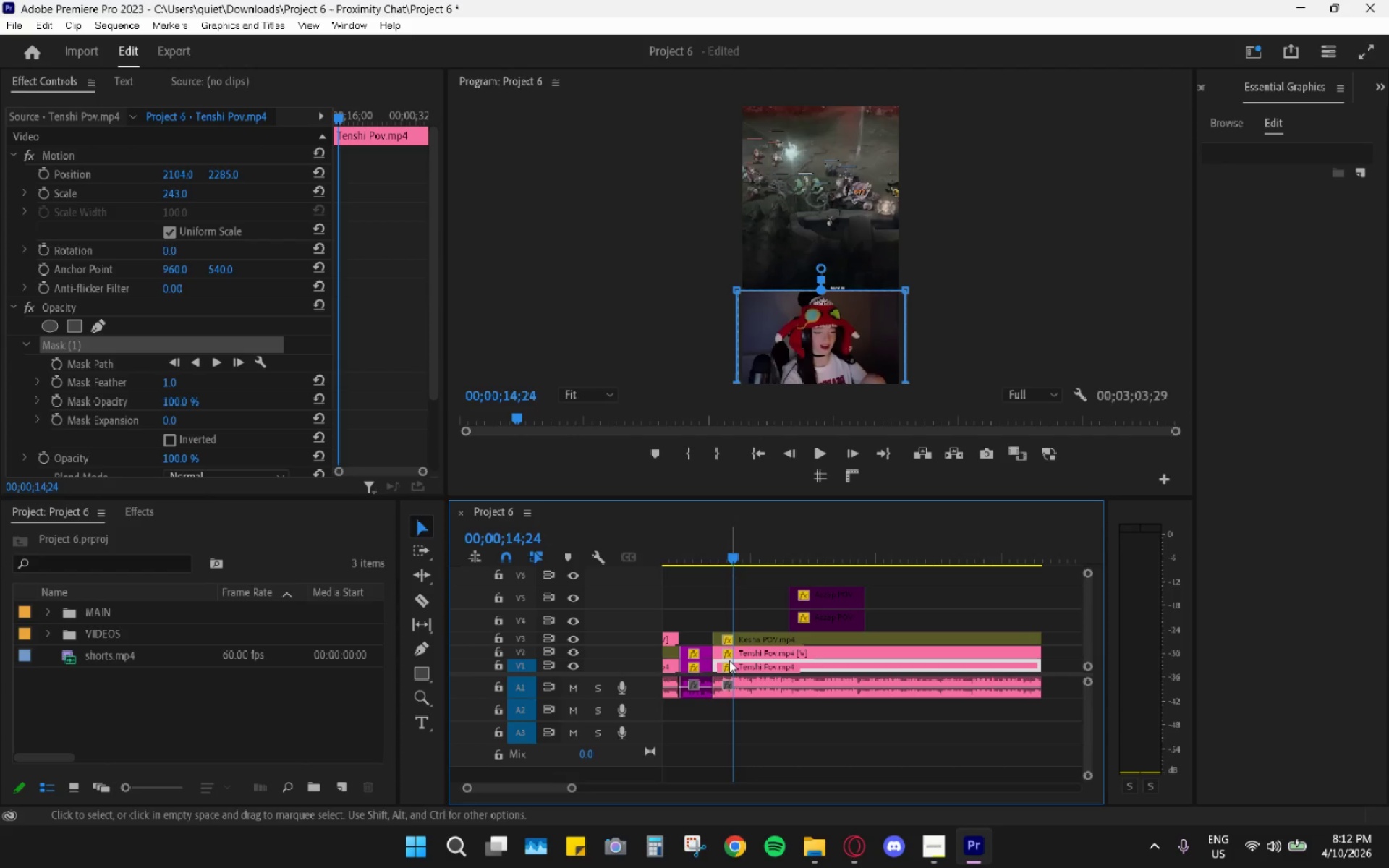 
type(vc)
 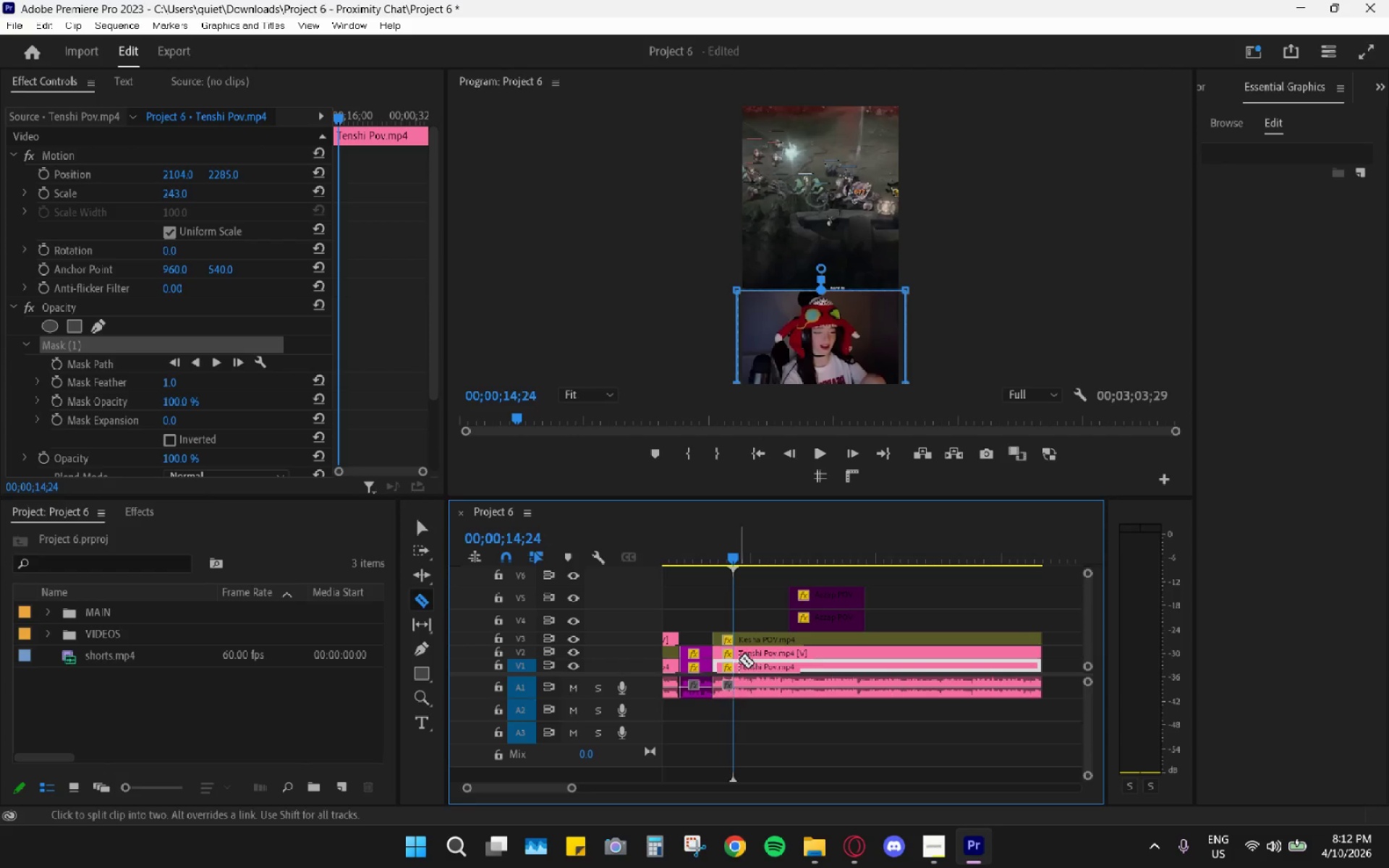 
left_click([739, 661])
 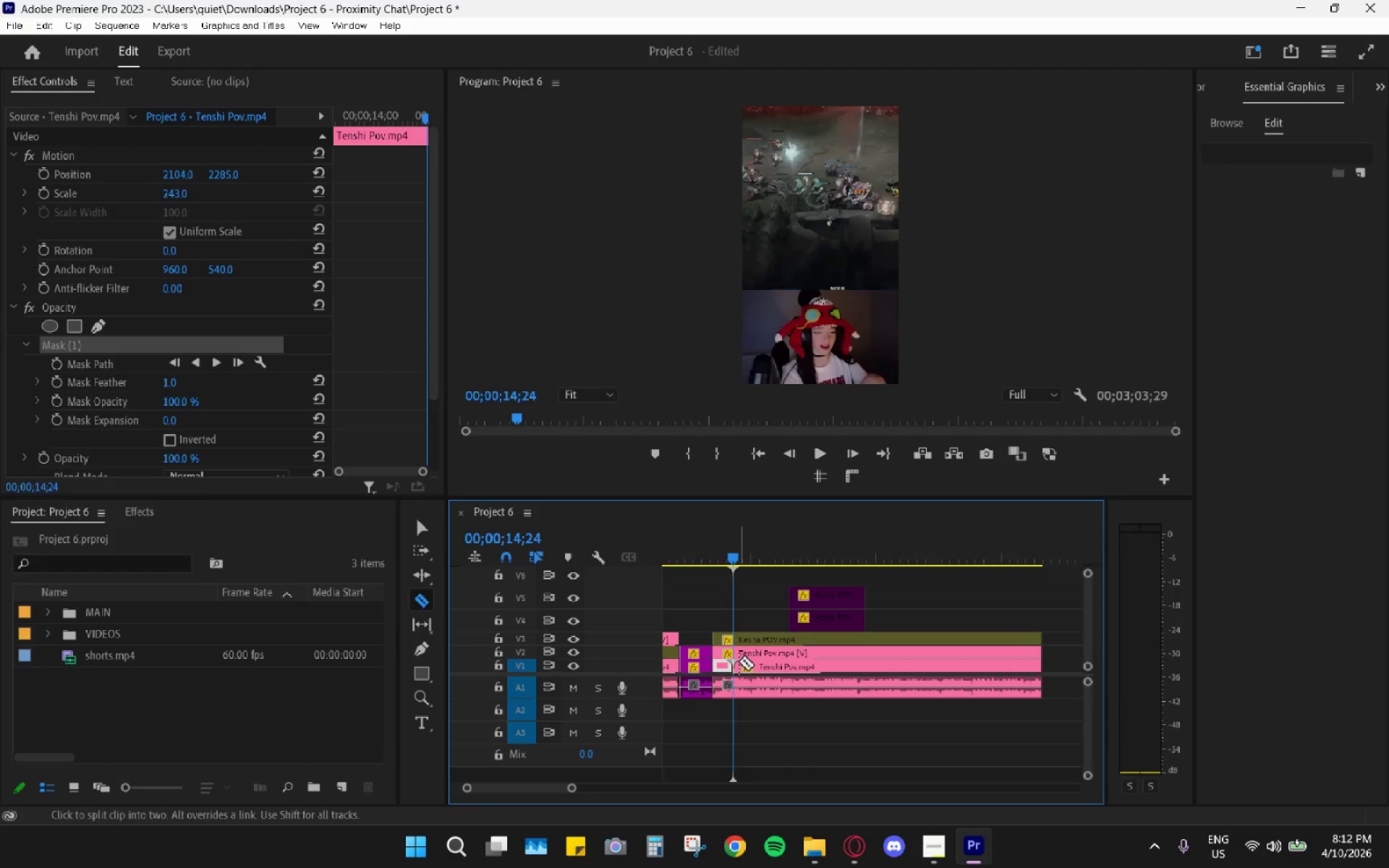 
key(V)
 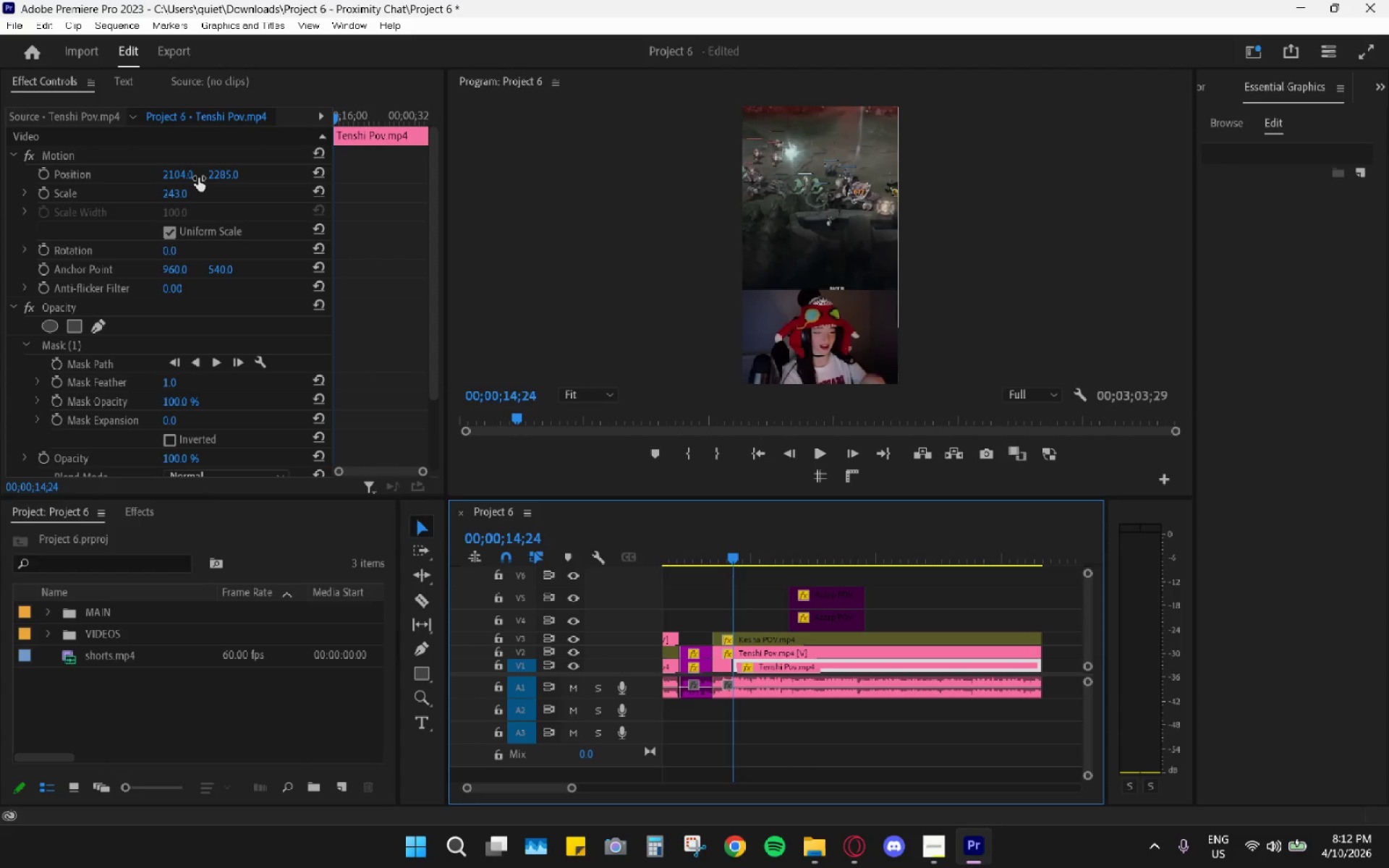 
left_click_drag(start_coordinate=[218, 175], to_coordinate=[621, 209])
 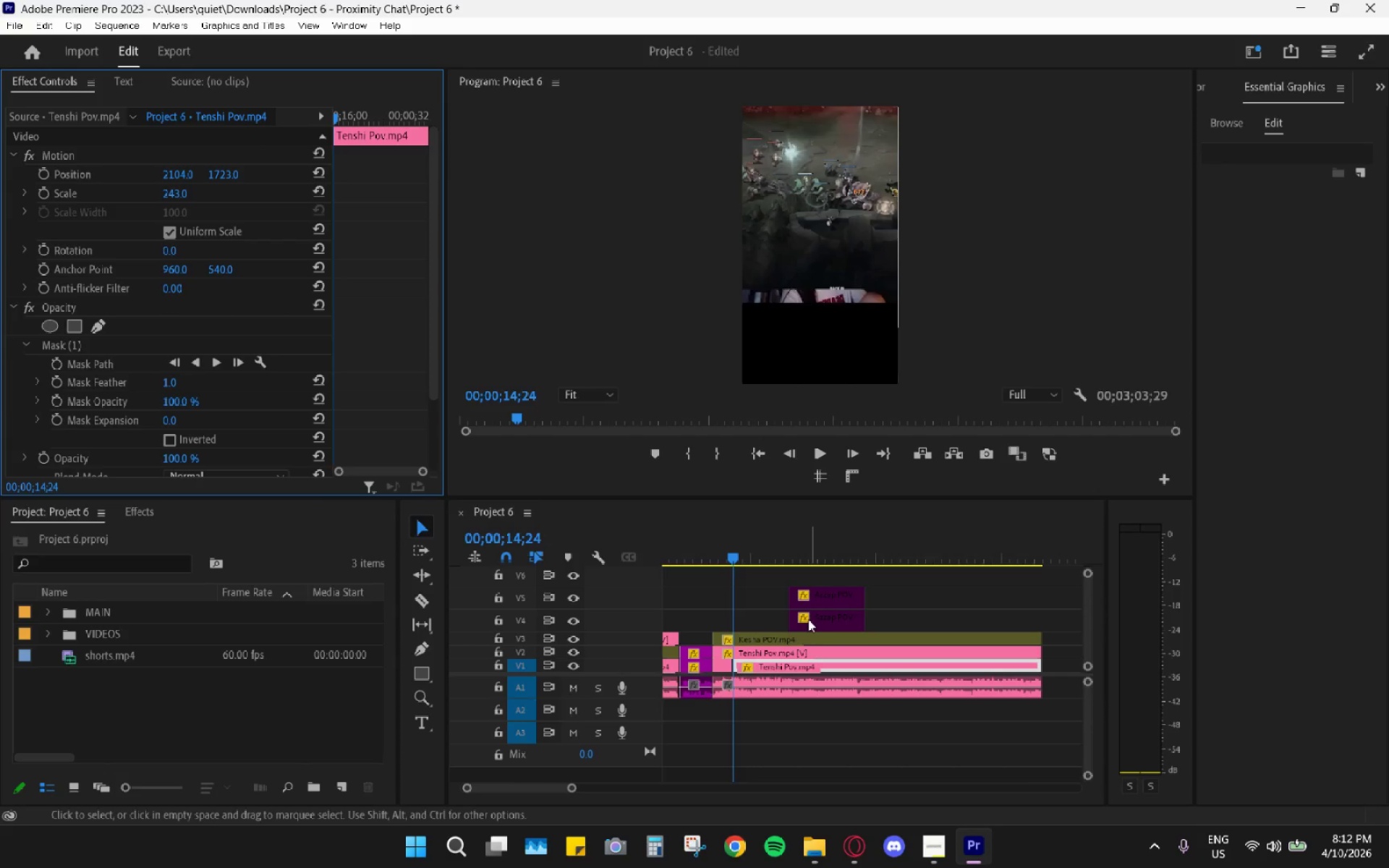 
wait(5.09)
 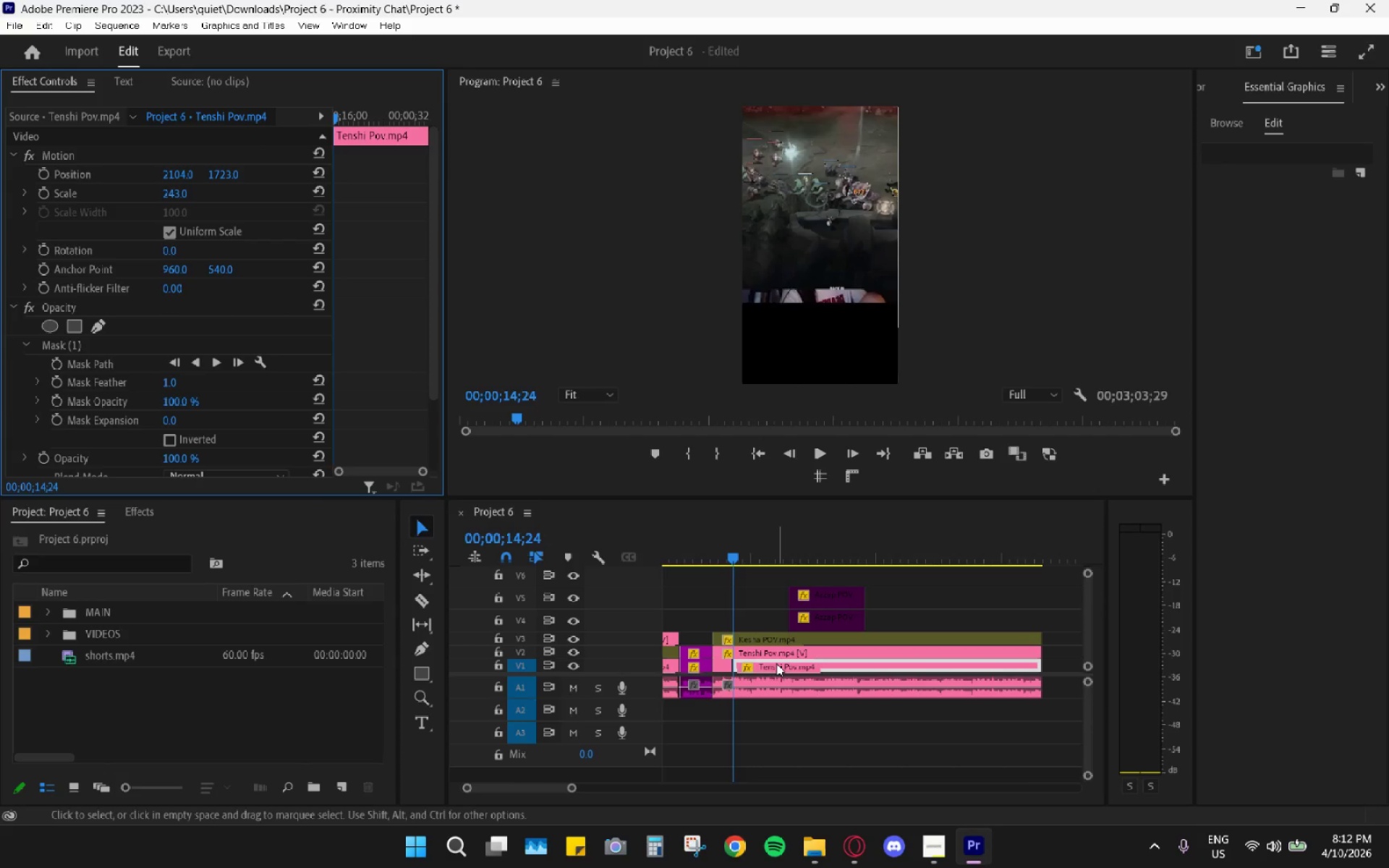 
hold_key(key=AltLeft, duration=0.91)
scroll: coordinate [794, 658], scroll_direction: down, amount: 3.0
 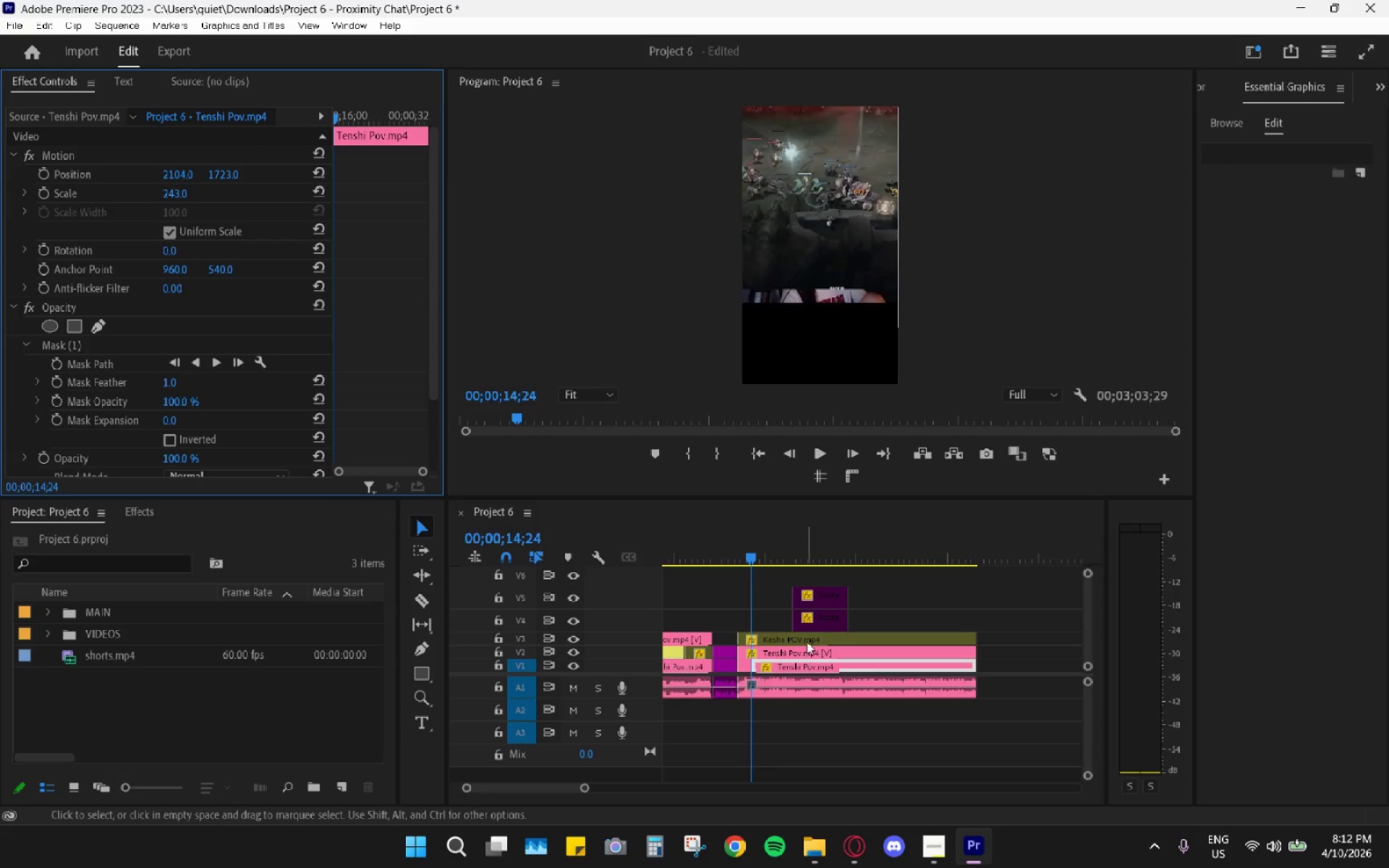 
left_click([809, 637])
 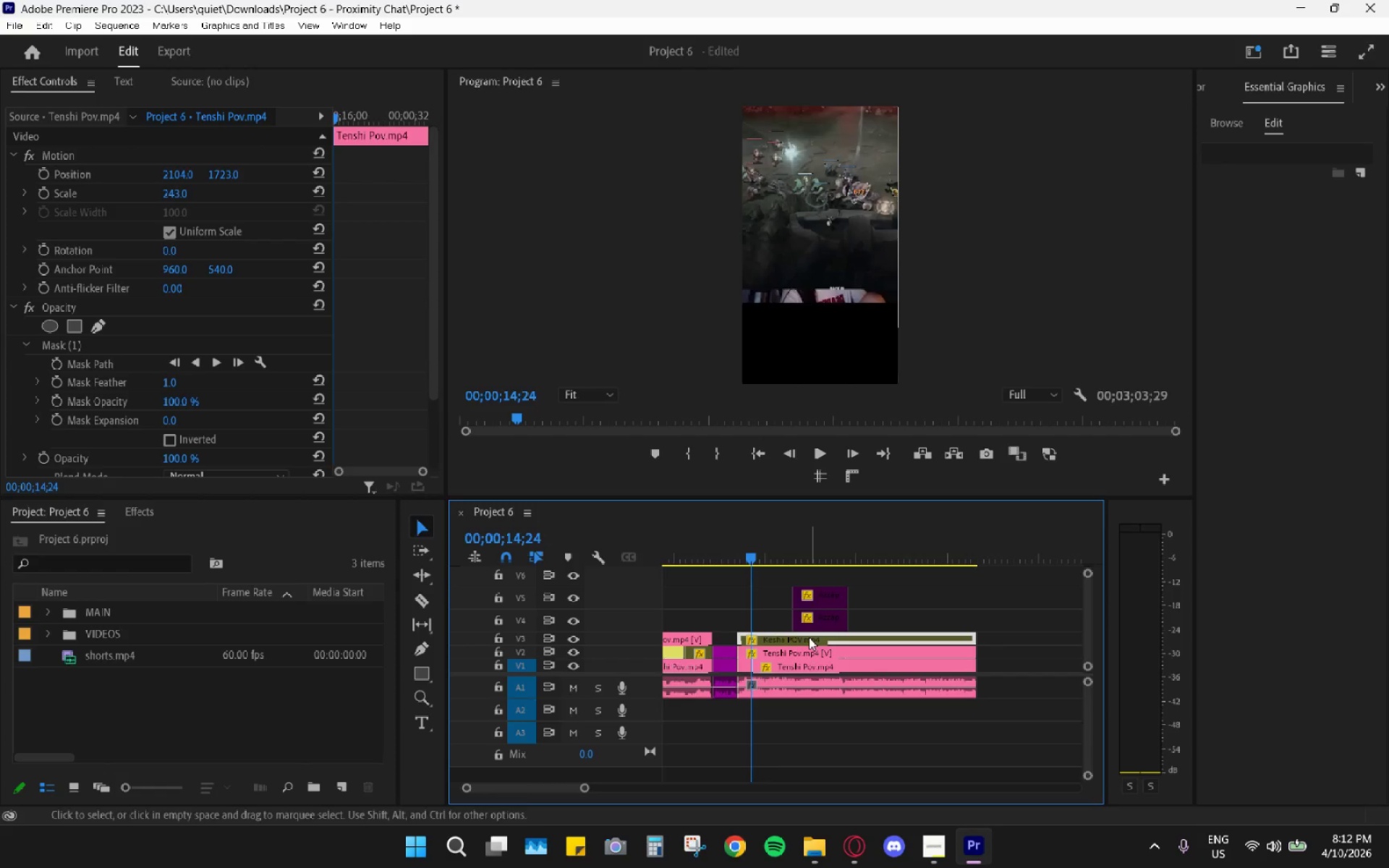 
type(EE)
 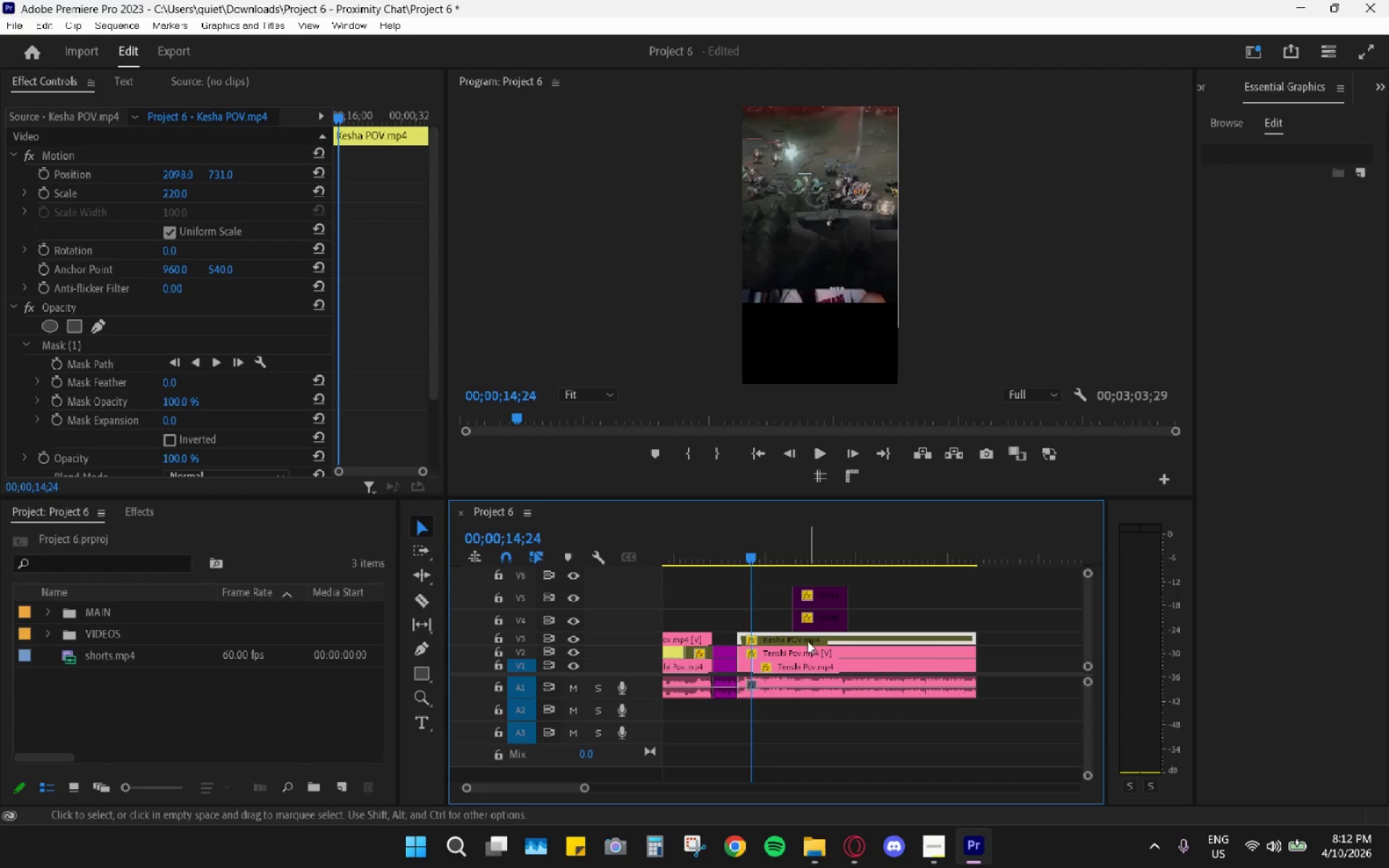 
wait(5.03)
 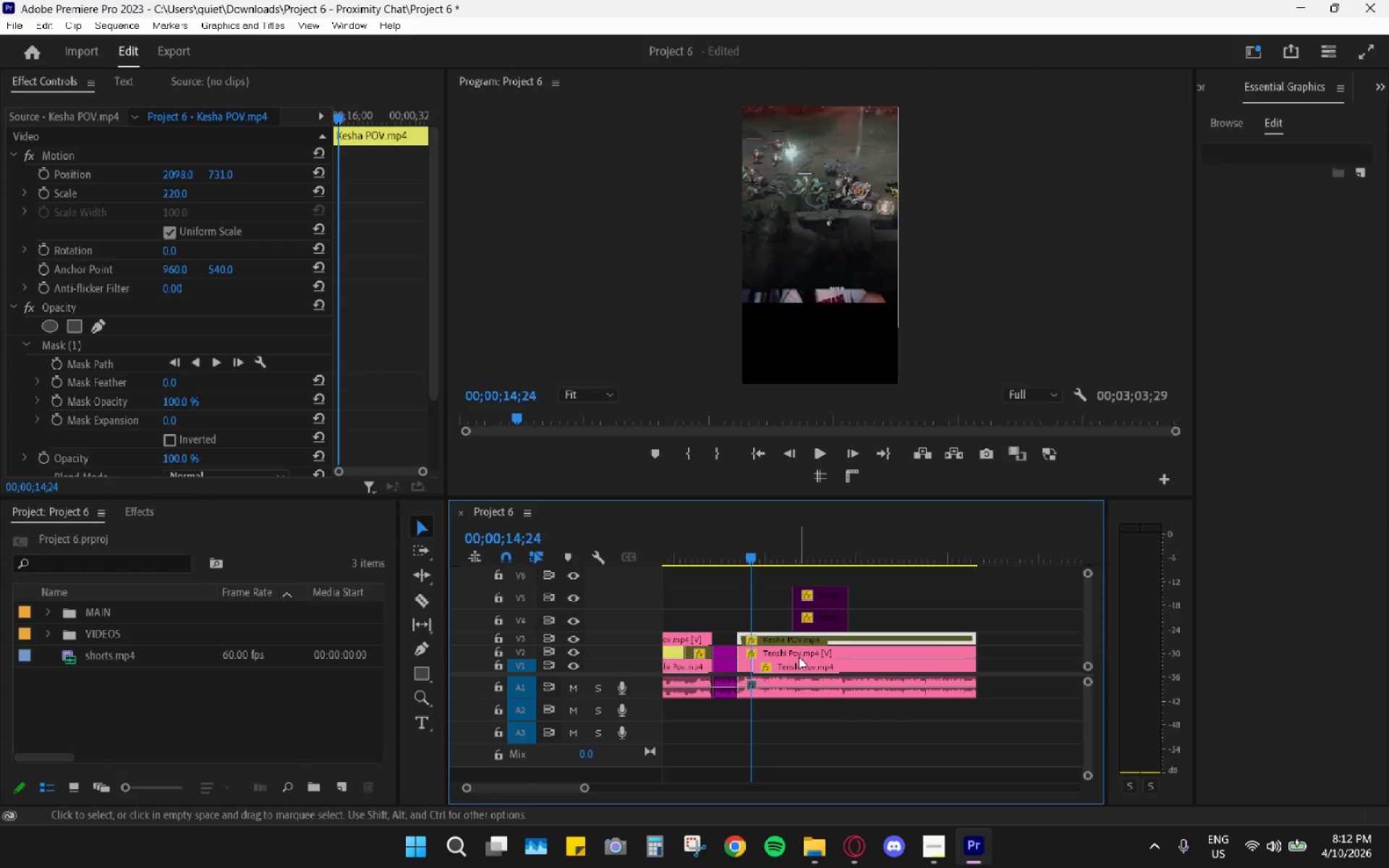 
left_click_drag(start_coordinate=[870, 584], to_coordinate=[826, 625])
 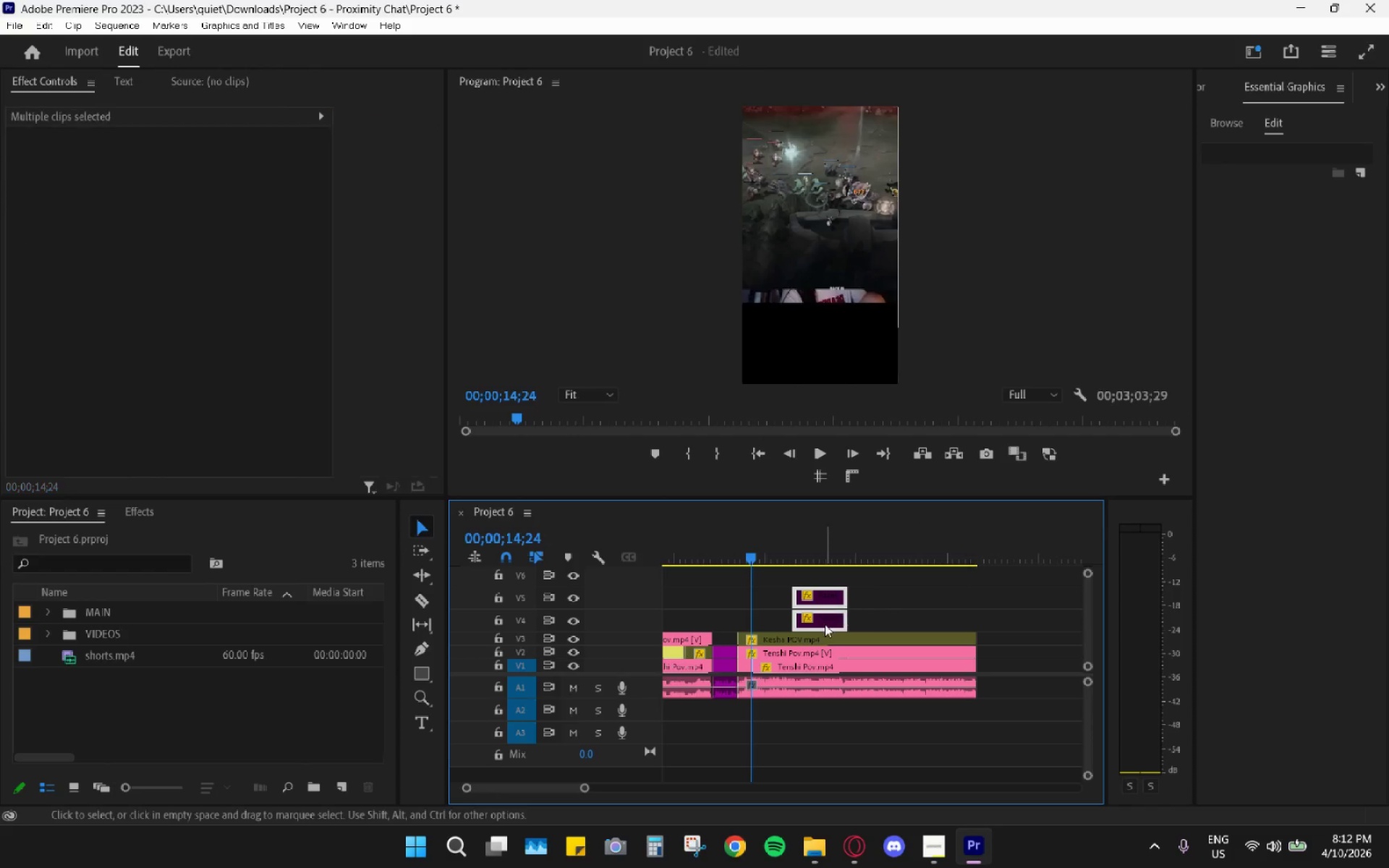 
left_click_drag(start_coordinate=[825, 624], to_coordinate=[827, 602])
 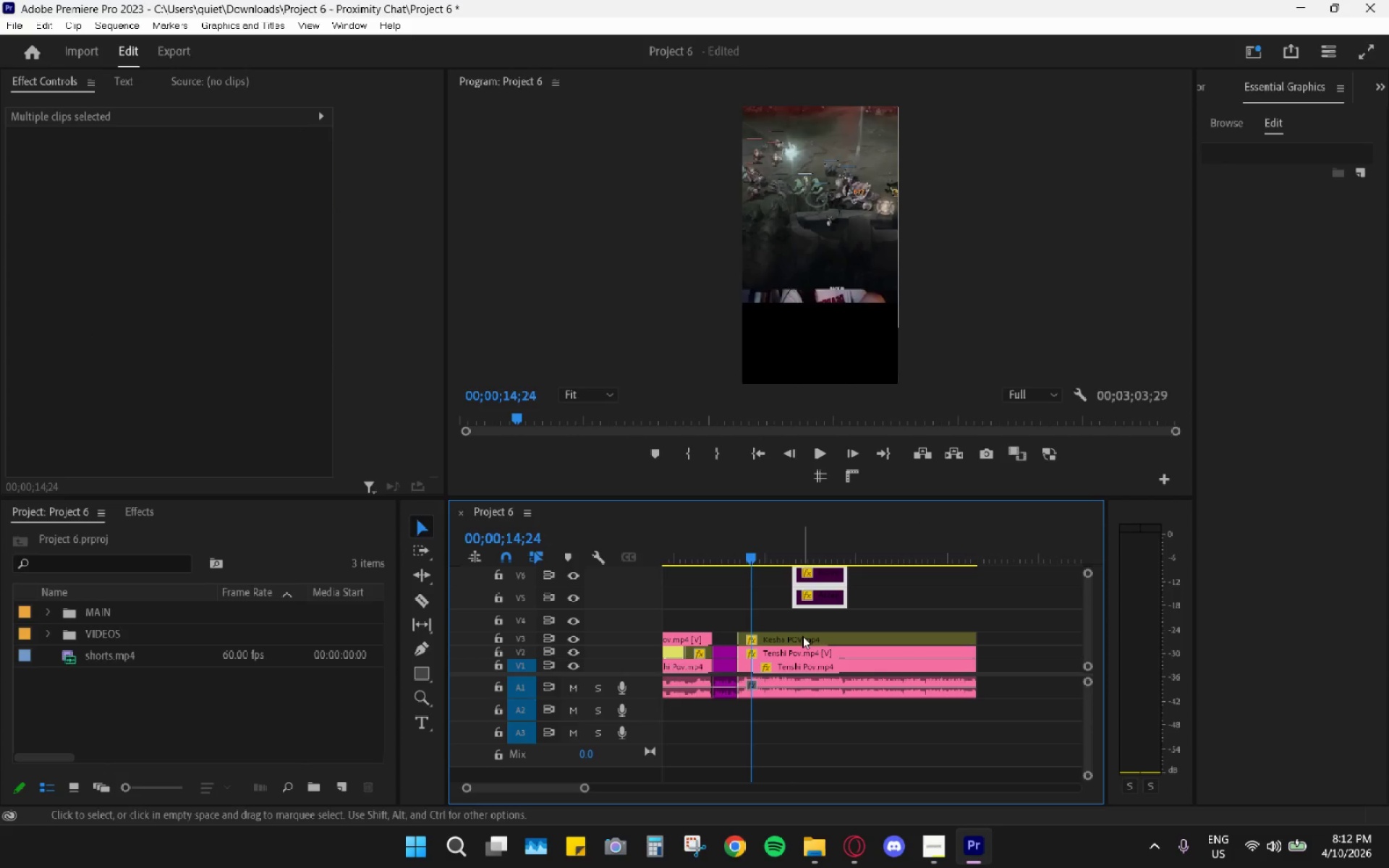 
left_click_drag(start_coordinate=[802, 636], to_coordinate=[807, 627])
 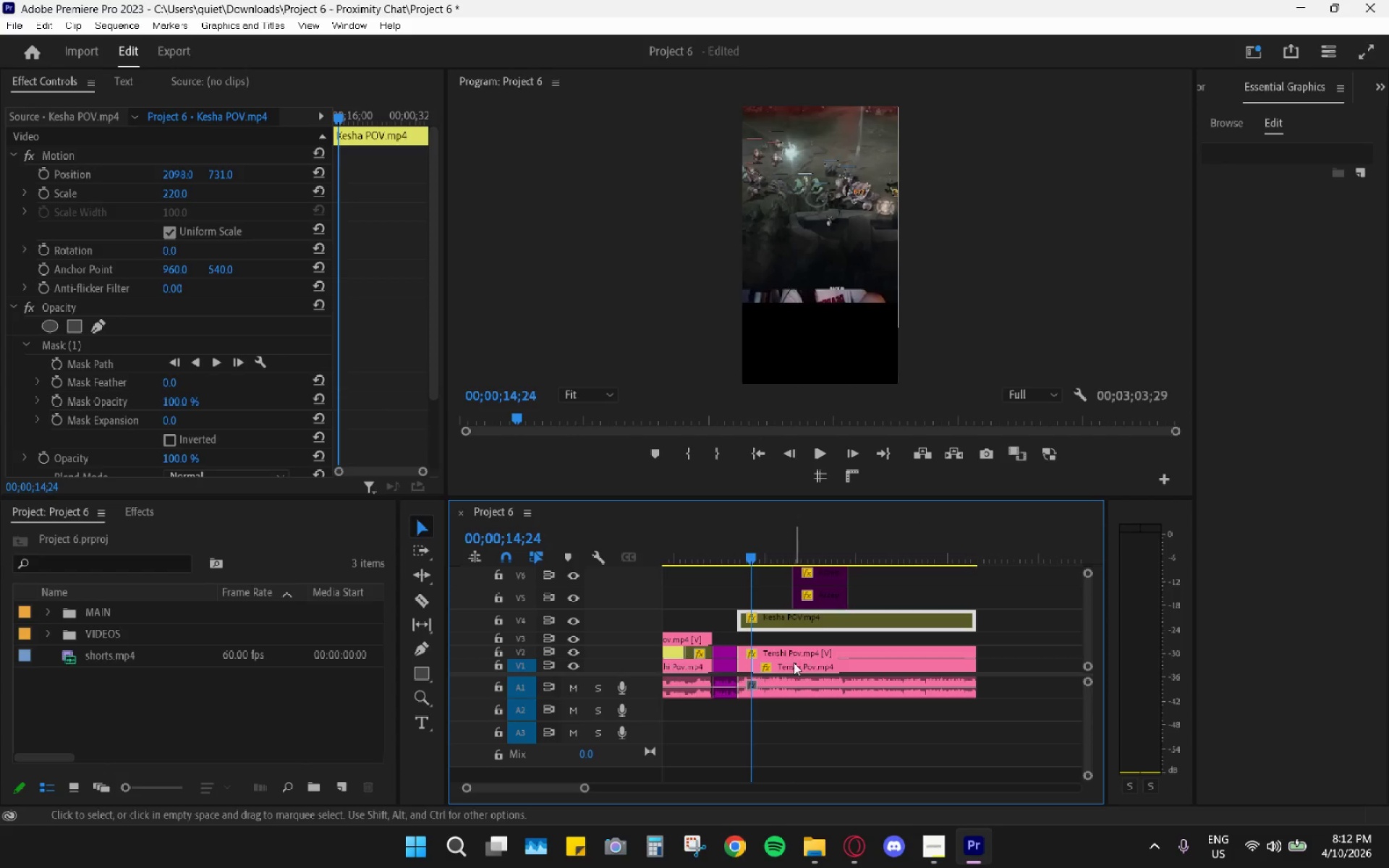 
left_click_drag(start_coordinate=[793, 665], to_coordinate=[799, 644])
 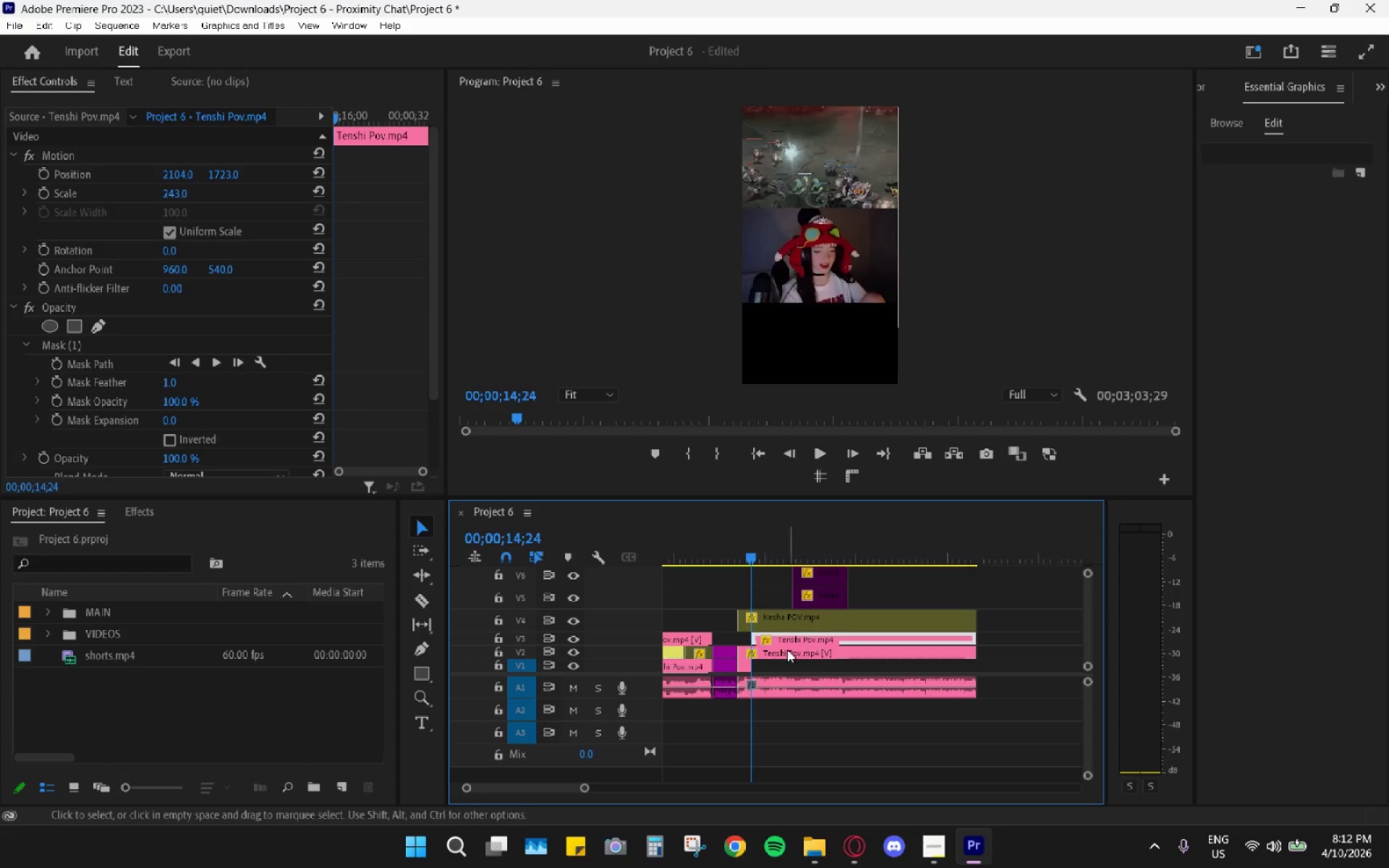 
left_click_drag(start_coordinate=[787, 650], to_coordinate=[792, 655])
 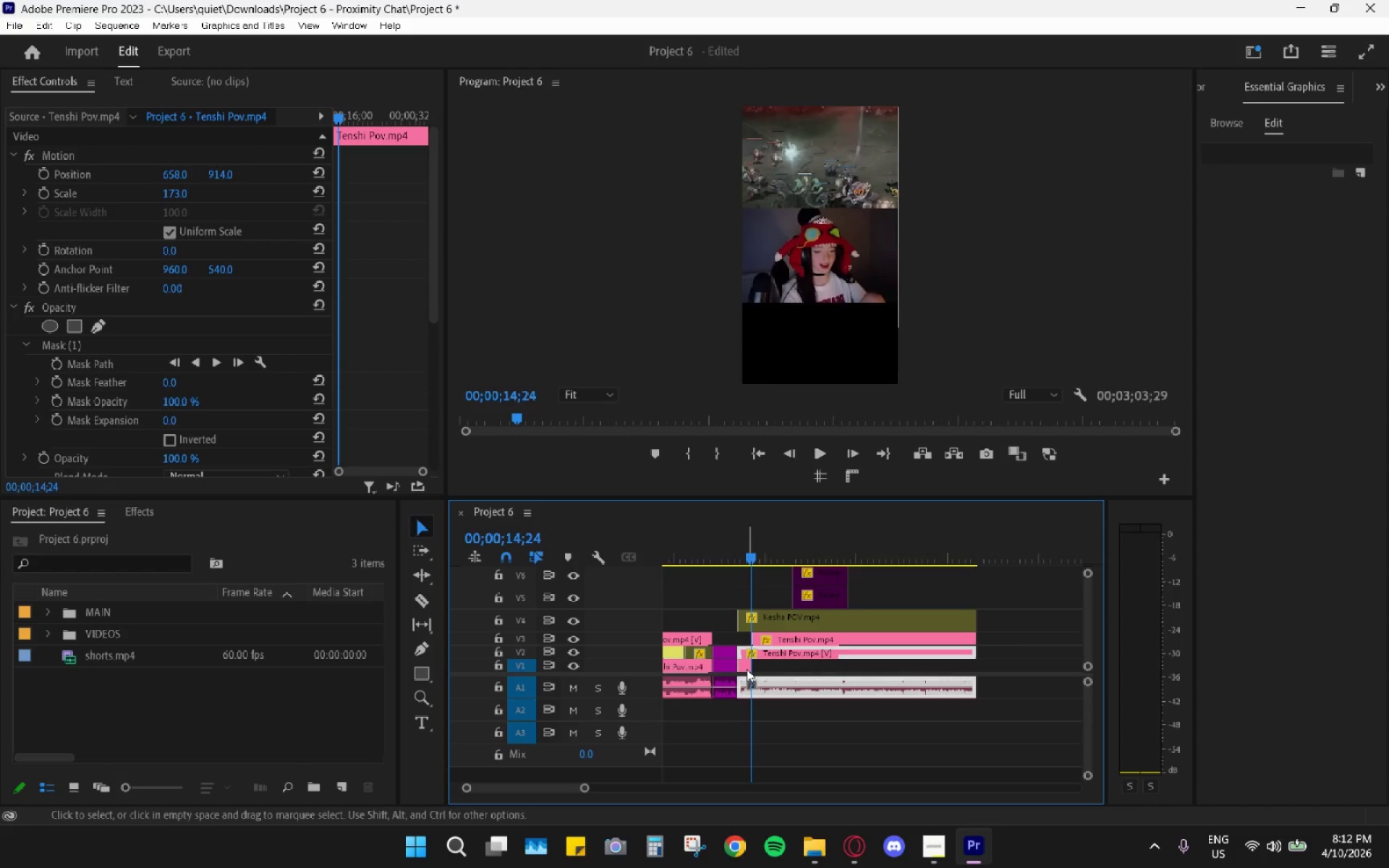 
left_click_drag(start_coordinate=[747, 669], to_coordinate=[747, 640])
 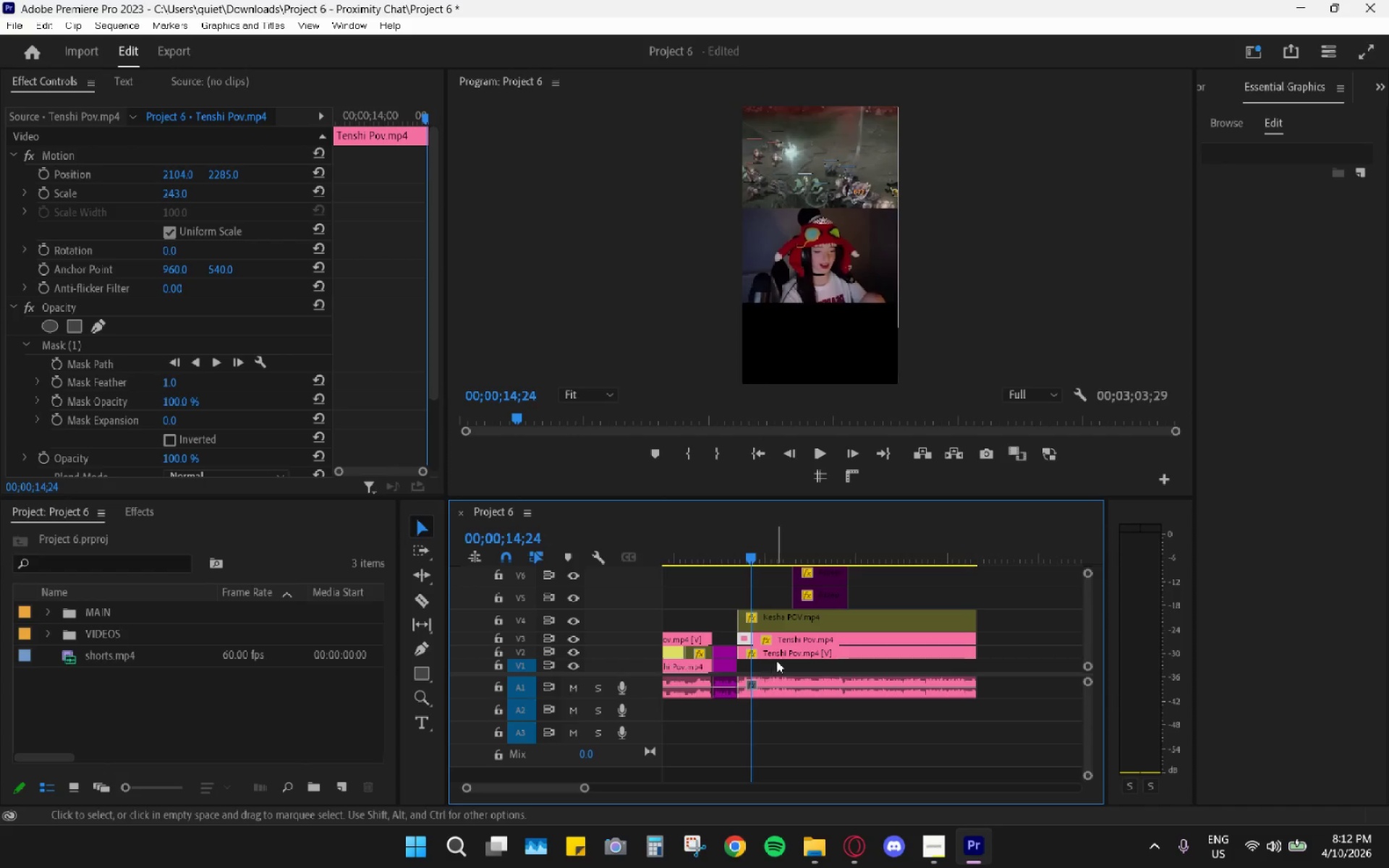 
left_click_drag(start_coordinate=[781, 658], to_coordinate=[784, 671])
 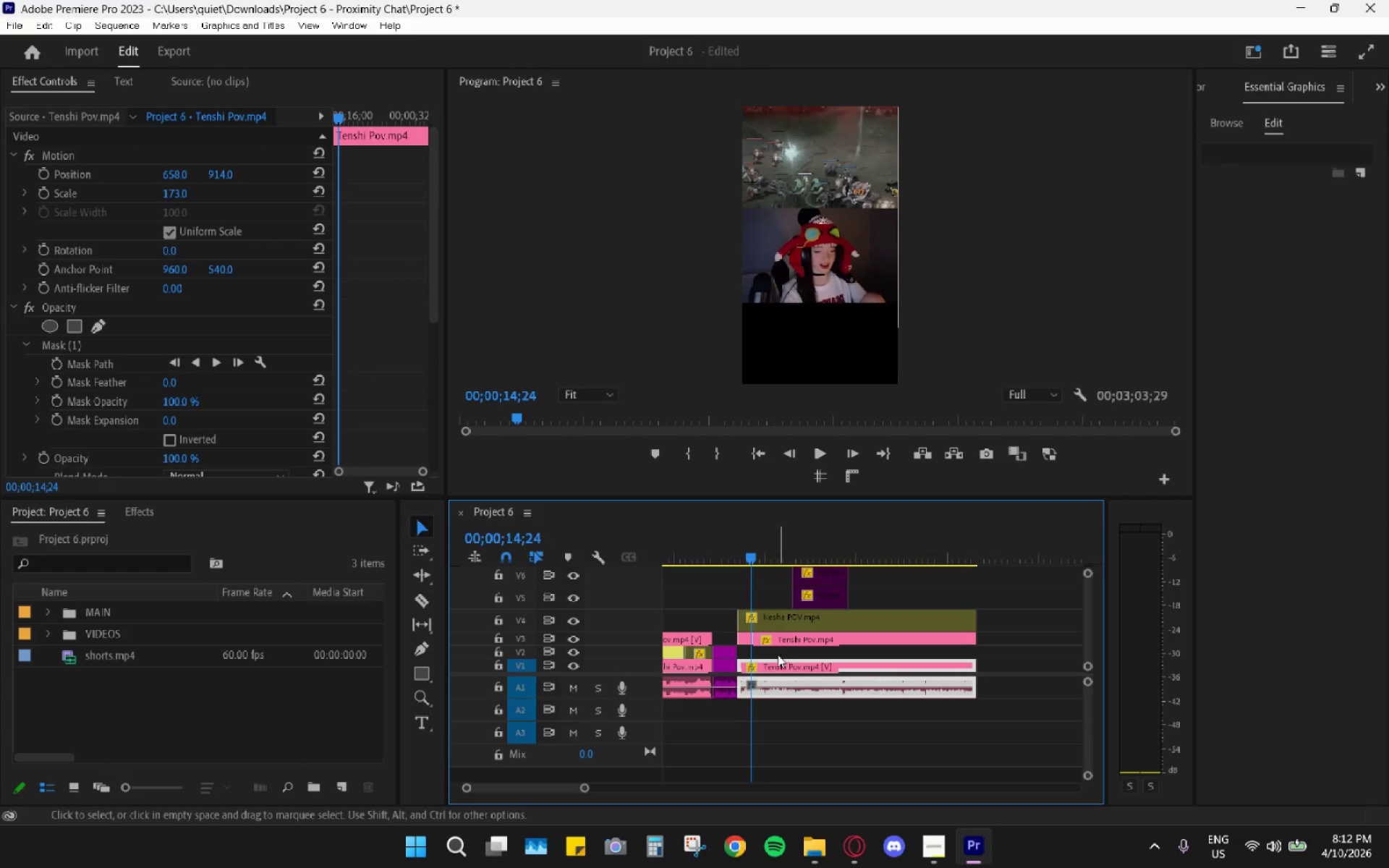 
left_click_drag(start_coordinate=[773, 655], to_coordinate=[747, 639])
 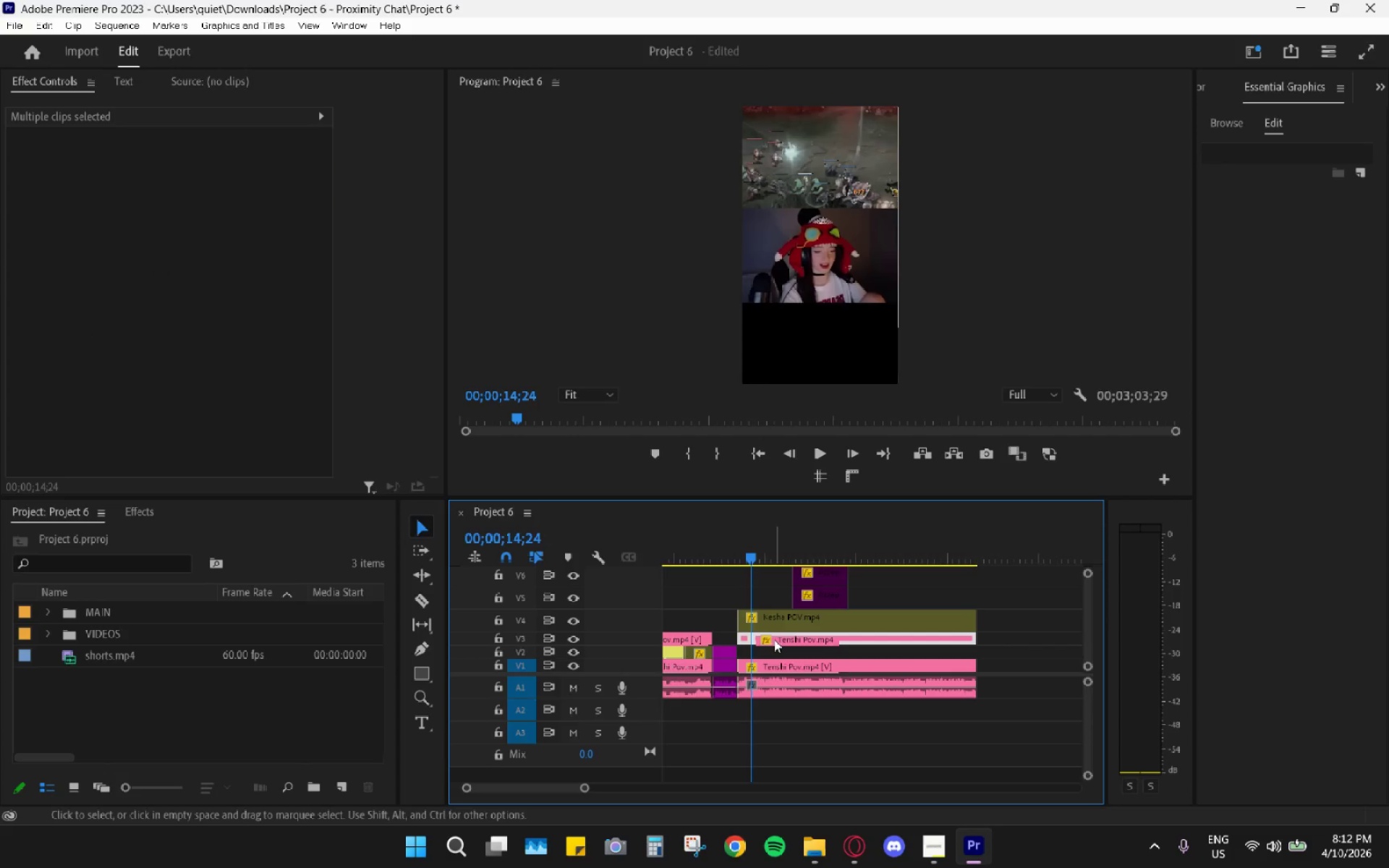 
left_click_drag(start_coordinate=[775, 640], to_coordinate=[773, 653])
 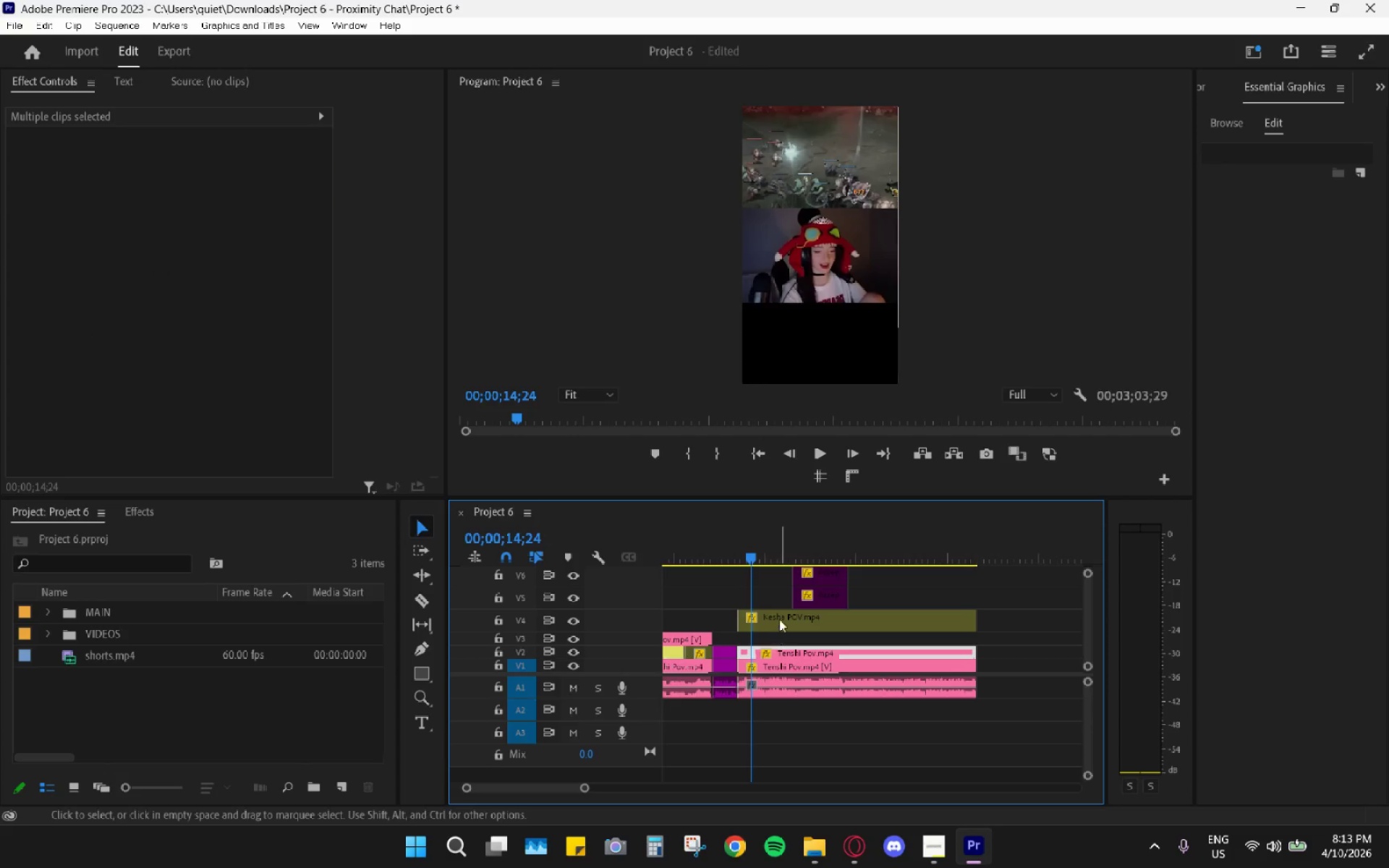 
left_click_drag(start_coordinate=[781, 617], to_coordinate=[782, 636])
 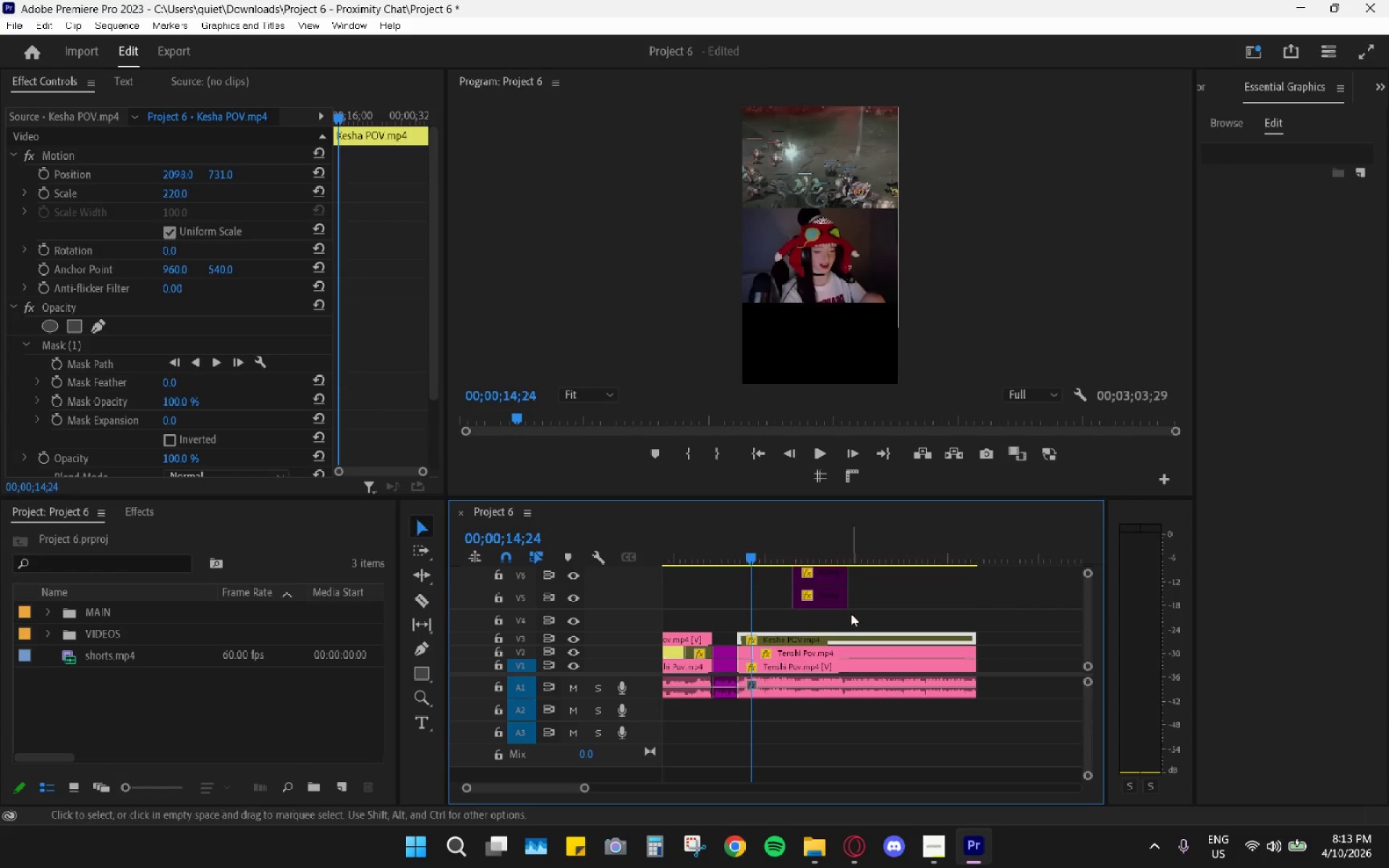 
left_click_drag(start_coordinate=[840, 620], to_coordinate=[833, 578])
 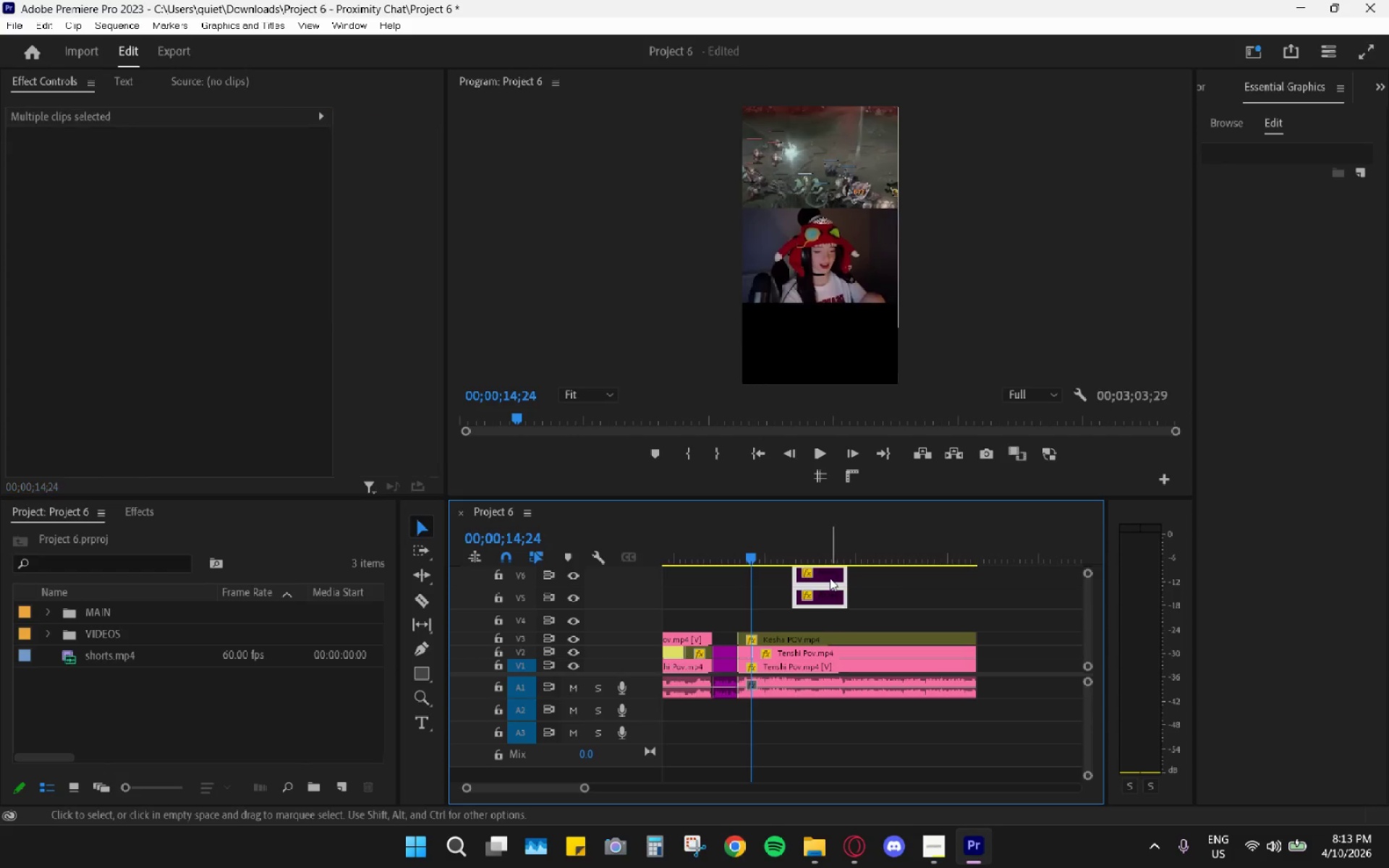 
left_click_drag(start_coordinate=[830, 578], to_coordinate=[826, 601])
 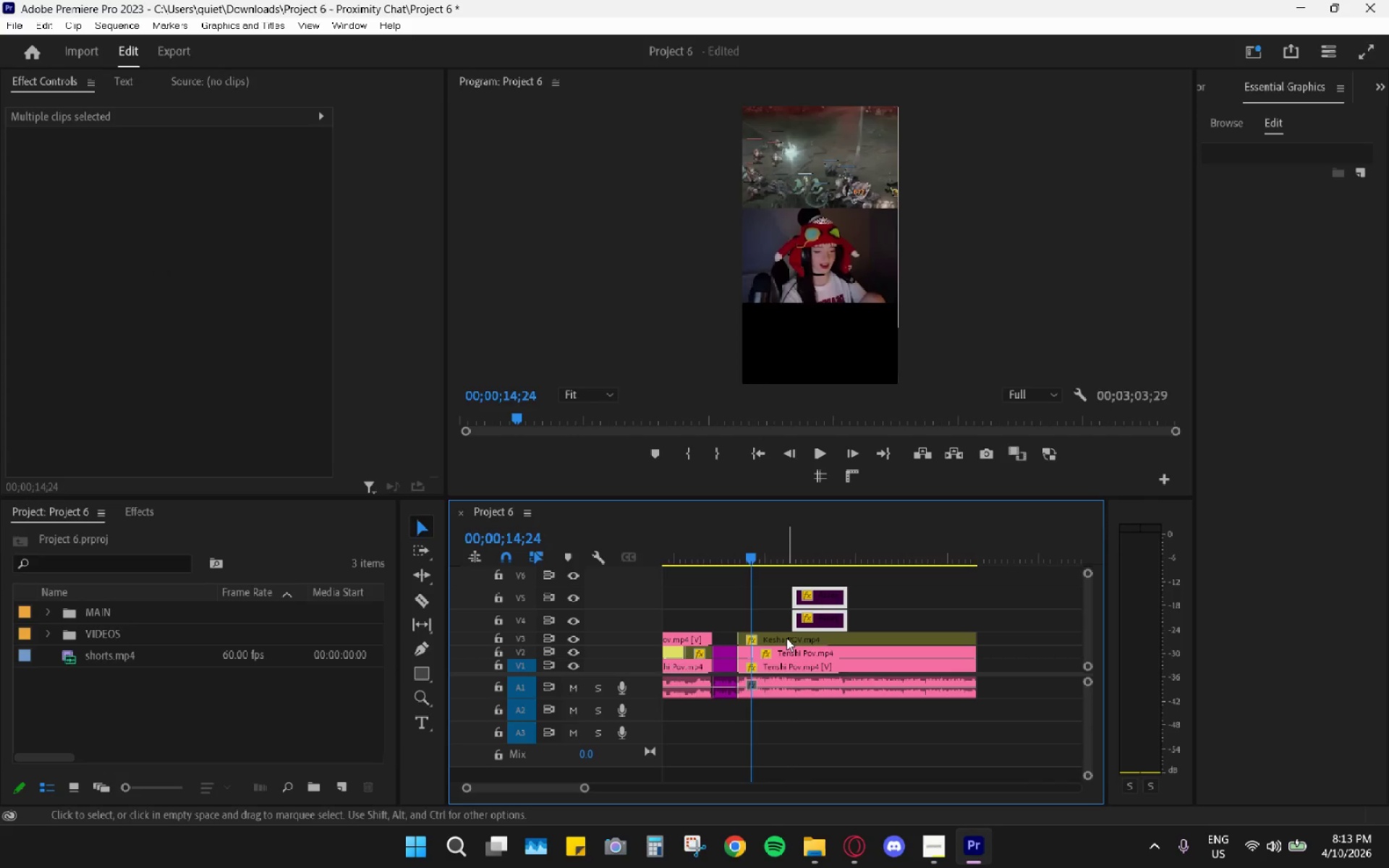 
left_click([782, 650])
 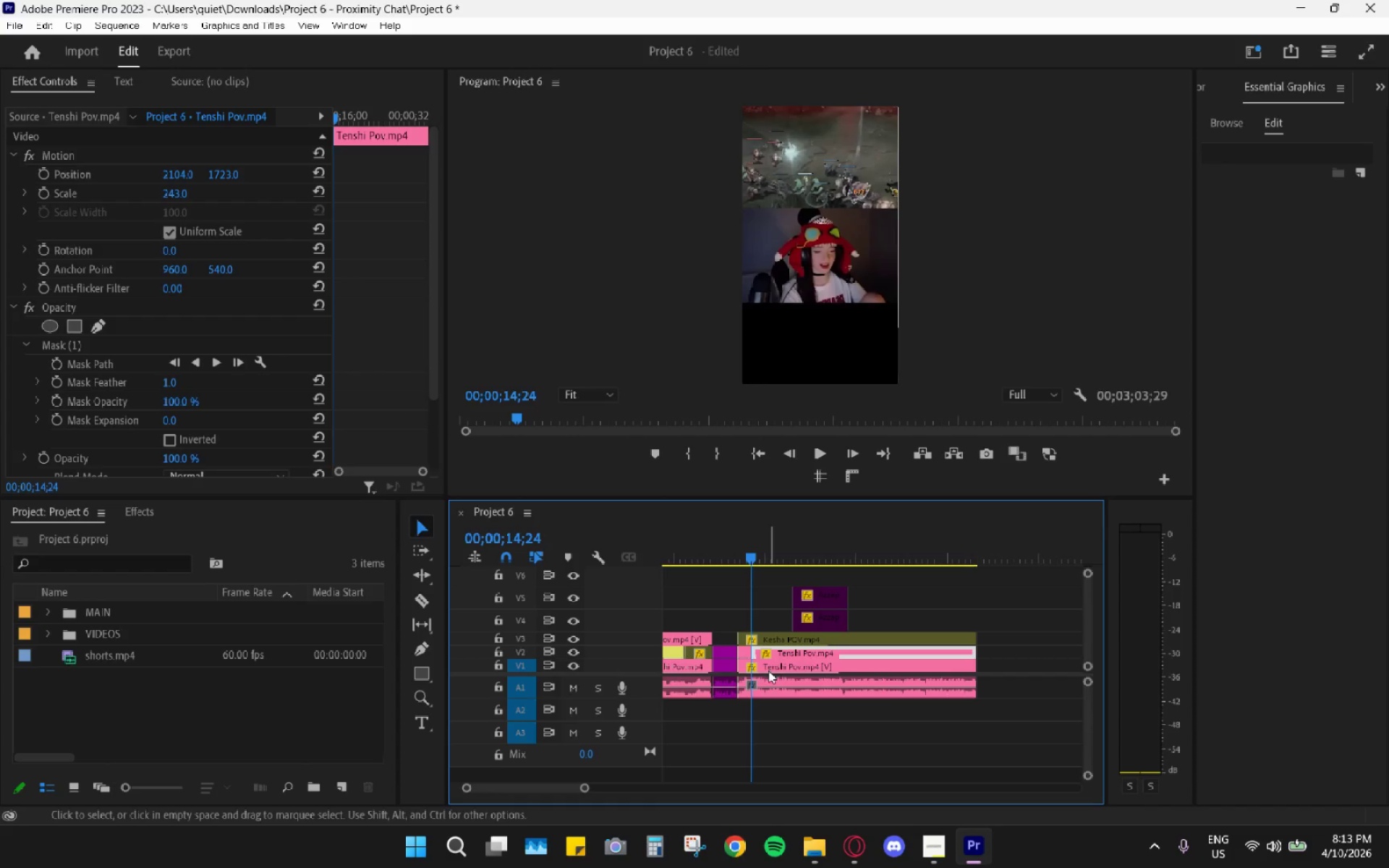 
left_click([766, 661])
 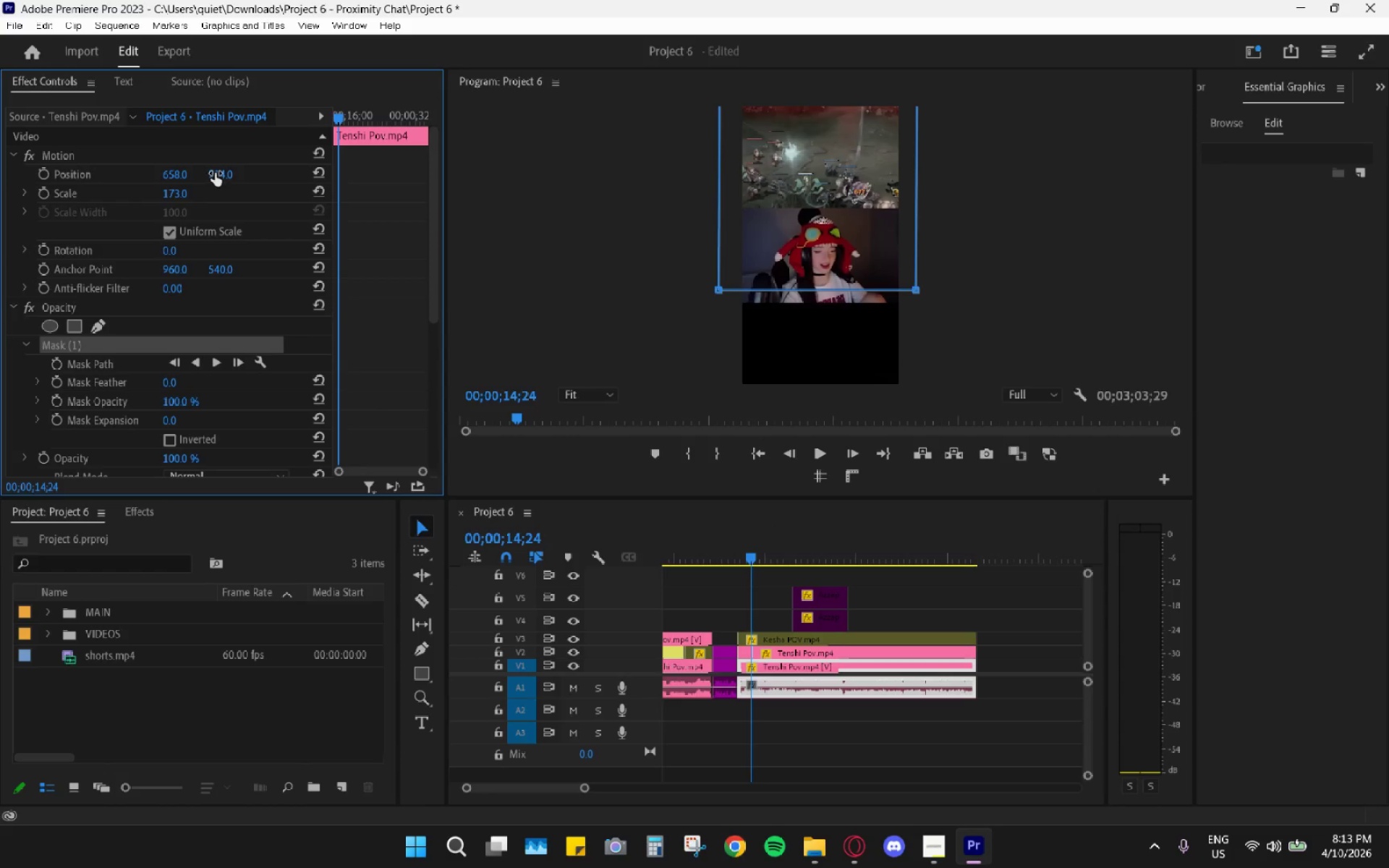 
wait(5.14)
 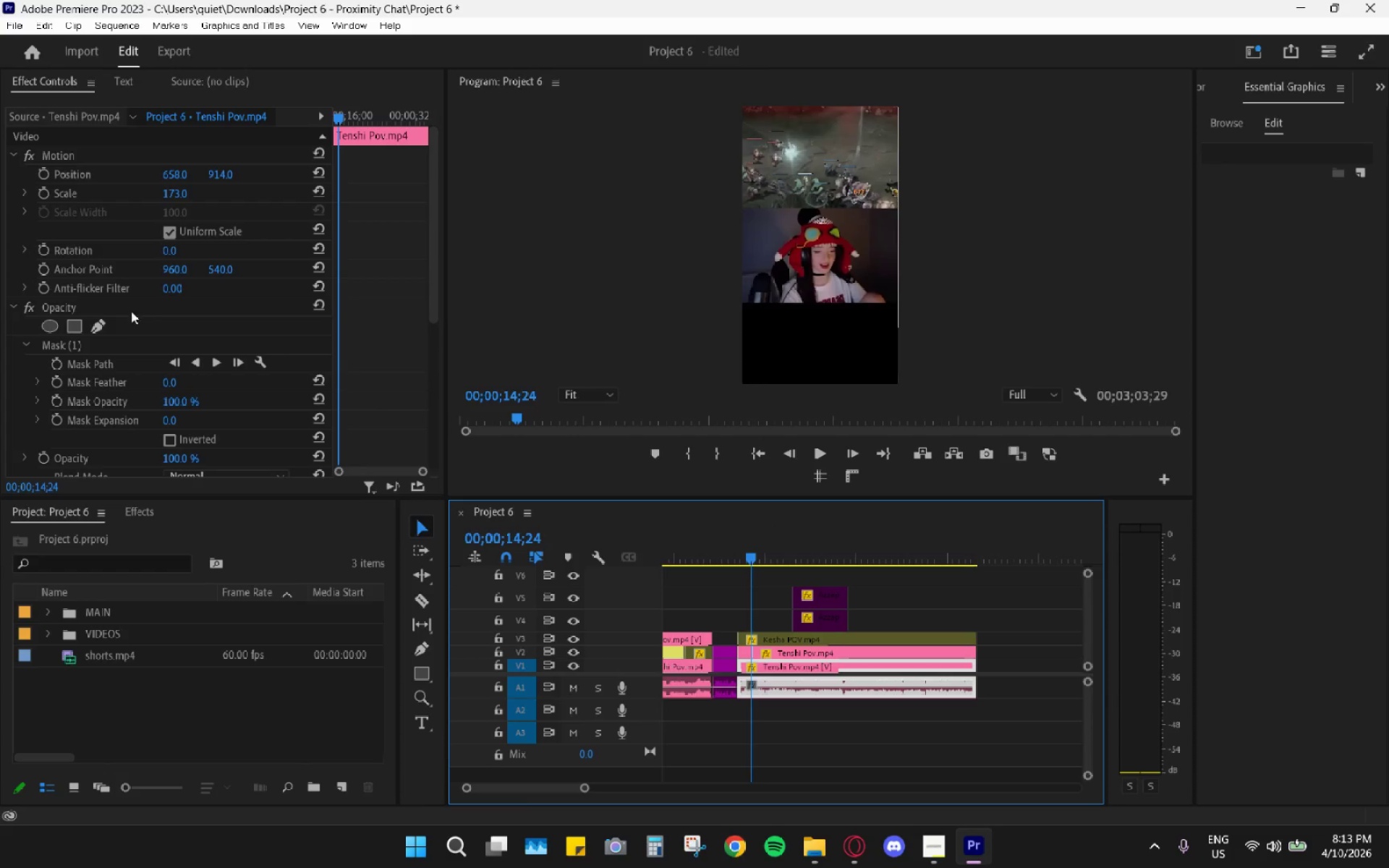 
left_click([797, 655])
 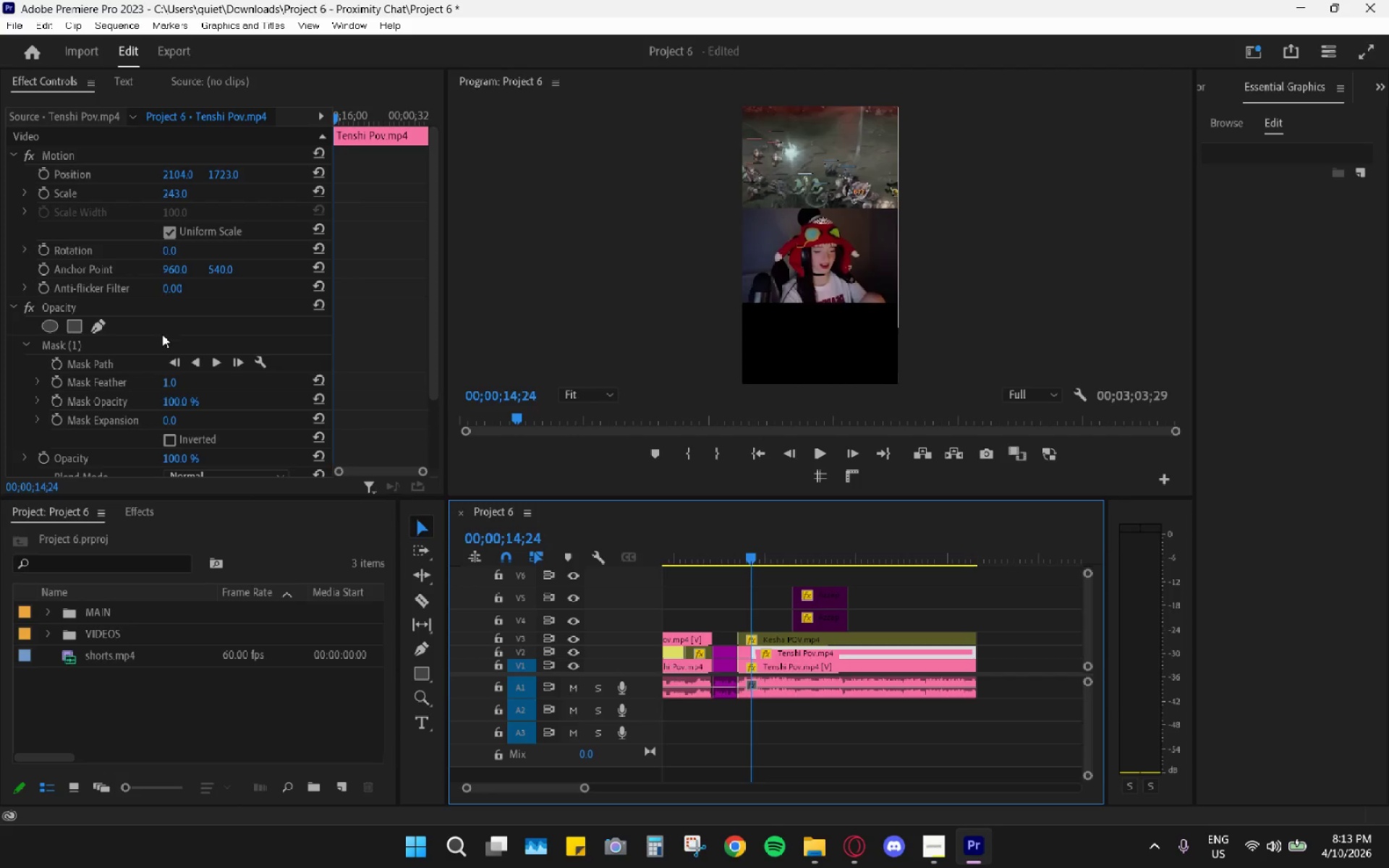 
left_click([155, 341])
 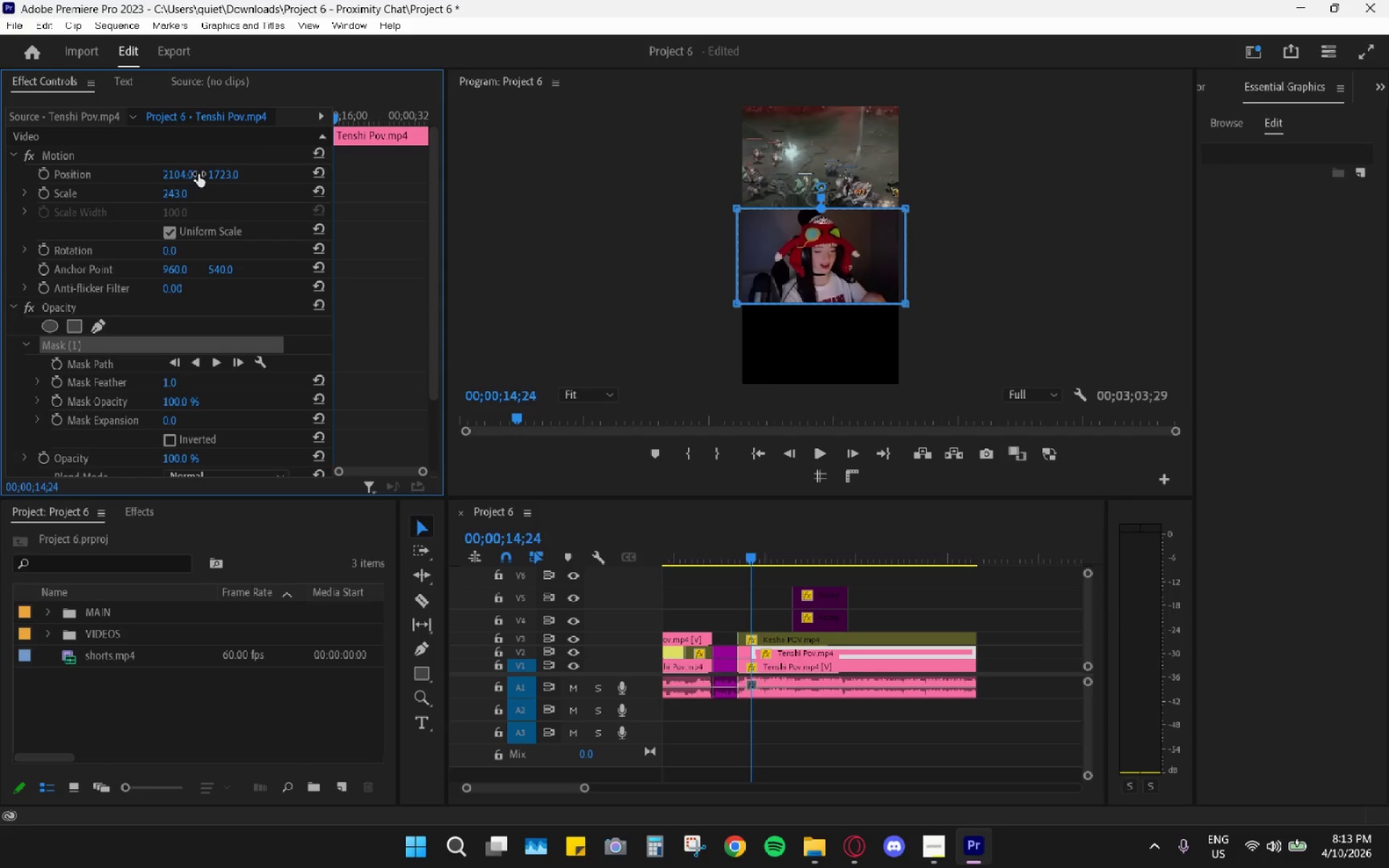 
left_click_drag(start_coordinate=[229, 172], to_coordinate=[48, 193])
 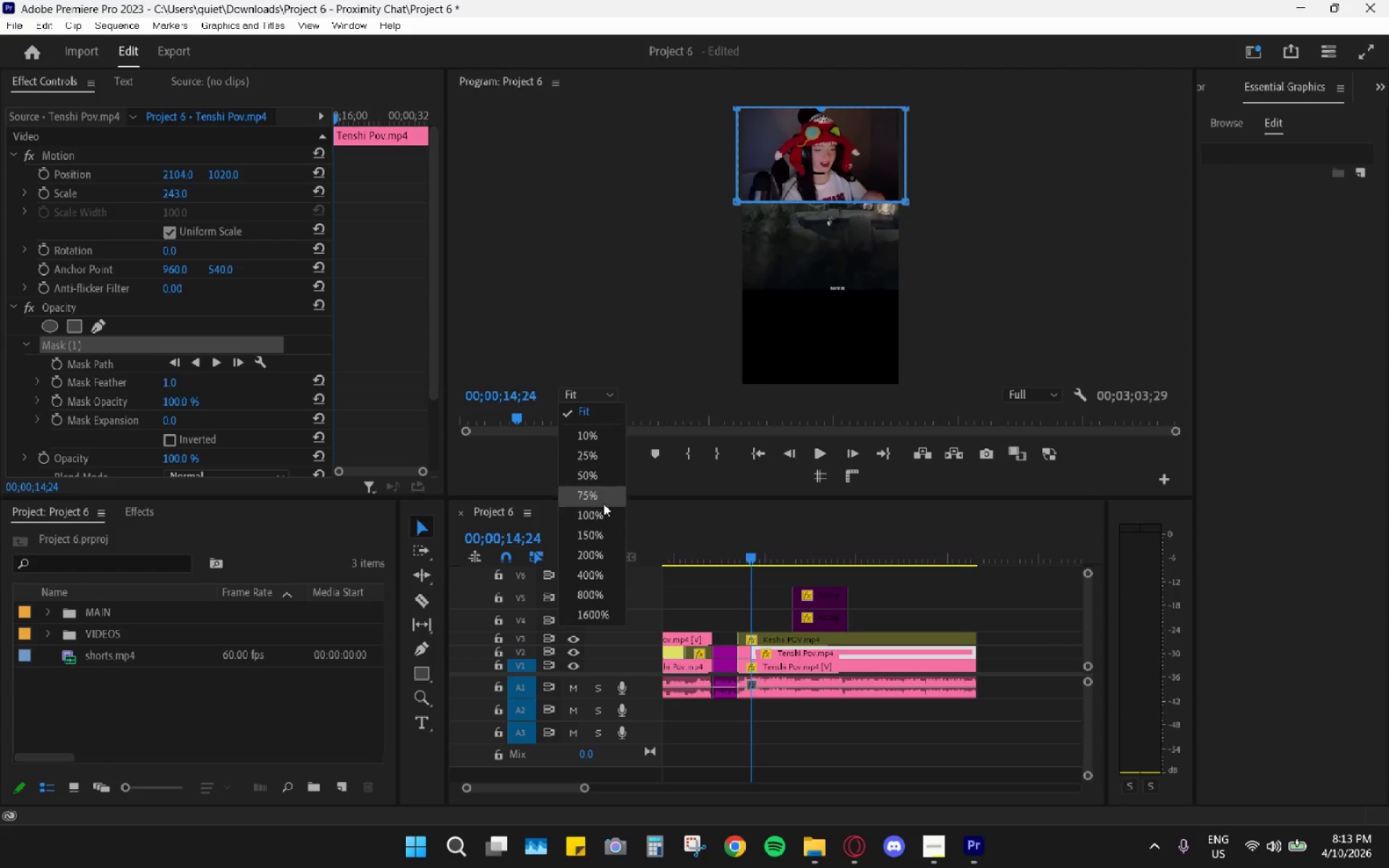 
left_click([600, 503])
 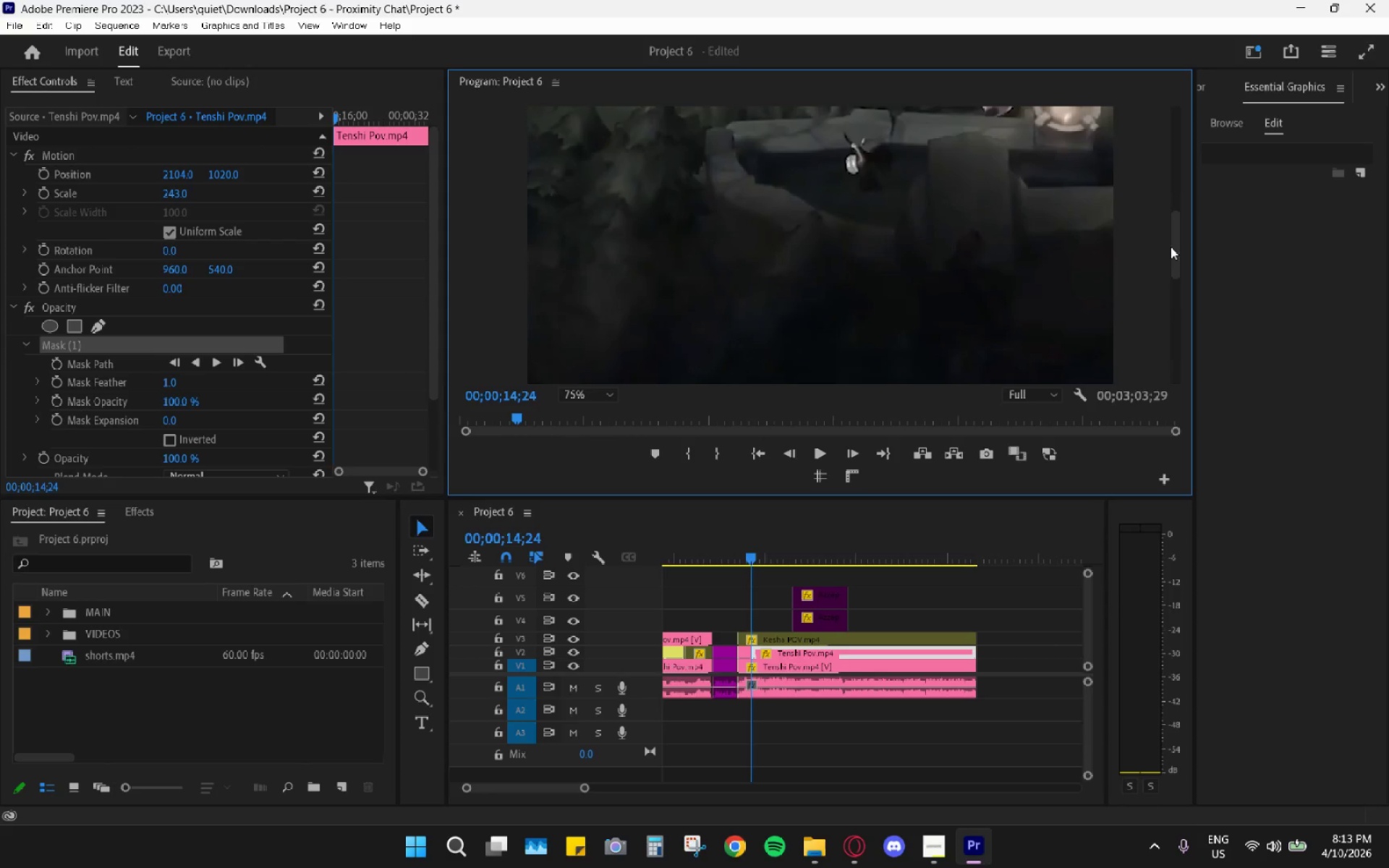 
left_click_drag(start_coordinate=[1175, 252], to_coordinate=[1169, 97])
 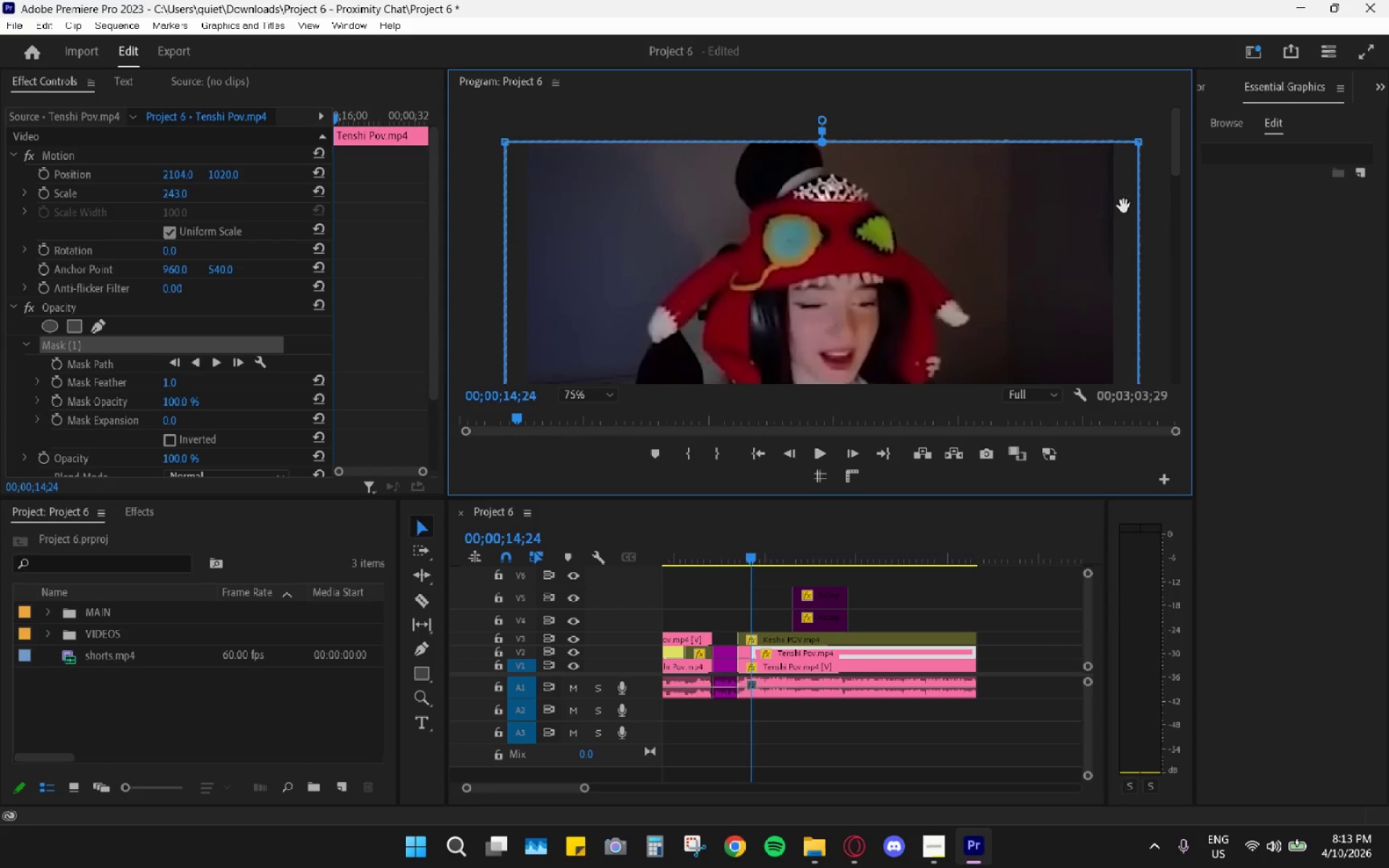 
left_click_drag(start_coordinate=[1176, 161], to_coordinate=[1171, 145])
 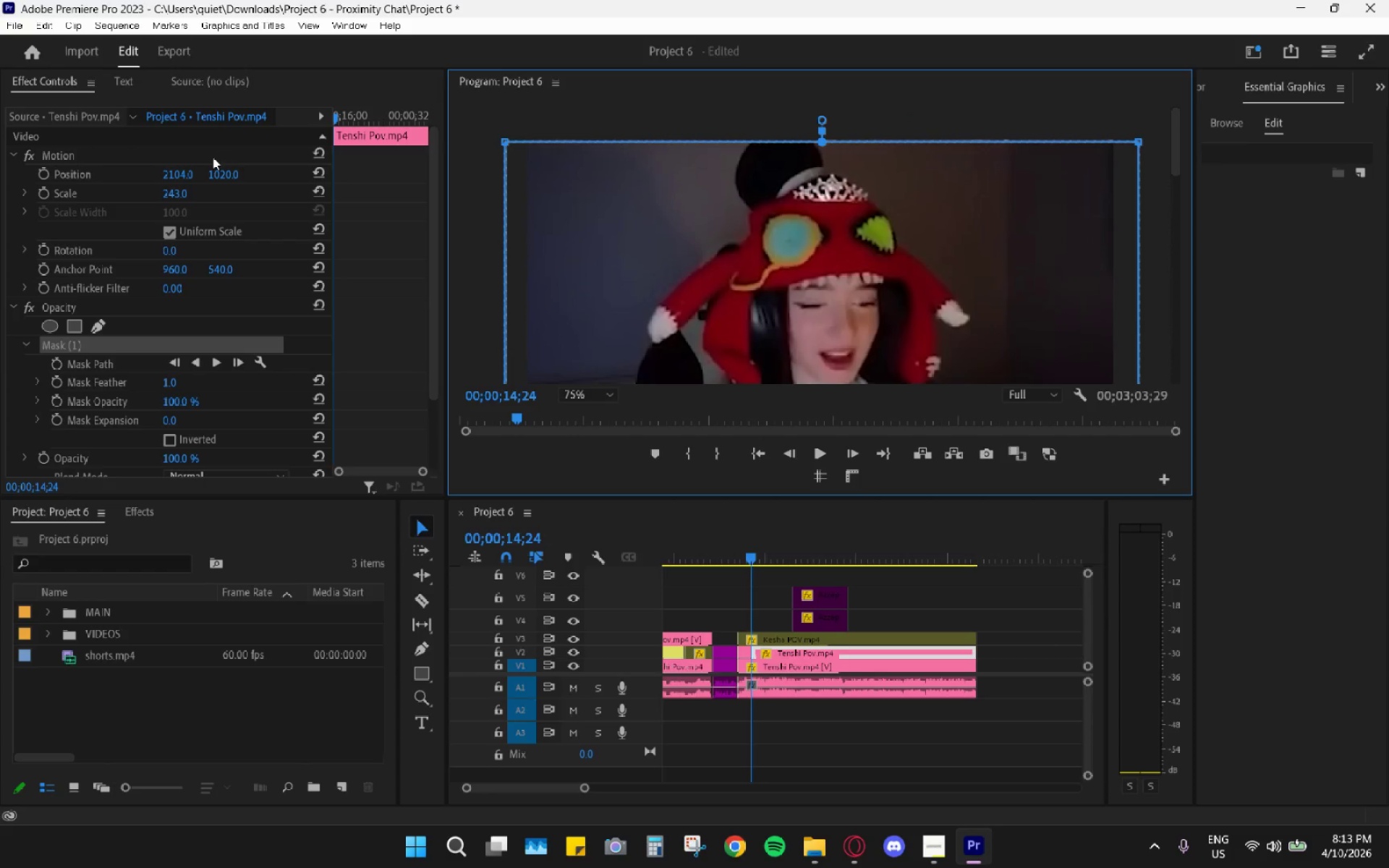 
left_click_drag(start_coordinate=[217, 174], to_coordinate=[197, 176])
 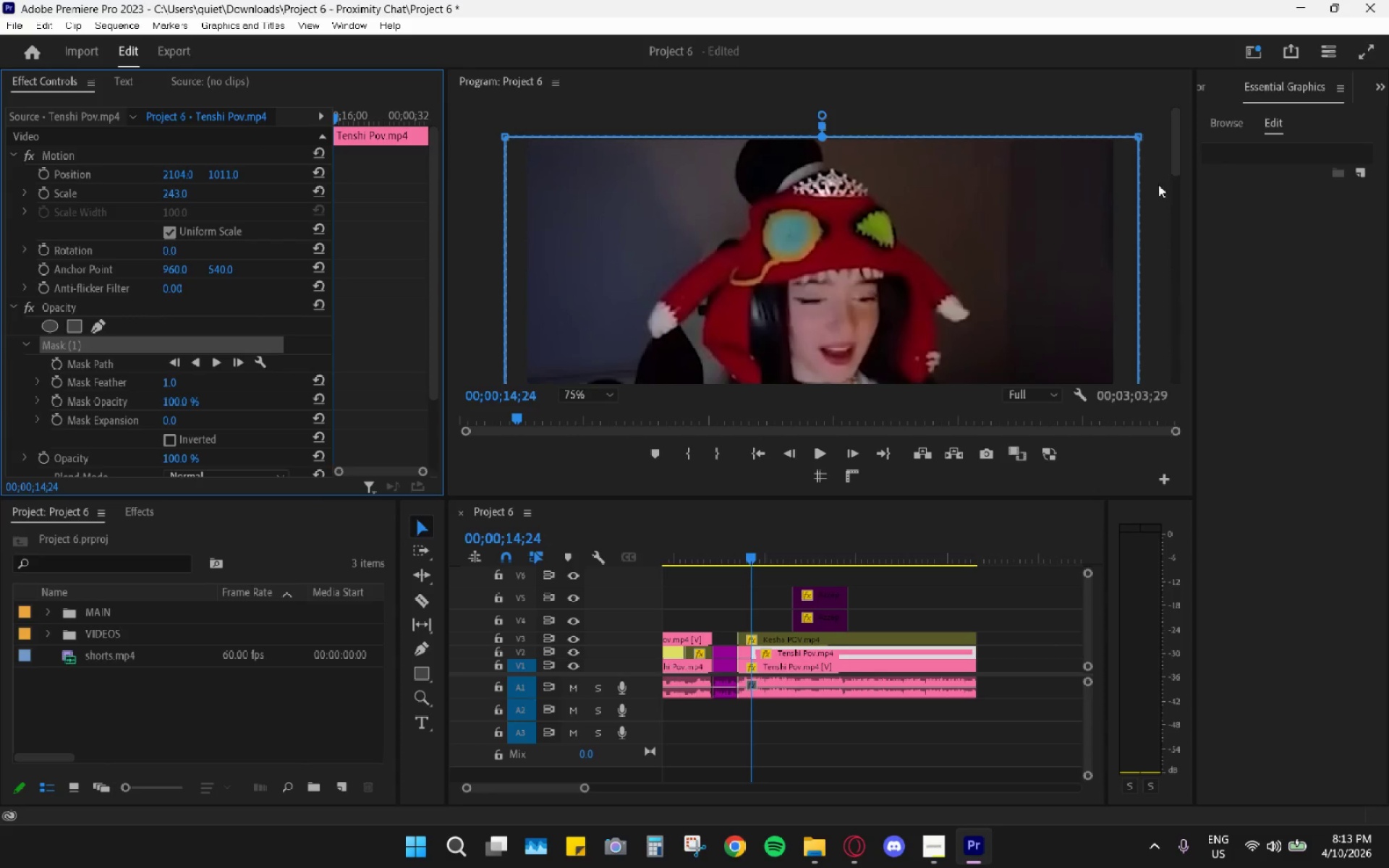 
left_click_drag(start_coordinate=[1177, 166], to_coordinate=[1176, 265])
 